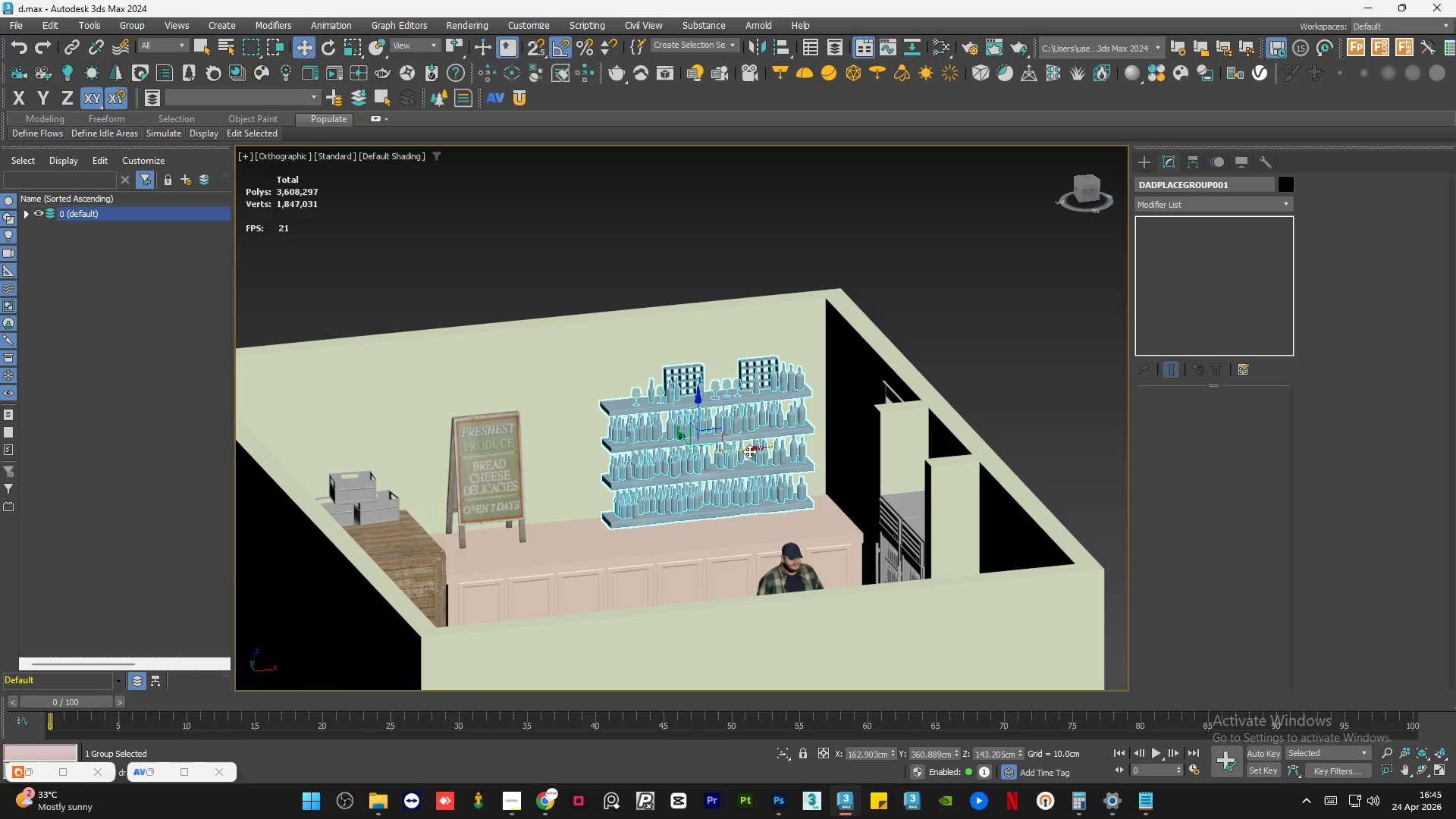 
left_click_drag(start_coordinate=[749, 451], to_coordinate=[709, 453])
 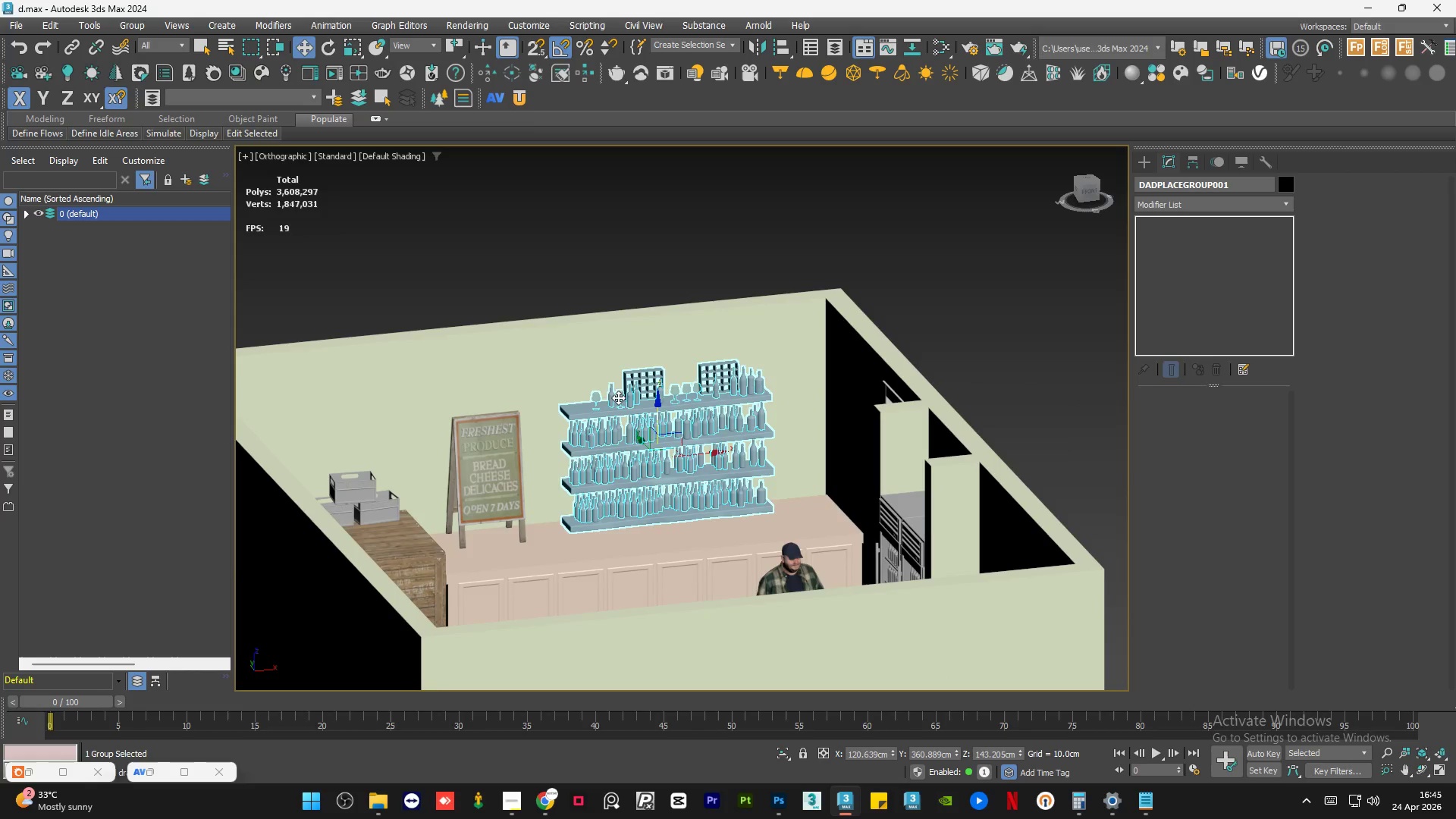 
hold_key(key=AltLeft, duration=0.92)
 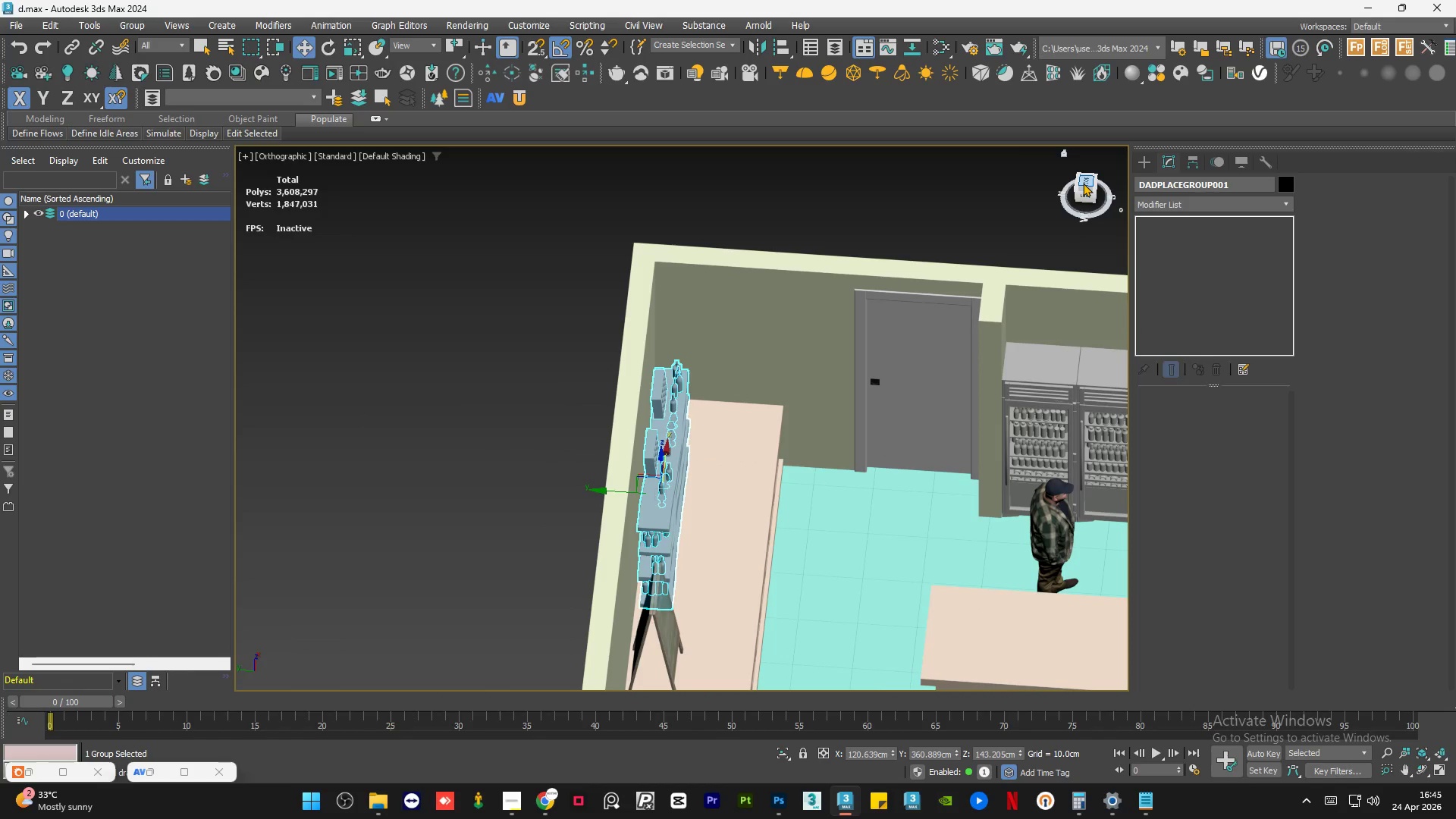 
scroll: coordinate [626, 433], scroll_direction: none, amount: 0.0
 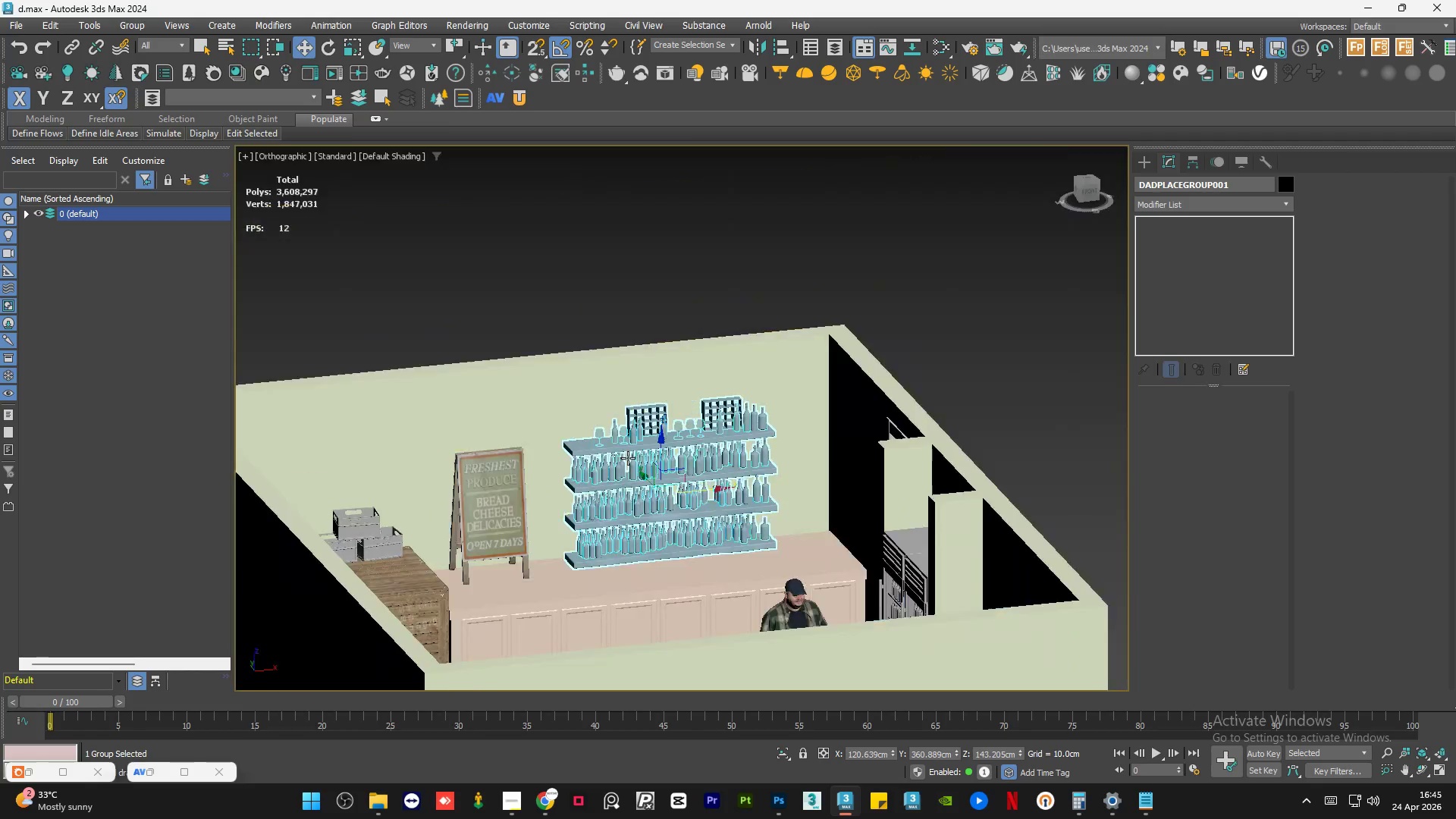 
left_click([1084, 182])
 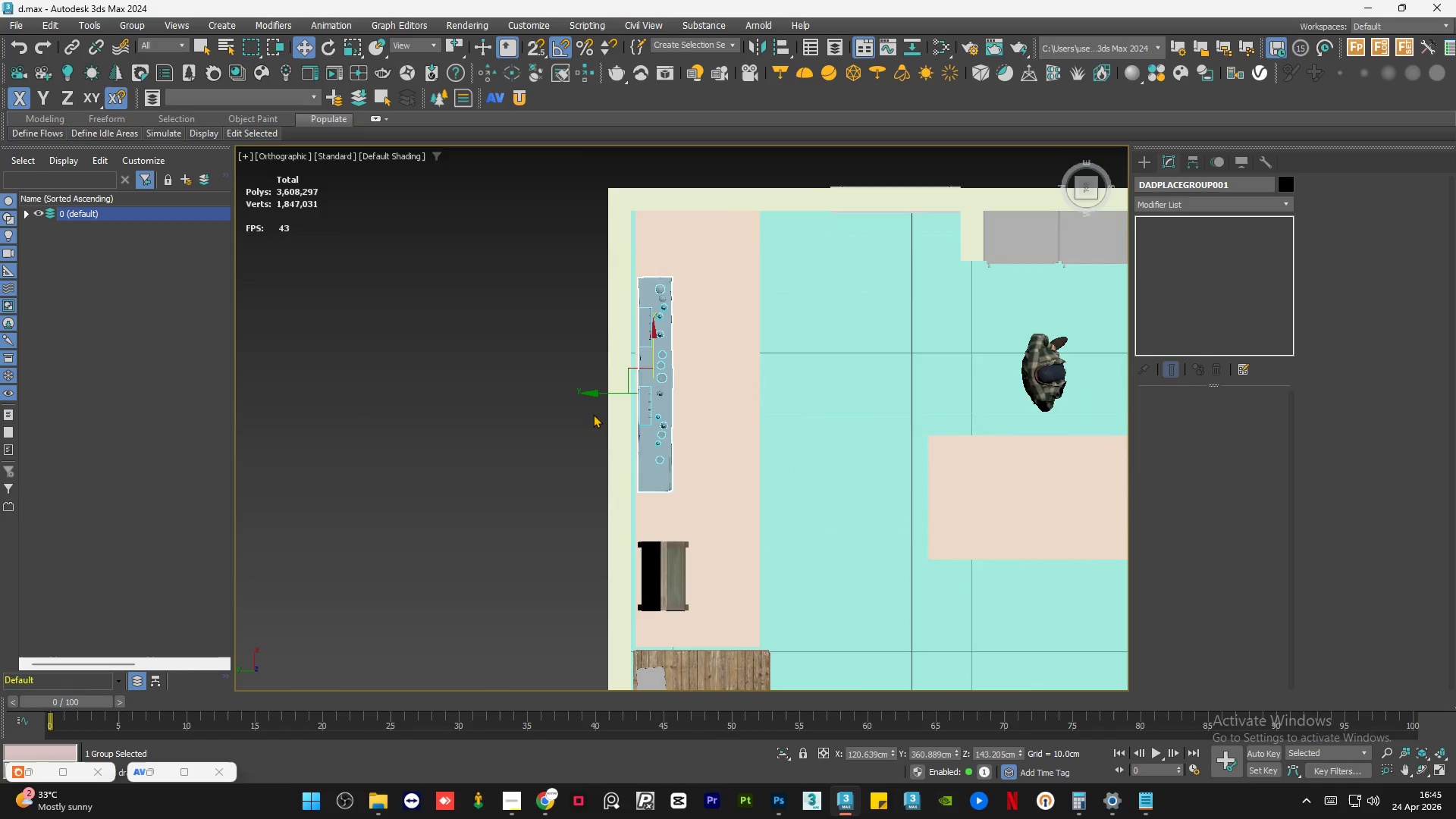 
scroll: coordinate [640, 376], scroll_direction: up, amount: 5.0
 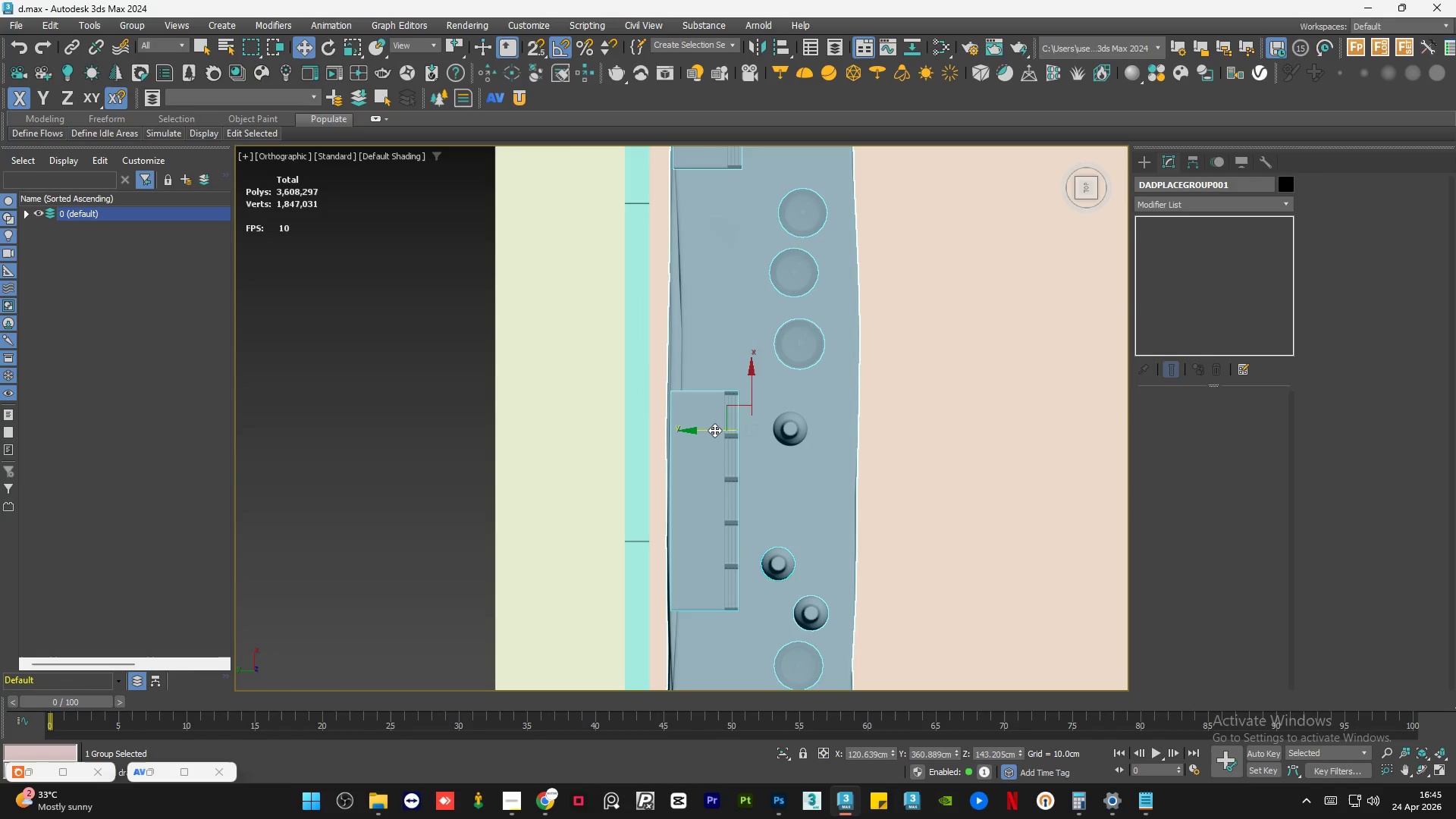 
left_click_drag(start_coordinate=[714, 430], to_coordinate=[673, 429])
 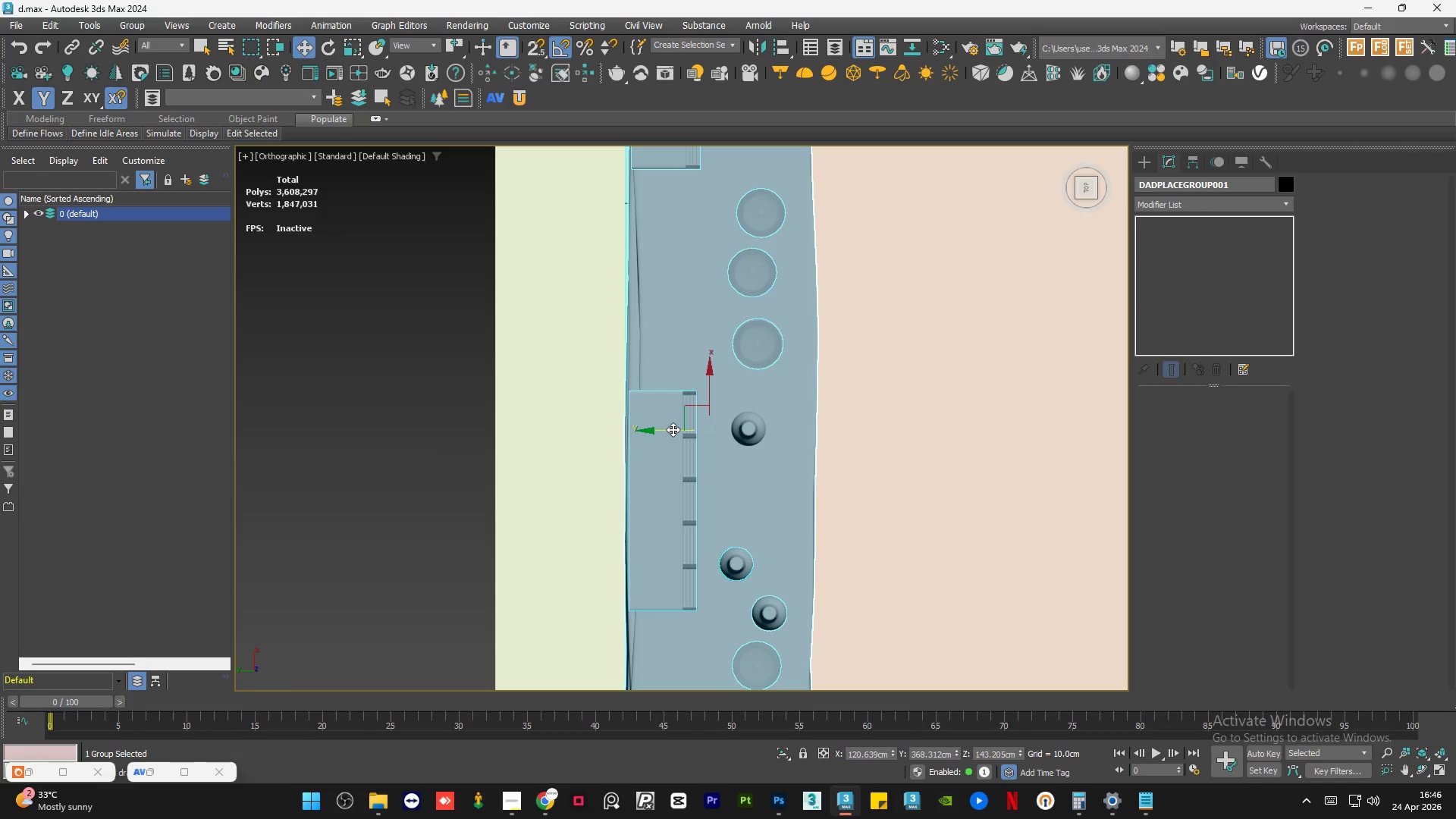 
wait(16.75)
 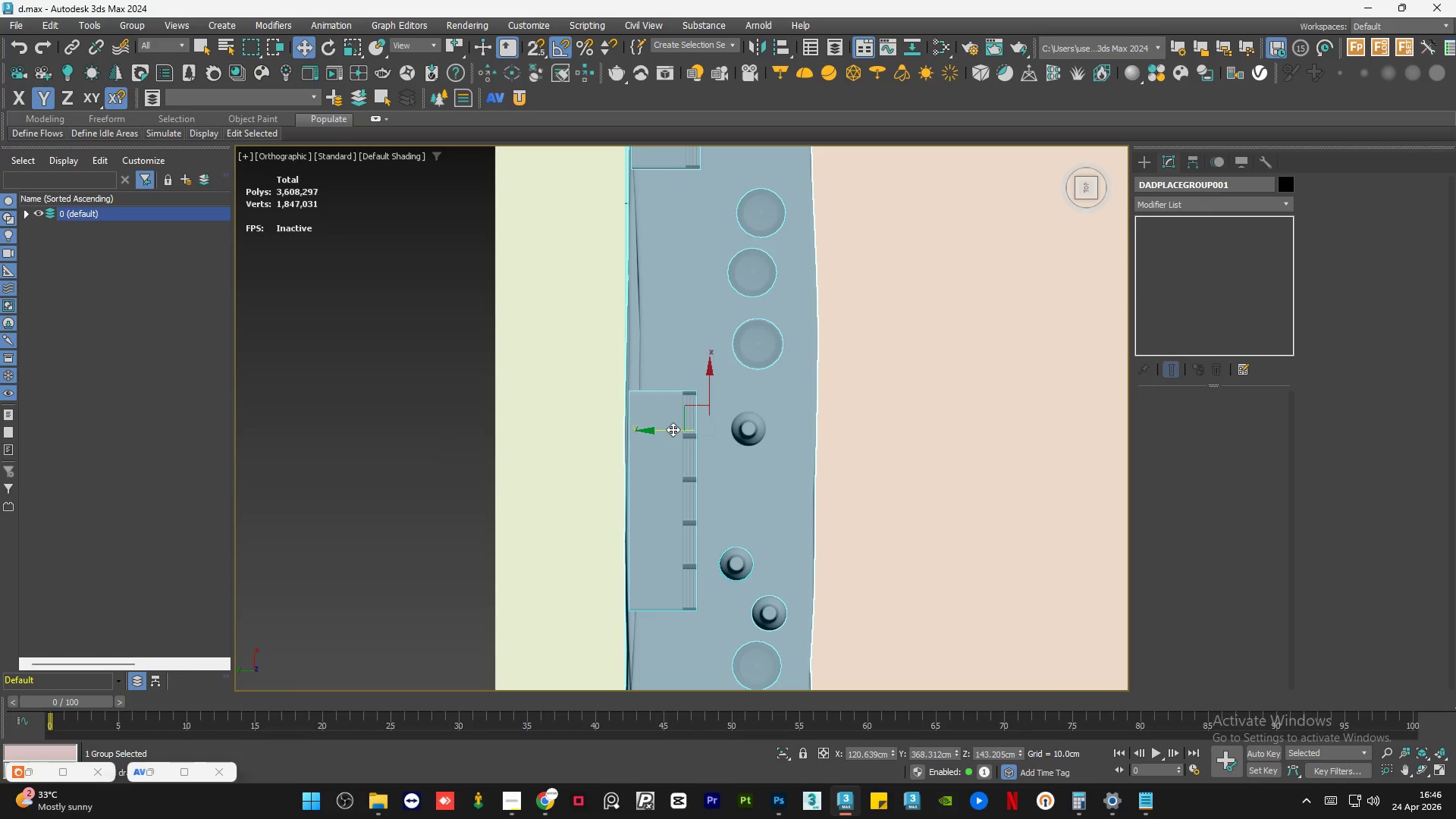 
scroll: coordinate [701, 504], scroll_direction: down, amount: 3.0
 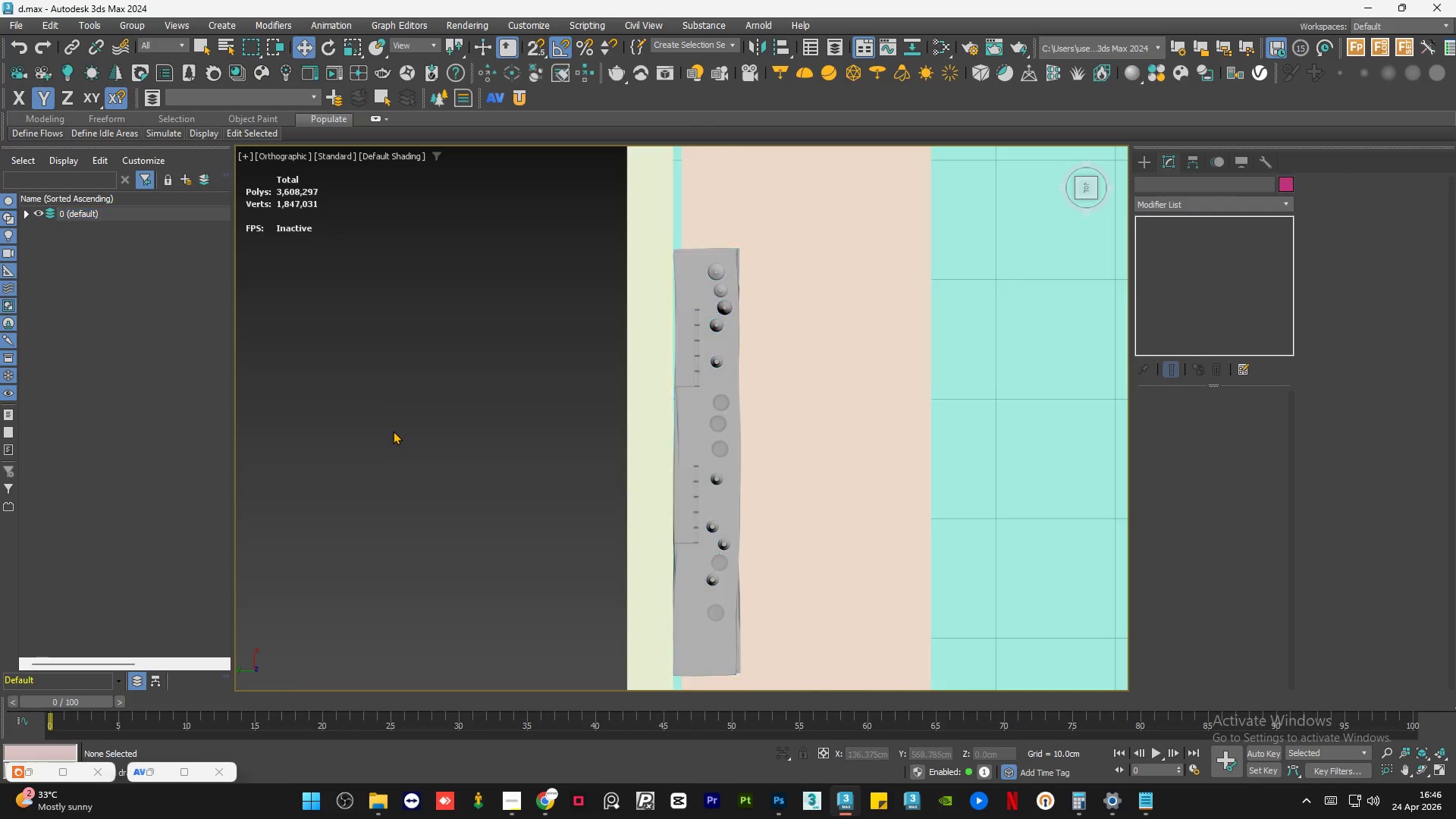 
key(Control+S)
 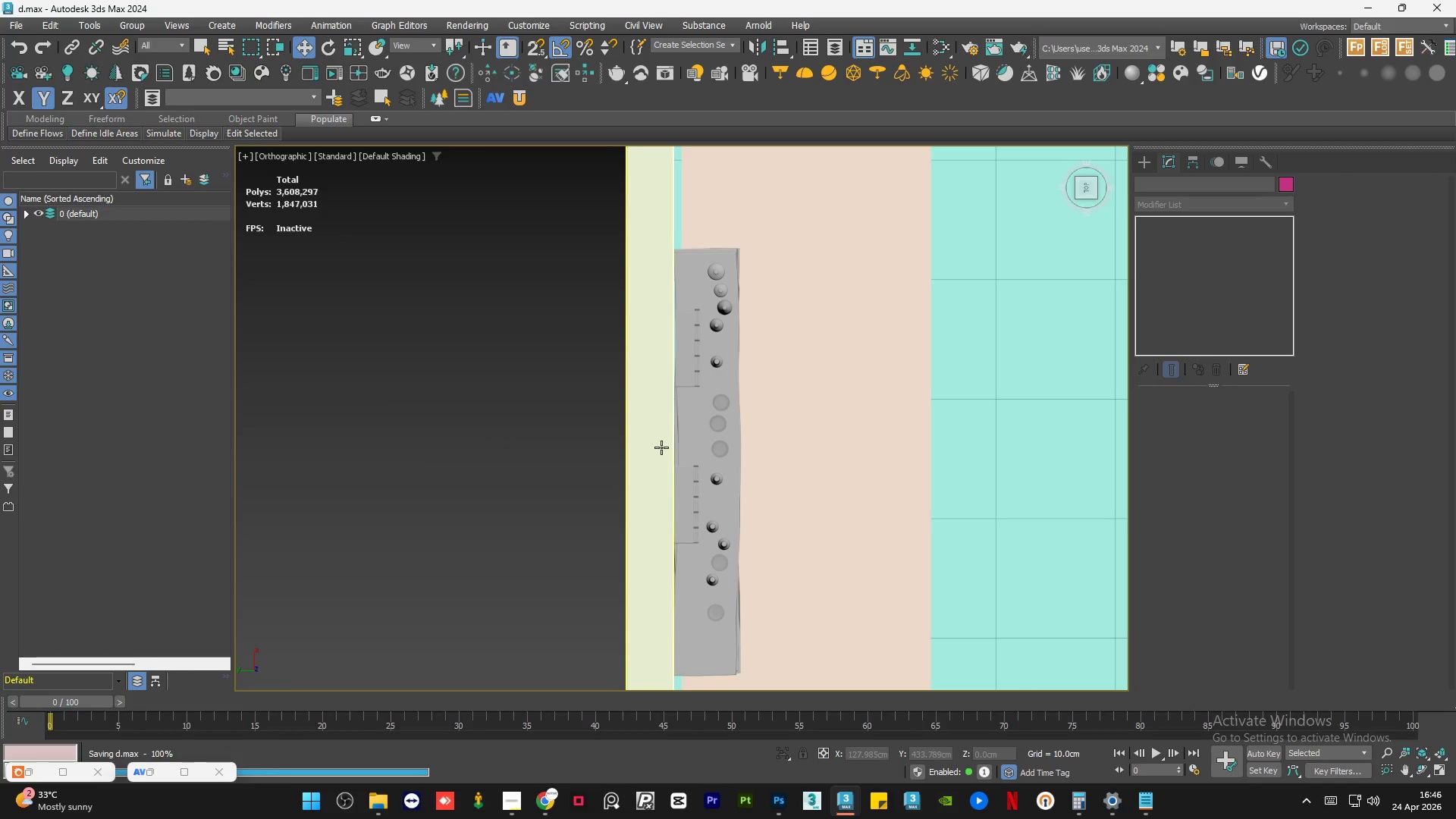 
left_click([707, 453])
 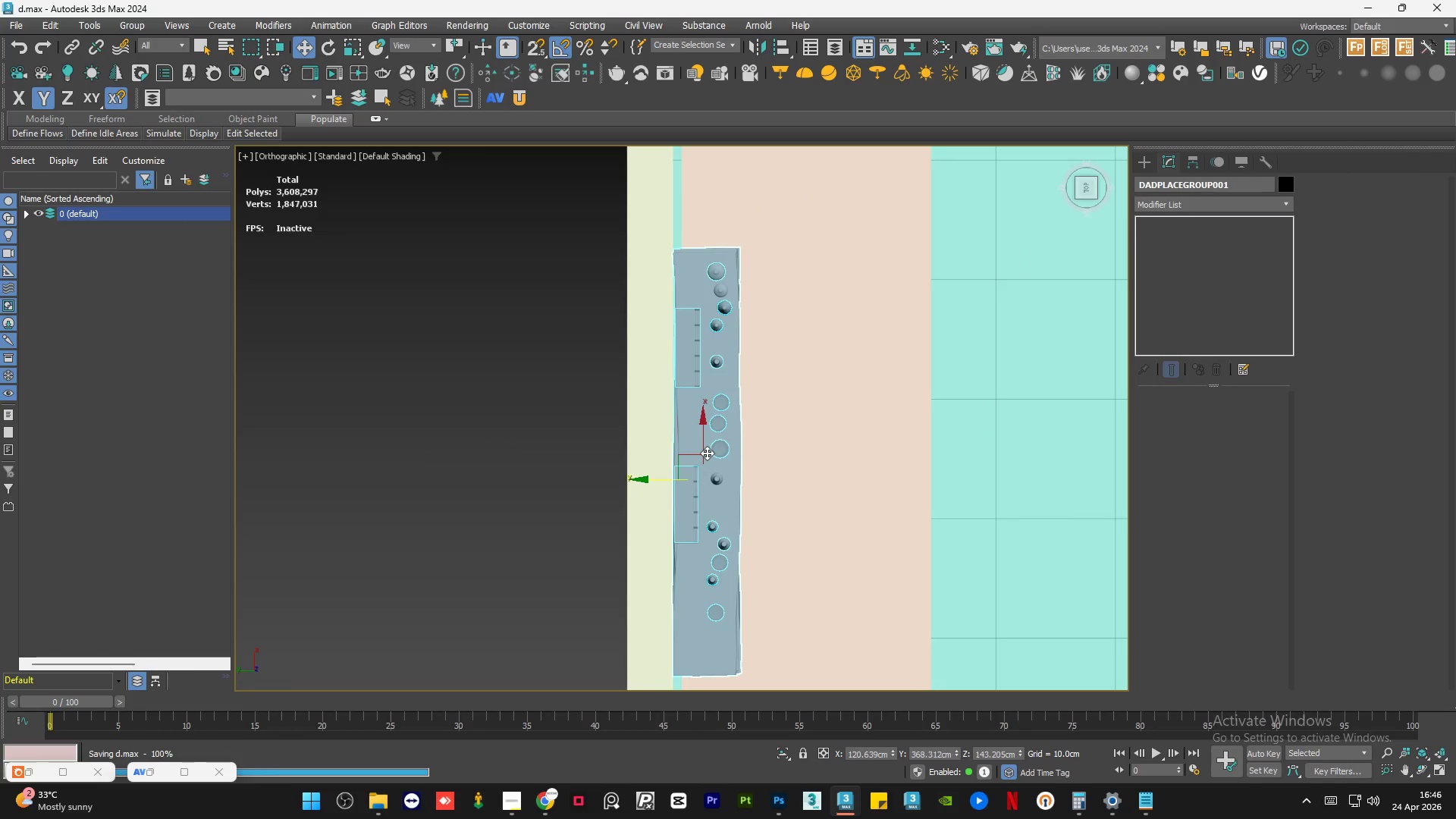 
scroll: coordinate [708, 453], scroll_direction: down, amount: 2.0
 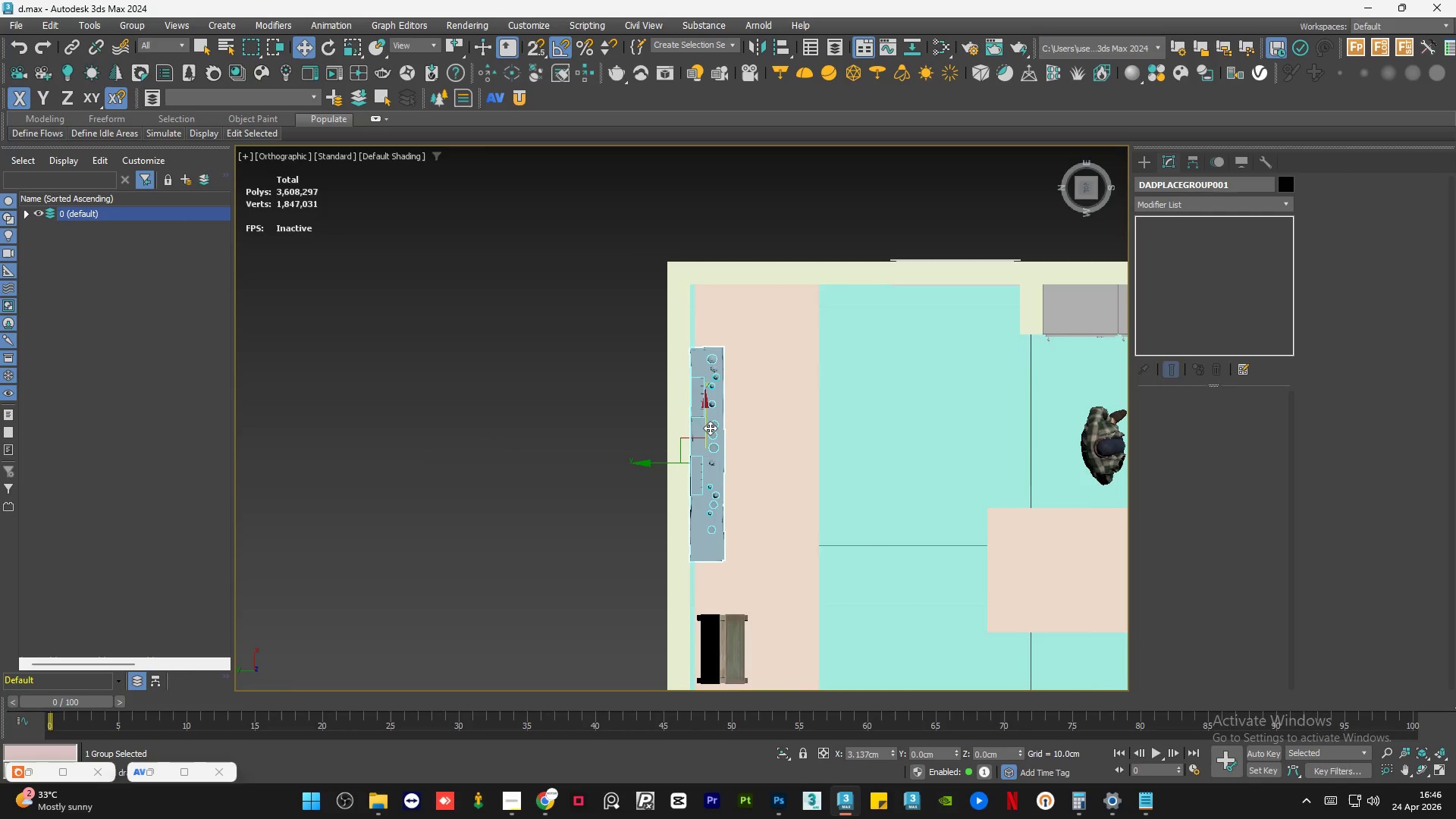 
left_click([559, 375])
 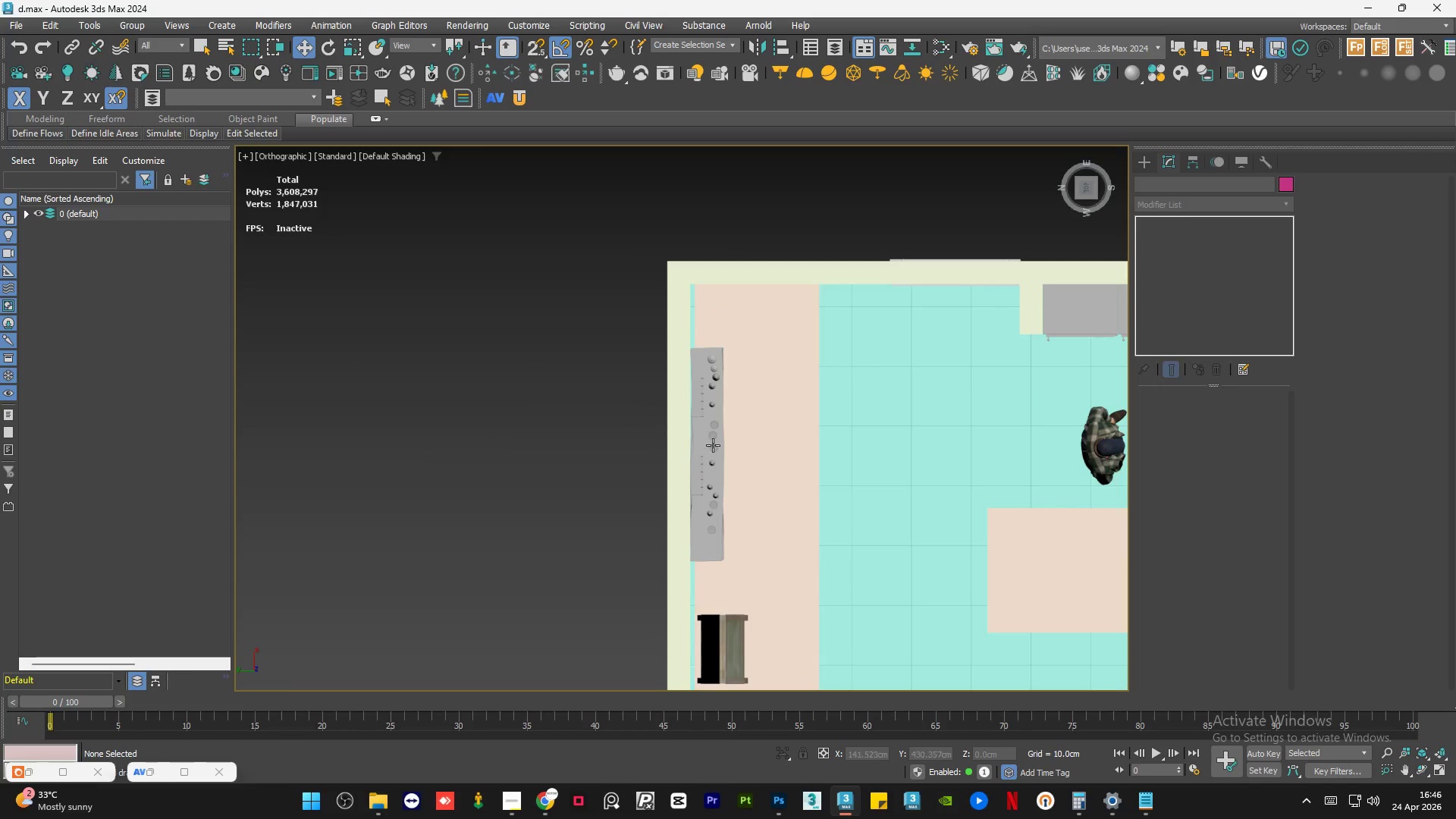 
hold_key(key=AltLeft, duration=0.69)
 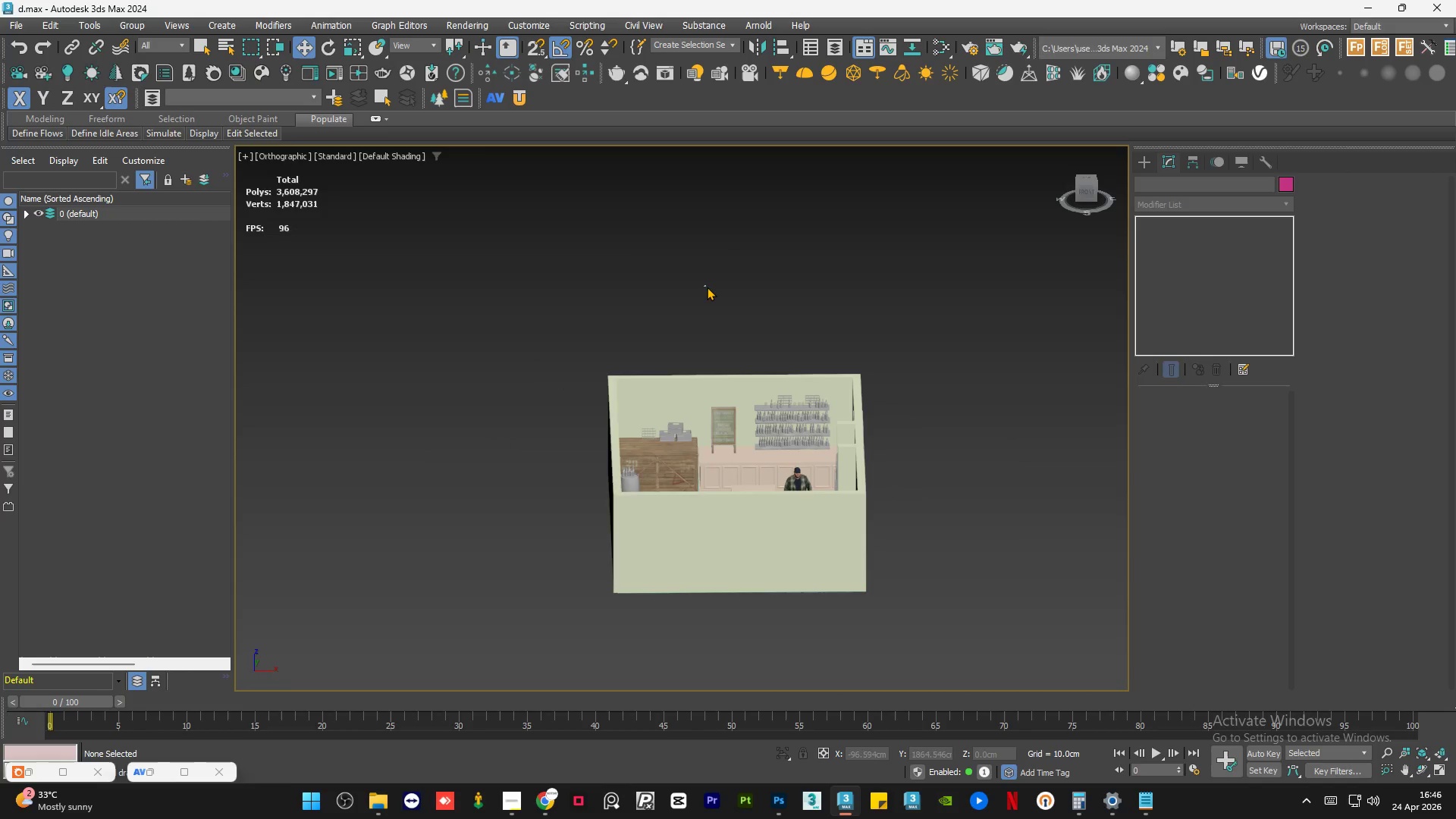 
scroll: coordinate [742, 453], scroll_direction: down, amount: 3.0
 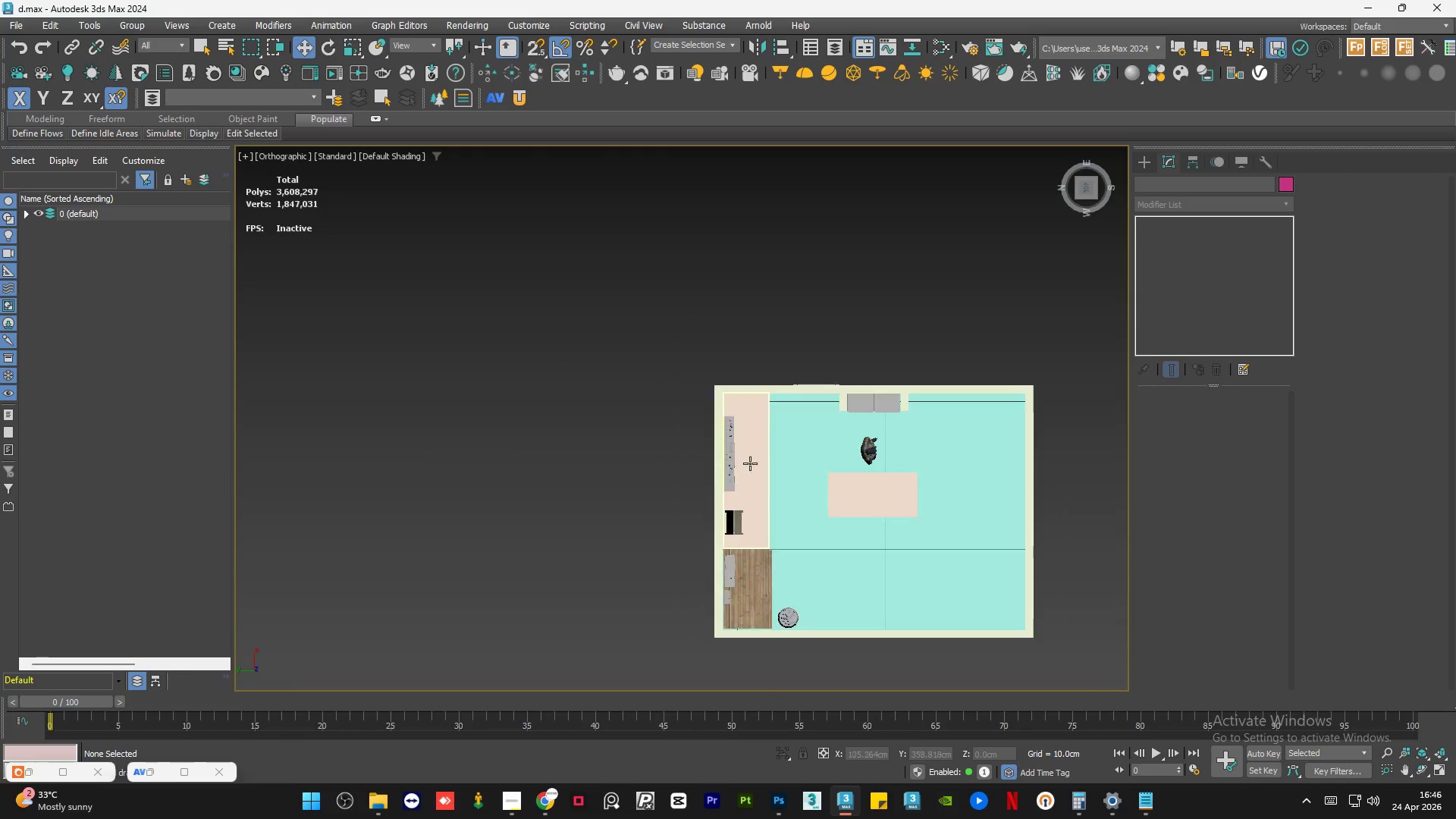 
key(Control+S)
 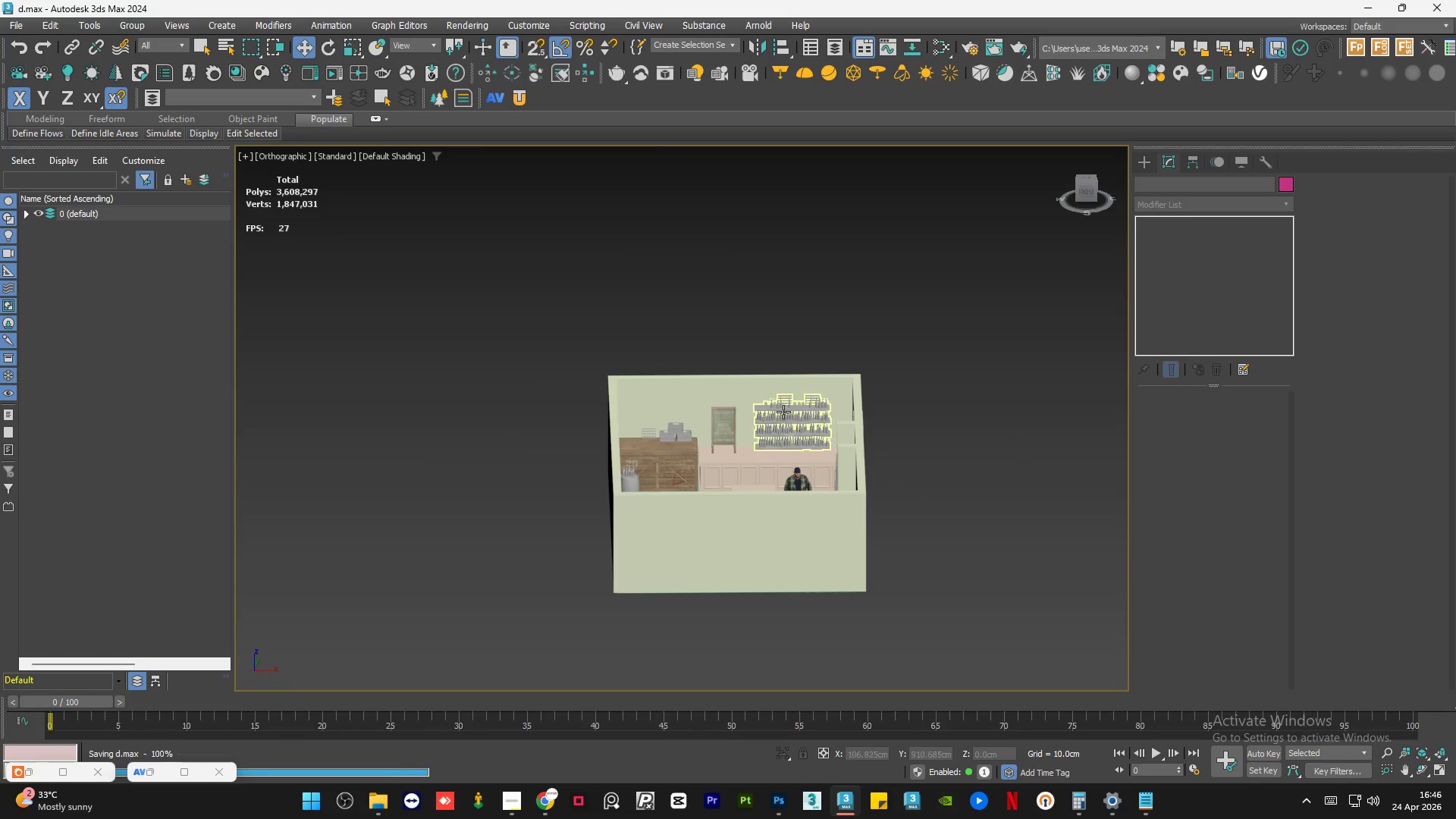 
scroll: coordinate [783, 412], scroll_direction: up, amount: 7.0
 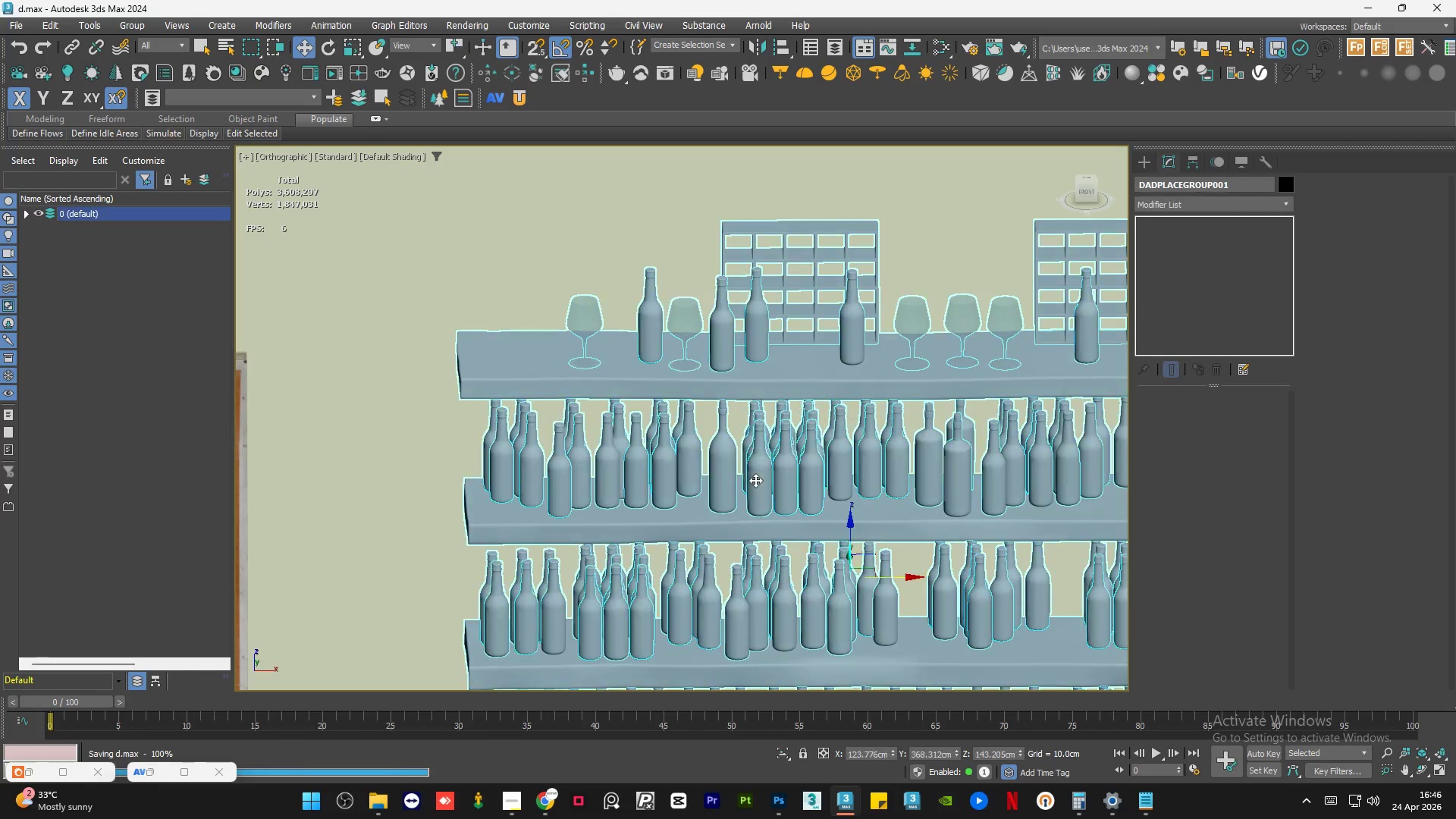 
hold_key(key=AltLeft, duration=0.5)
 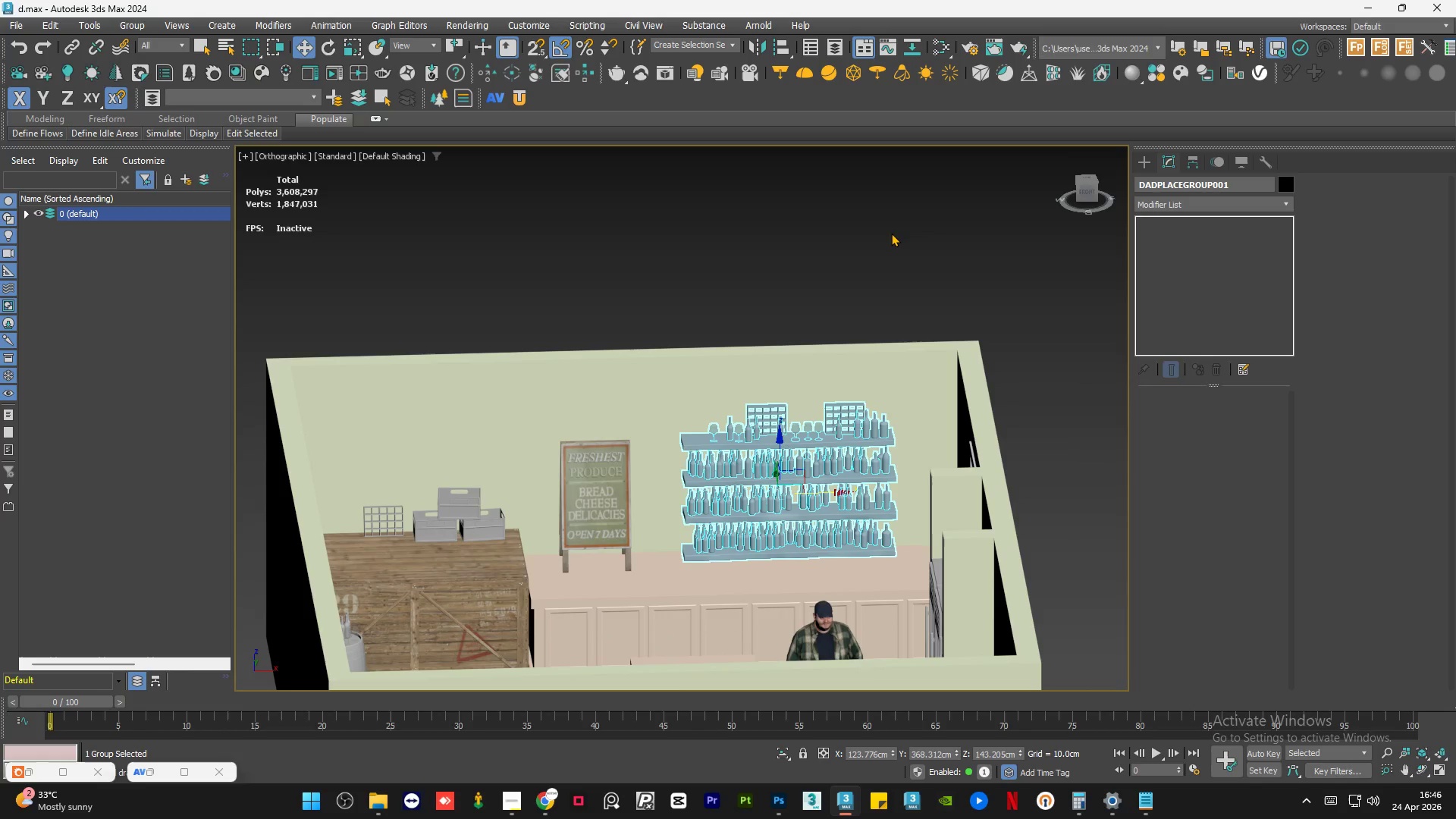 
scroll: coordinate [756, 466], scroll_direction: down, amount: 4.0
 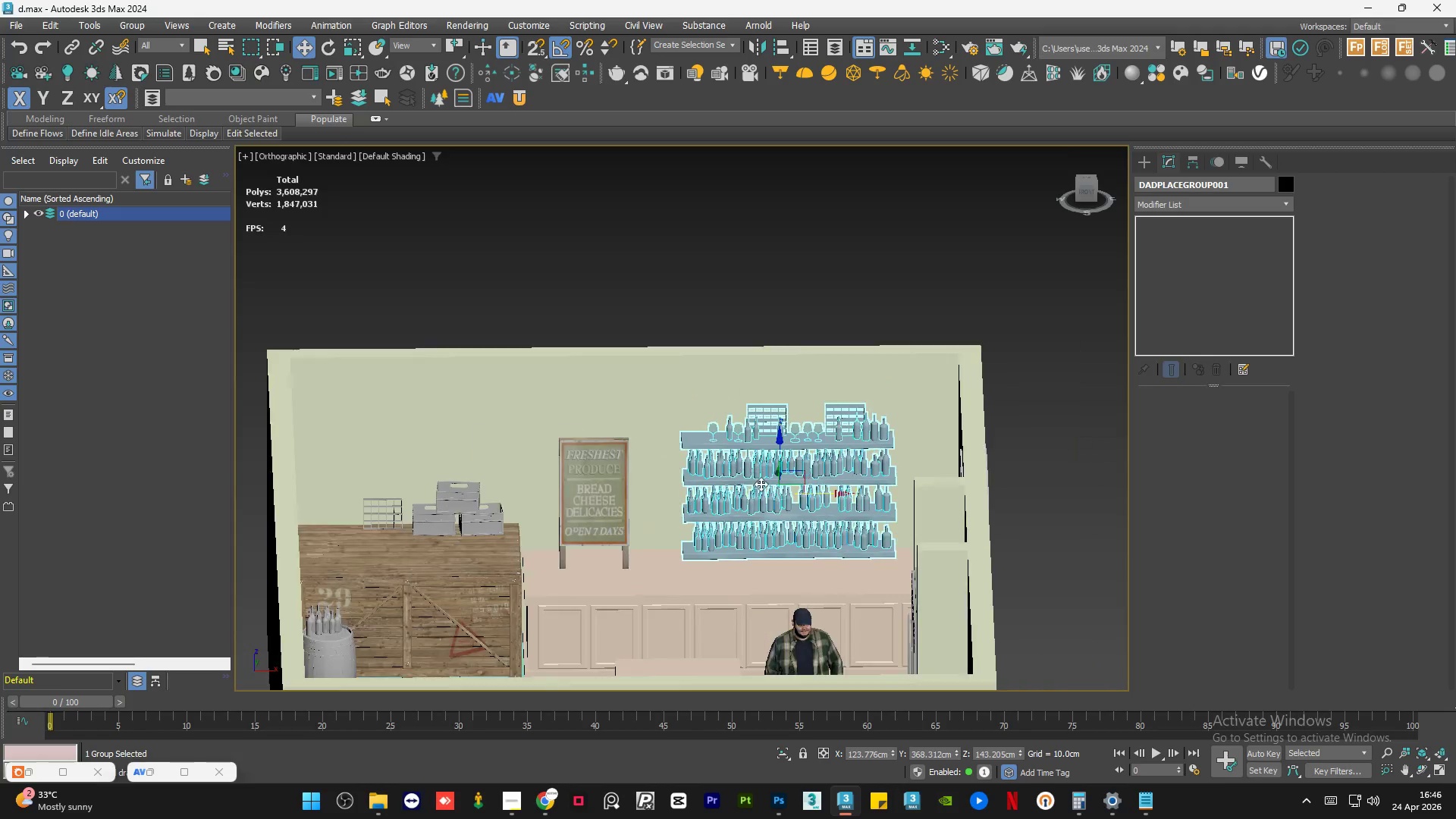 
double_click([880, 233])
 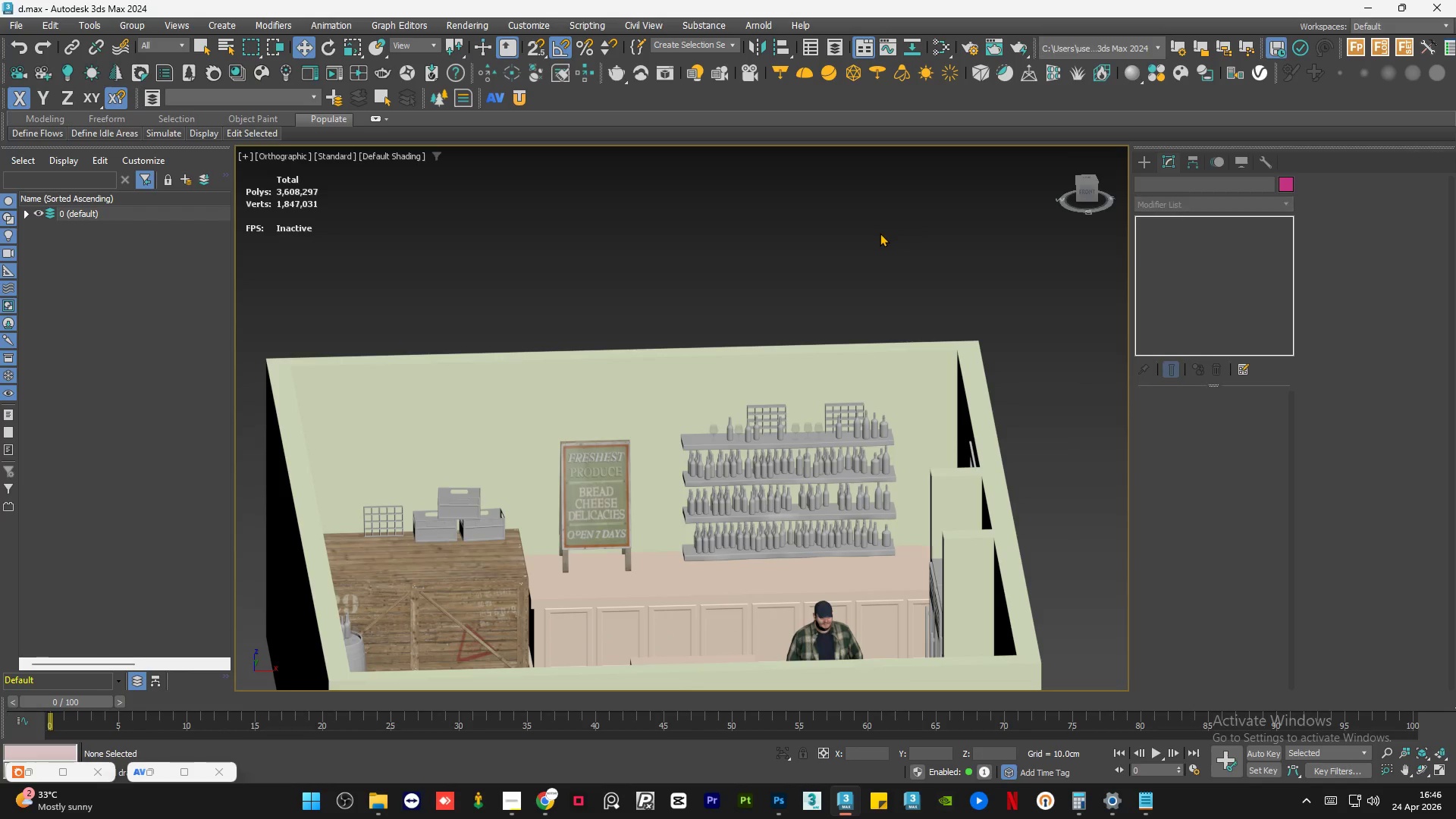 
key(Control+S)
 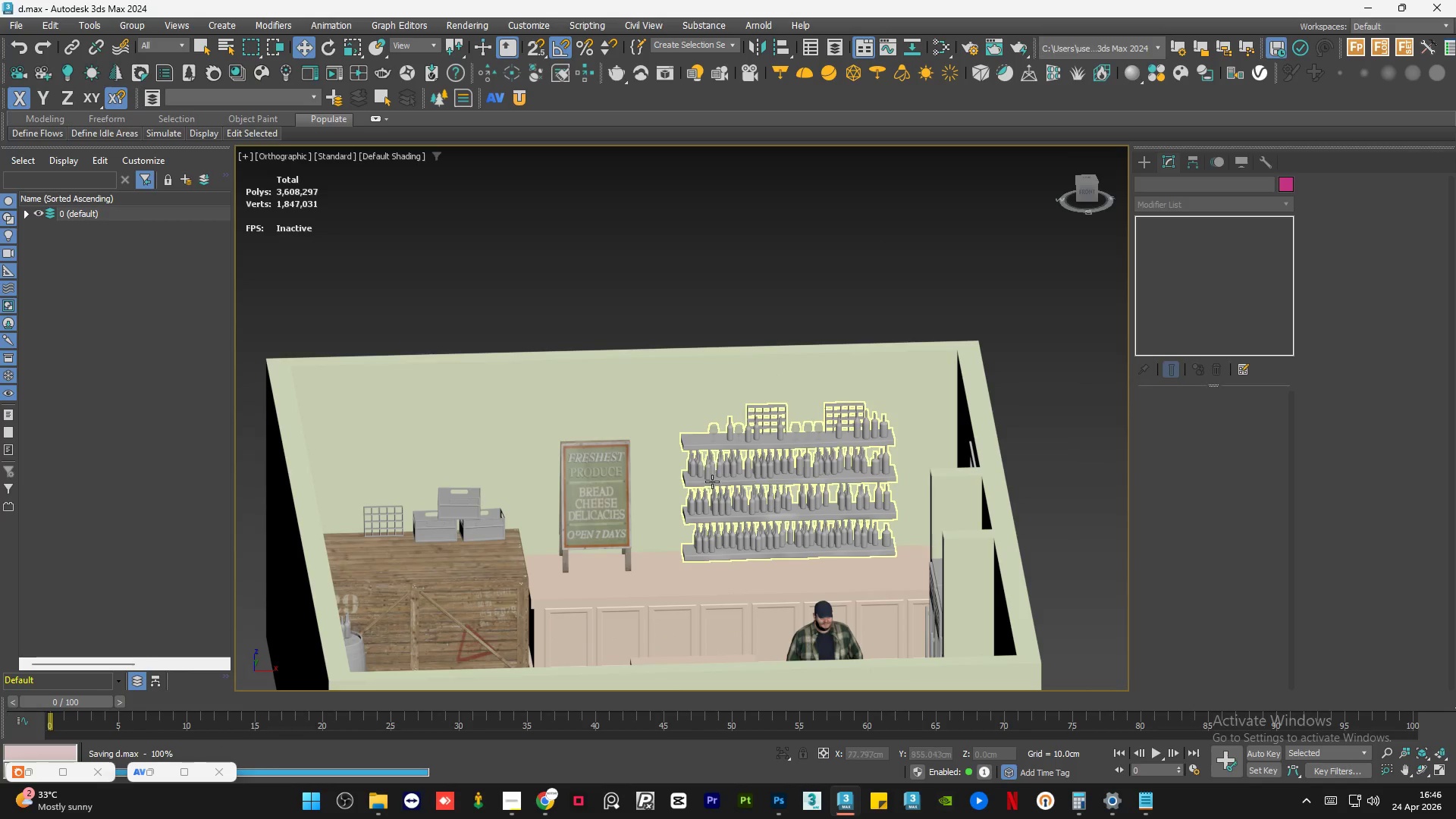 
scroll: coordinate [743, 507], scroll_direction: up, amount: 3.0
 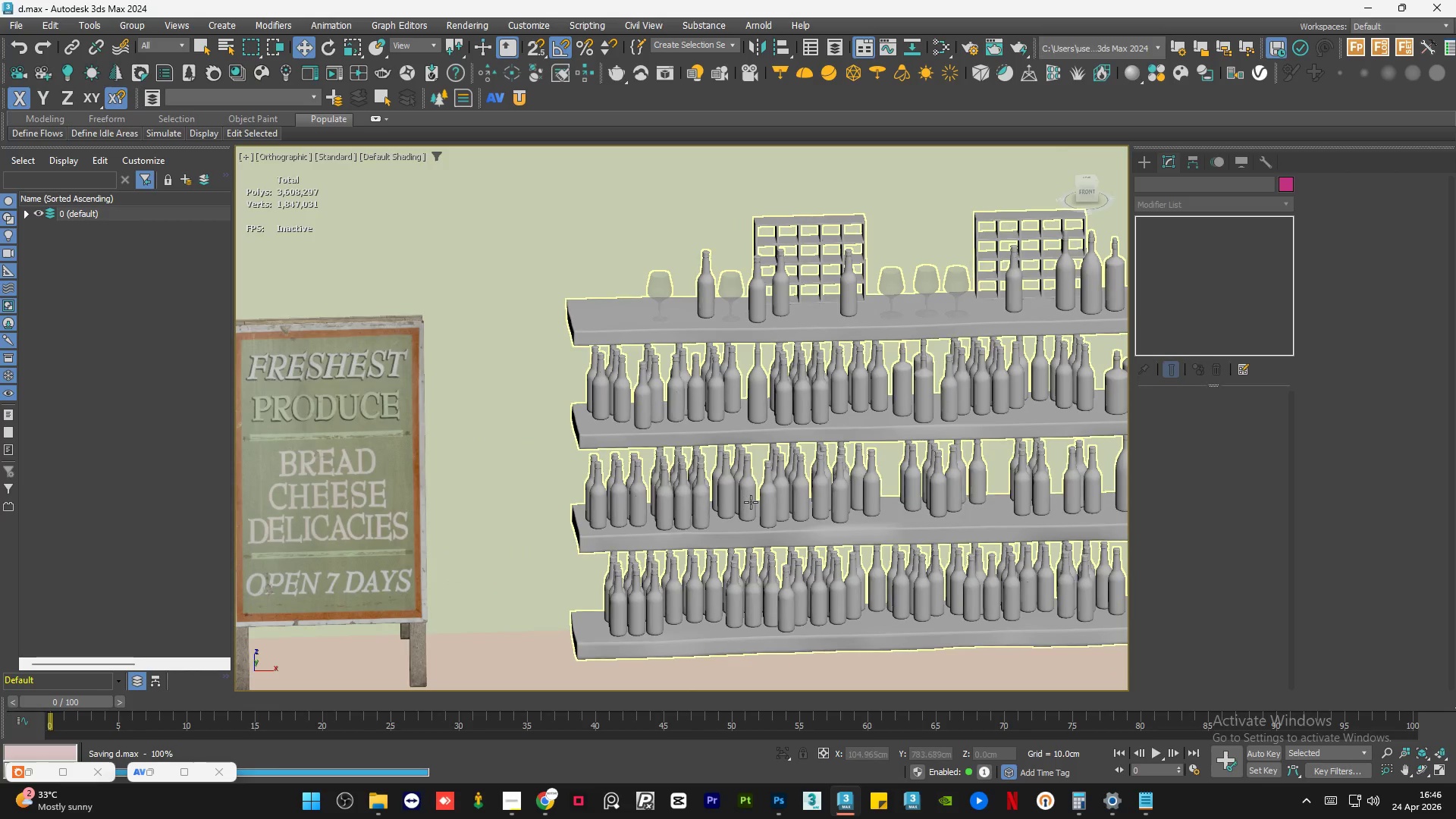 
hold_key(key=AltLeft, duration=0.8)
 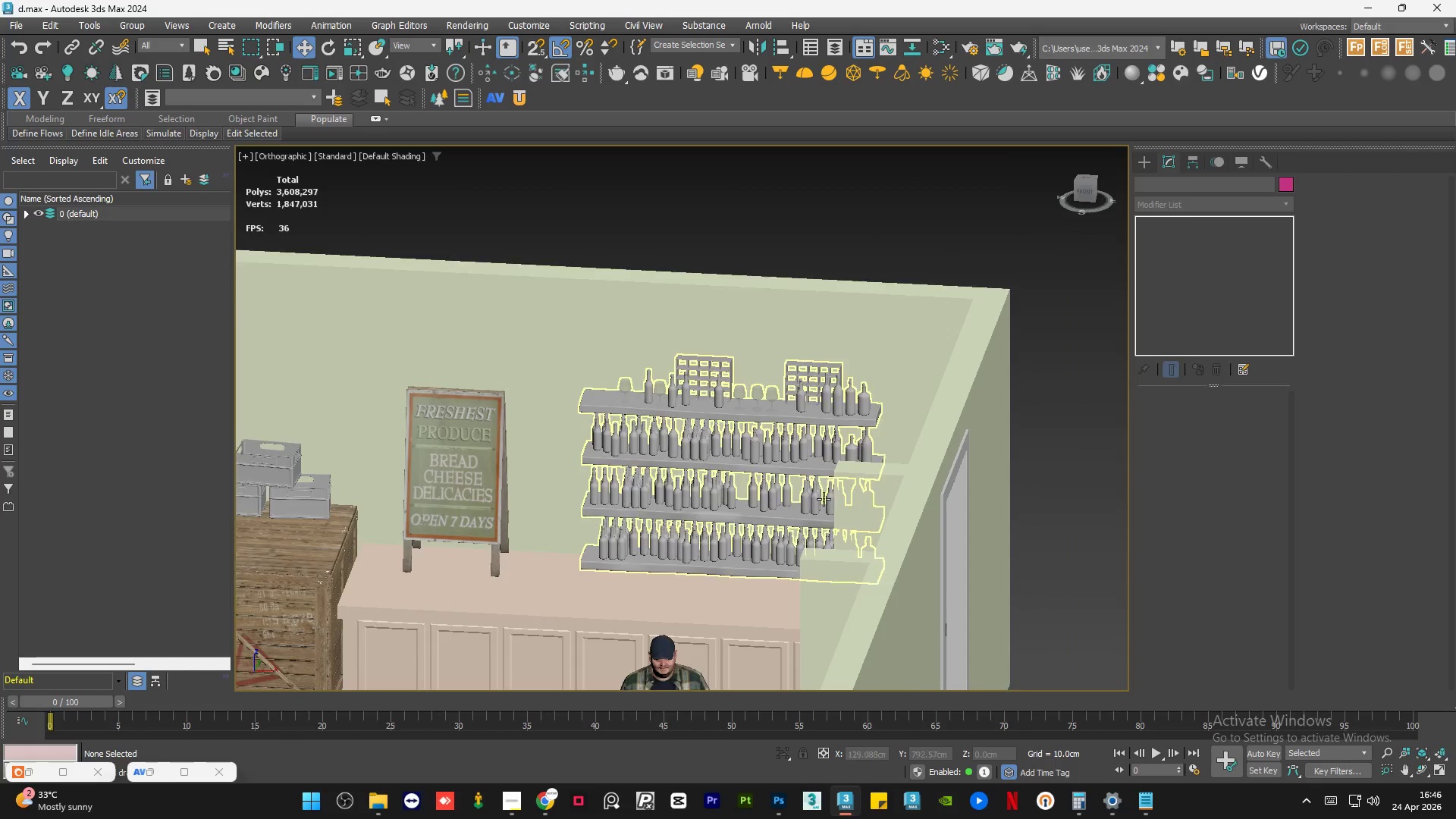 
scroll: coordinate [940, 513], scroll_direction: down, amount: 5.0
 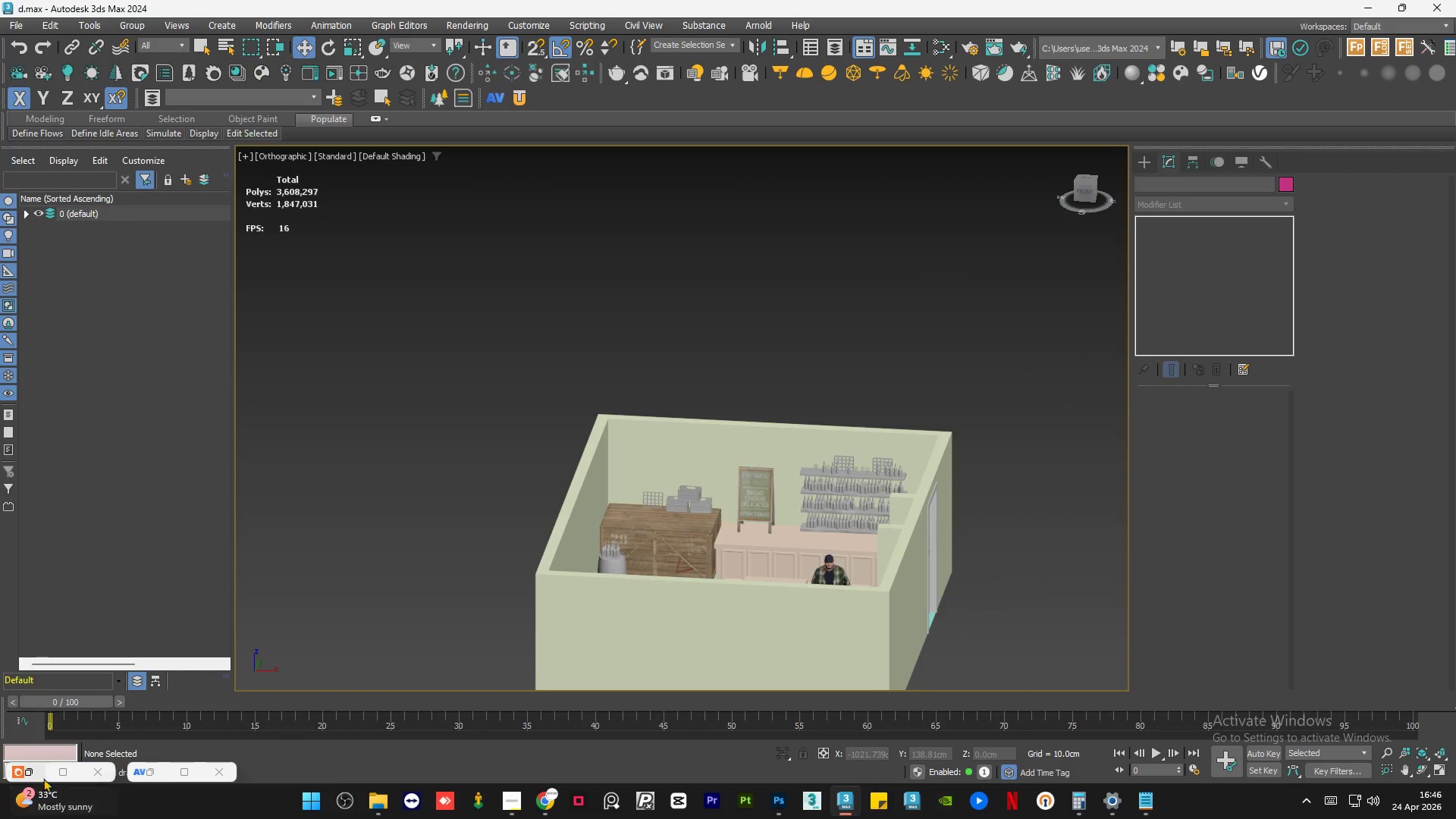 
left_click([44, 775])
 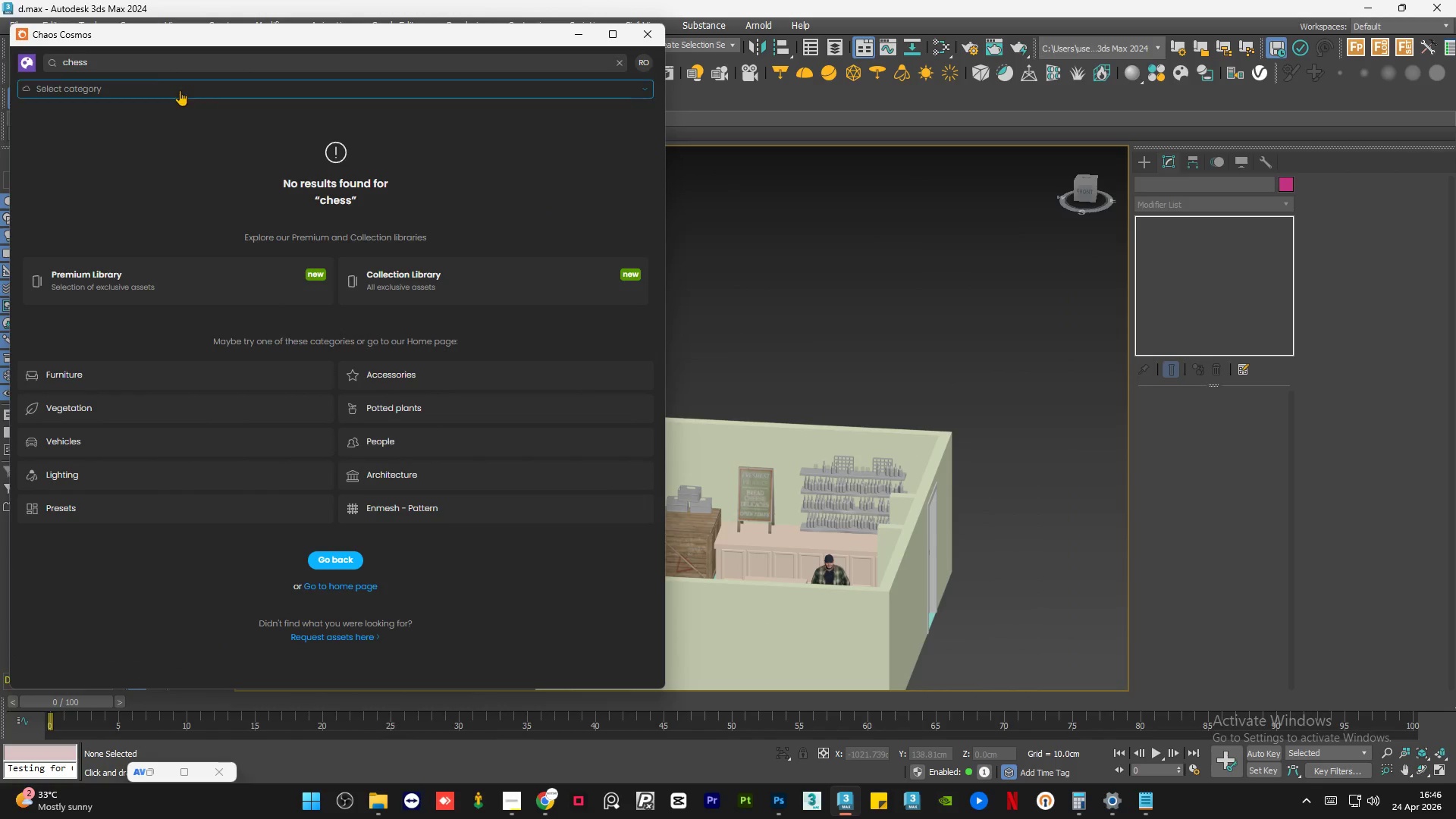 
double_click([155, 63])
 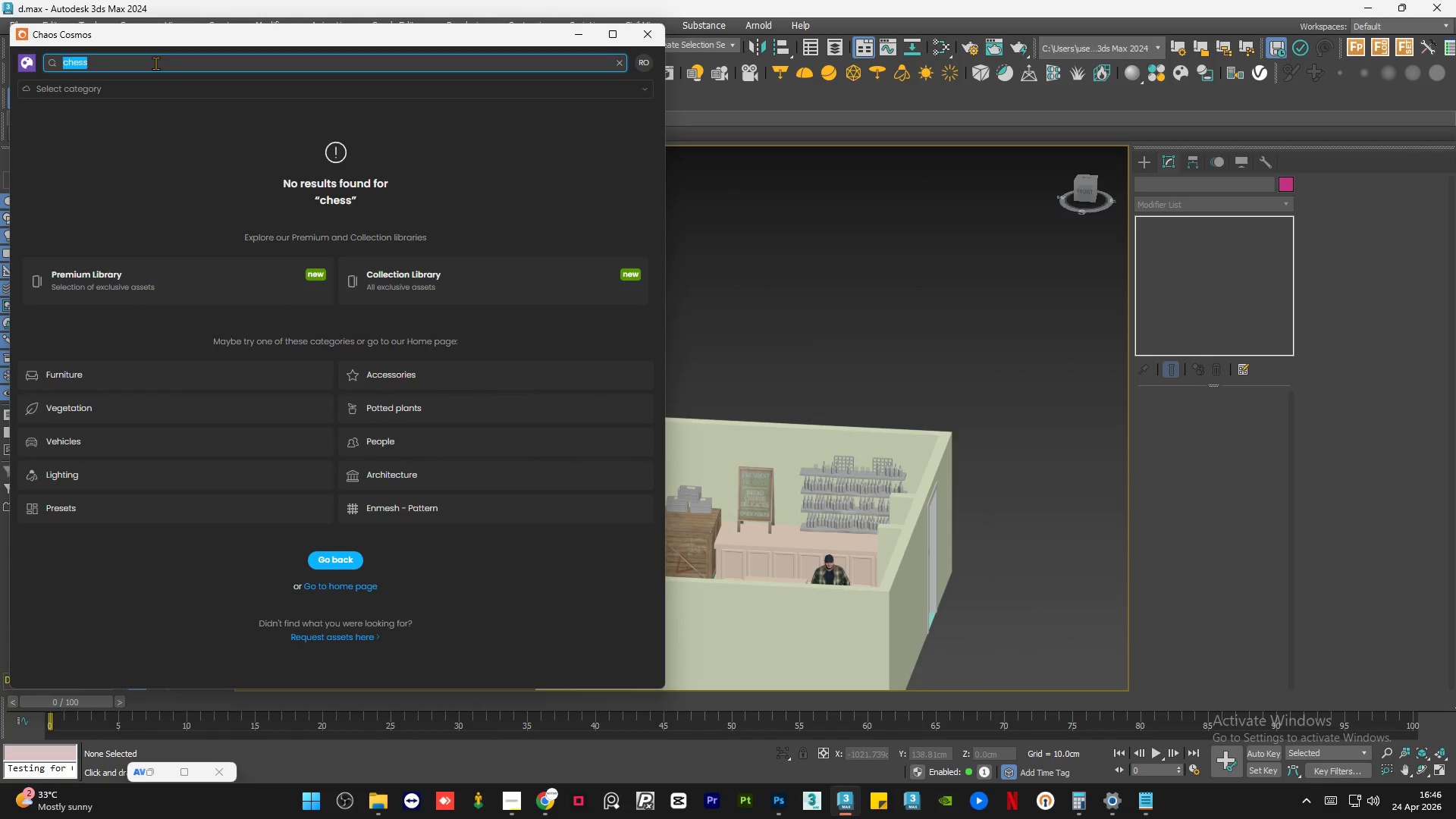 
type(art)
 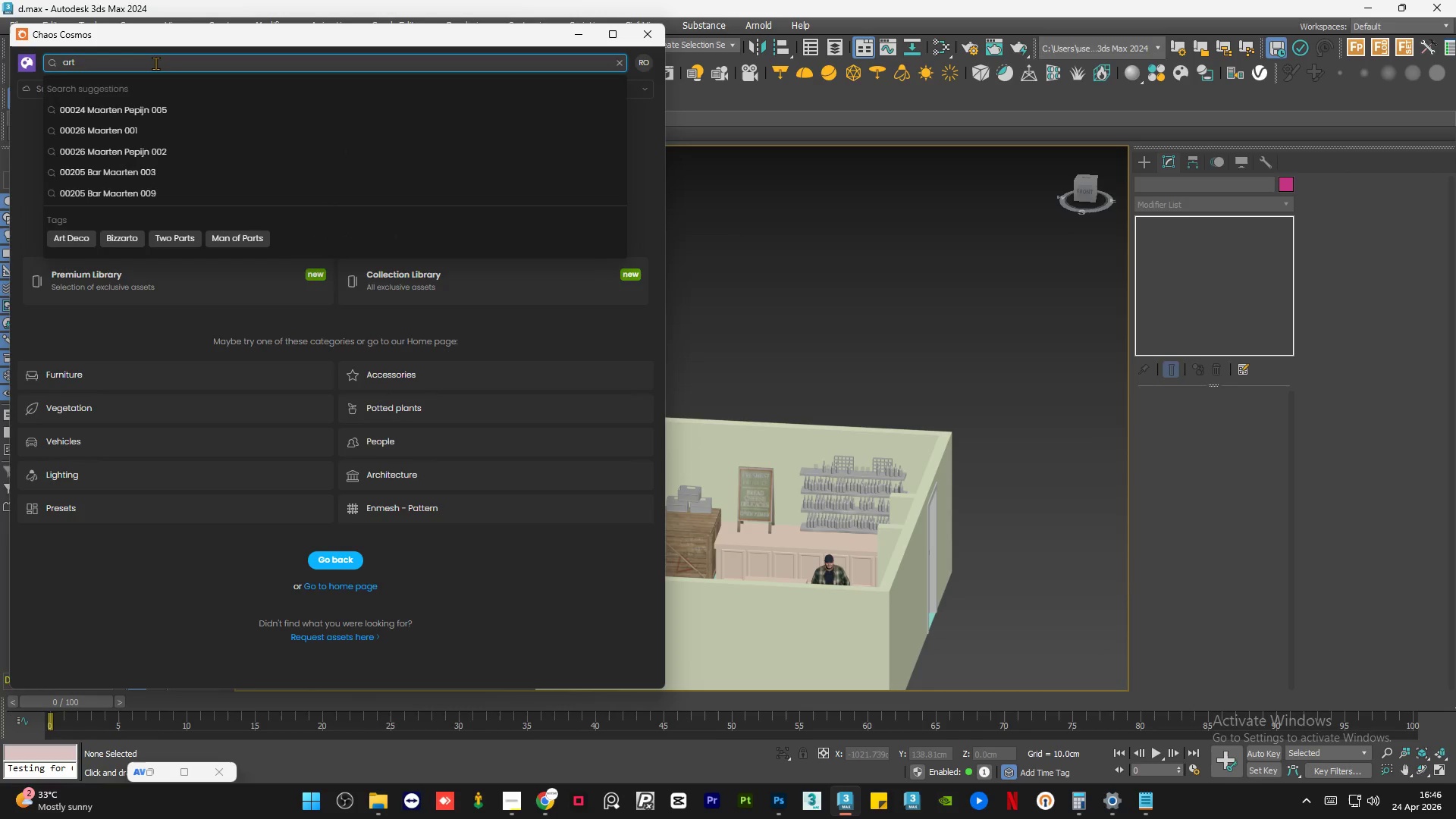 
key(Enter)
 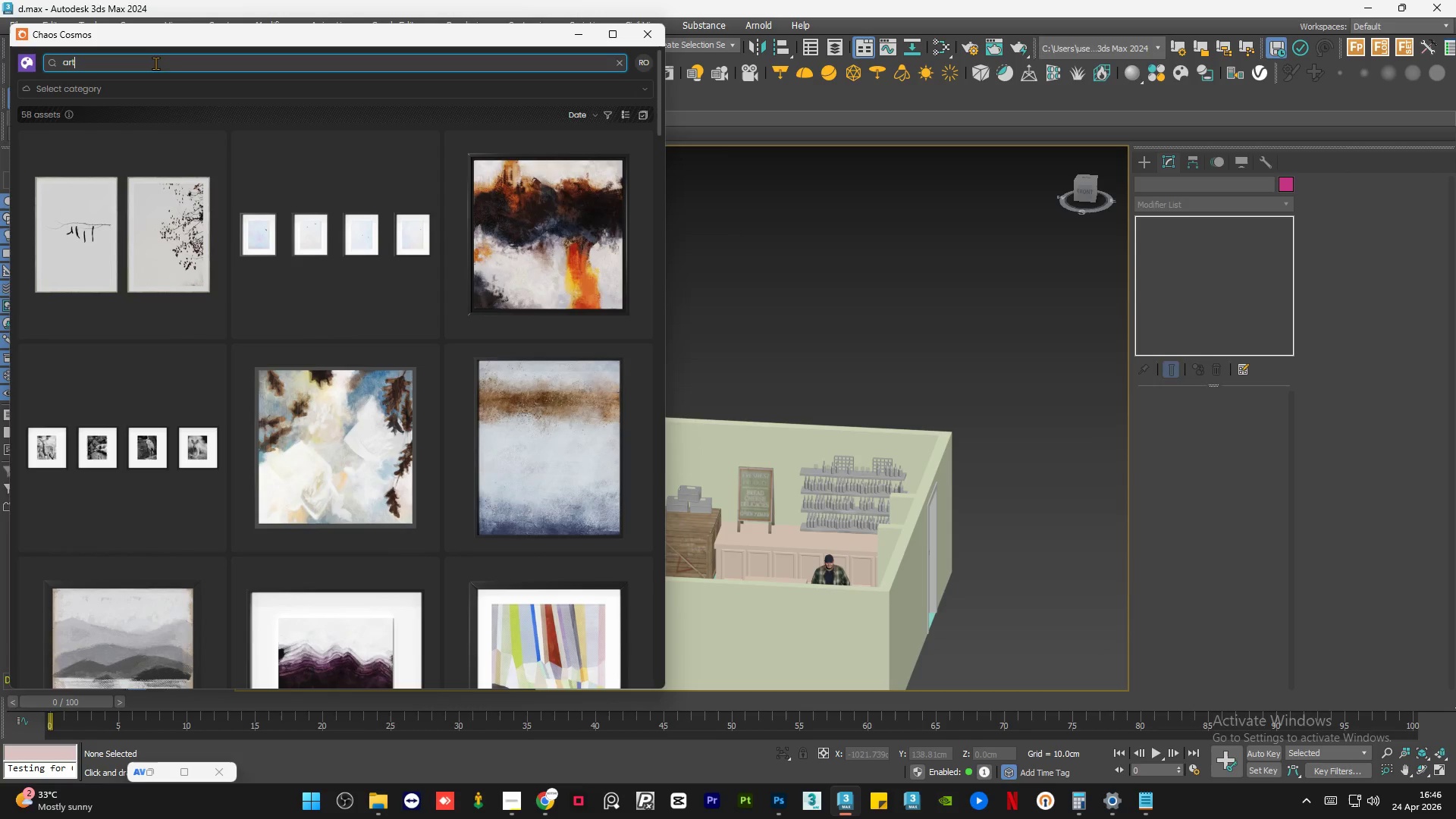 
mouse_move([443, 388])
 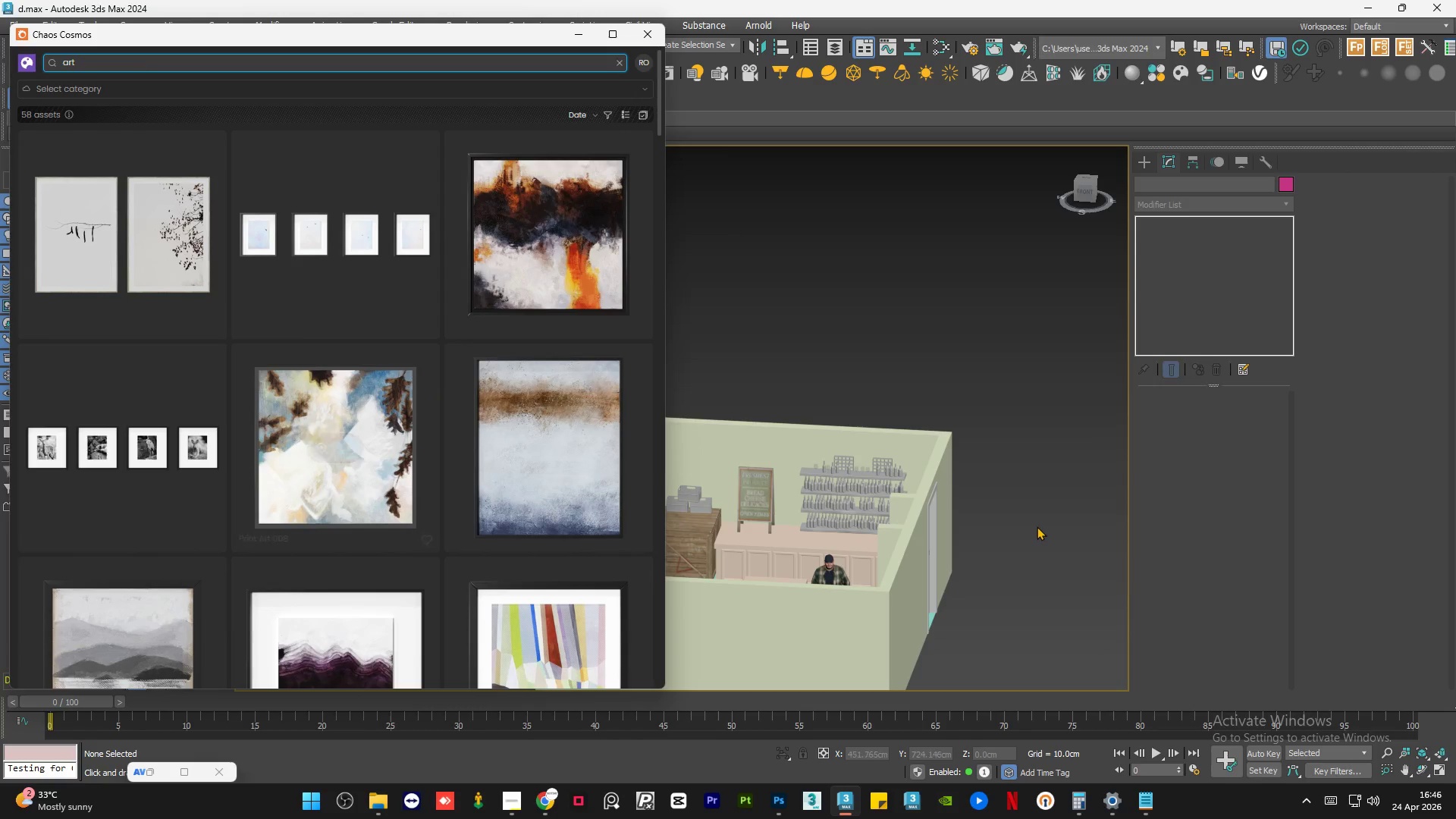 
scroll: coordinate [829, 485], scroll_direction: none, amount: 0.0
 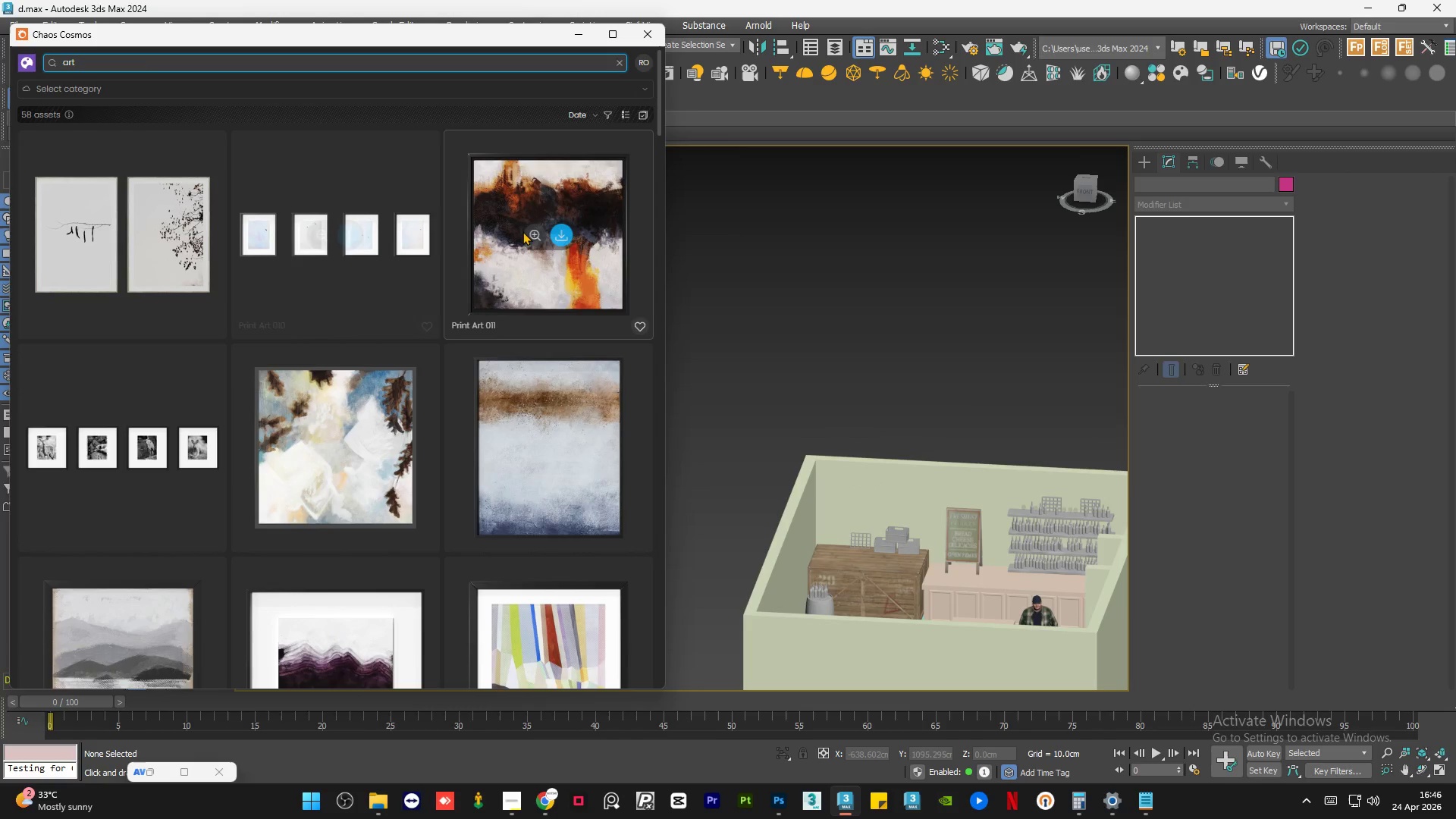 
scroll: coordinate [404, 417], scroll_direction: down, amount: 7.0
 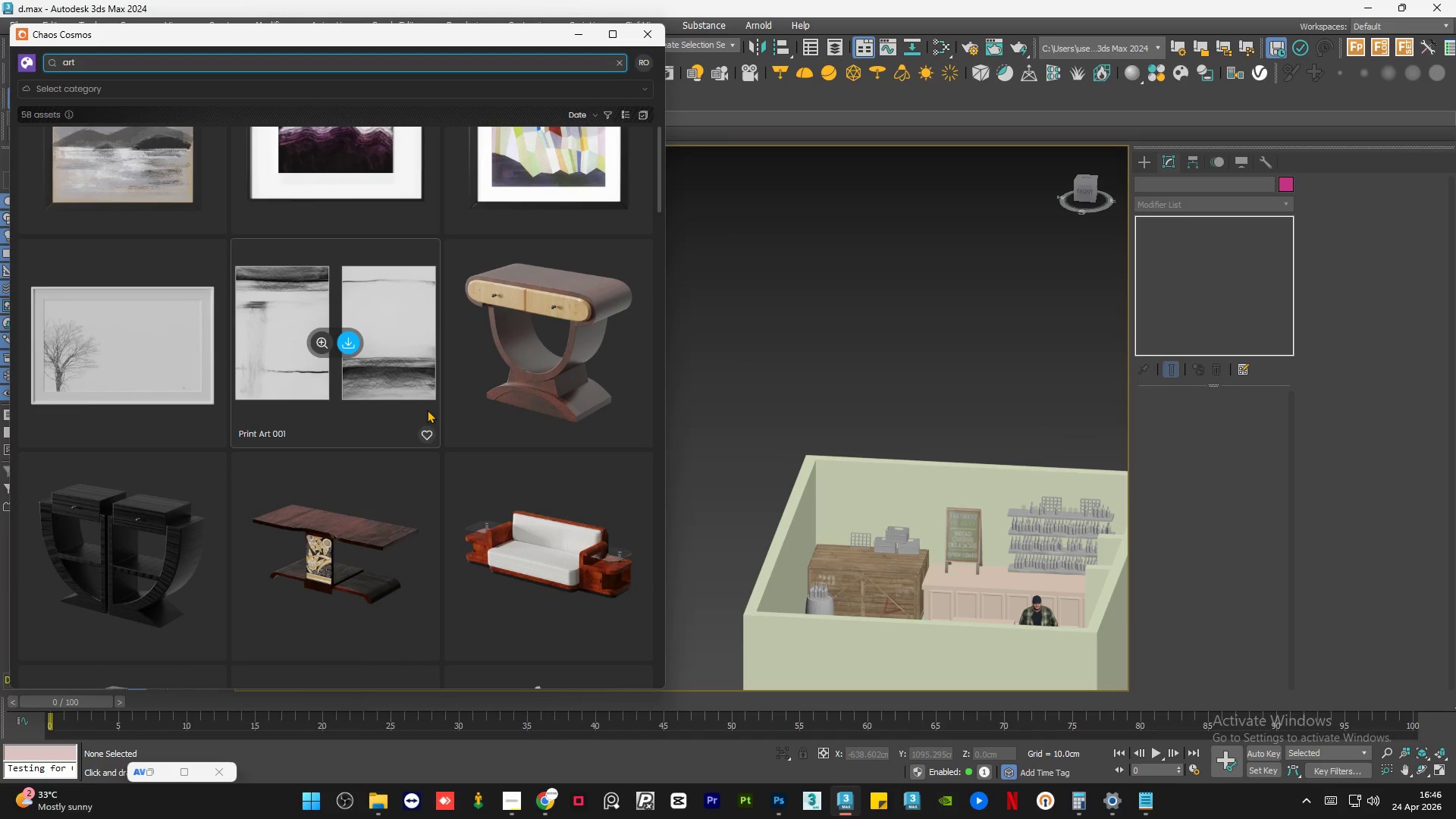 
wait(8.18)
 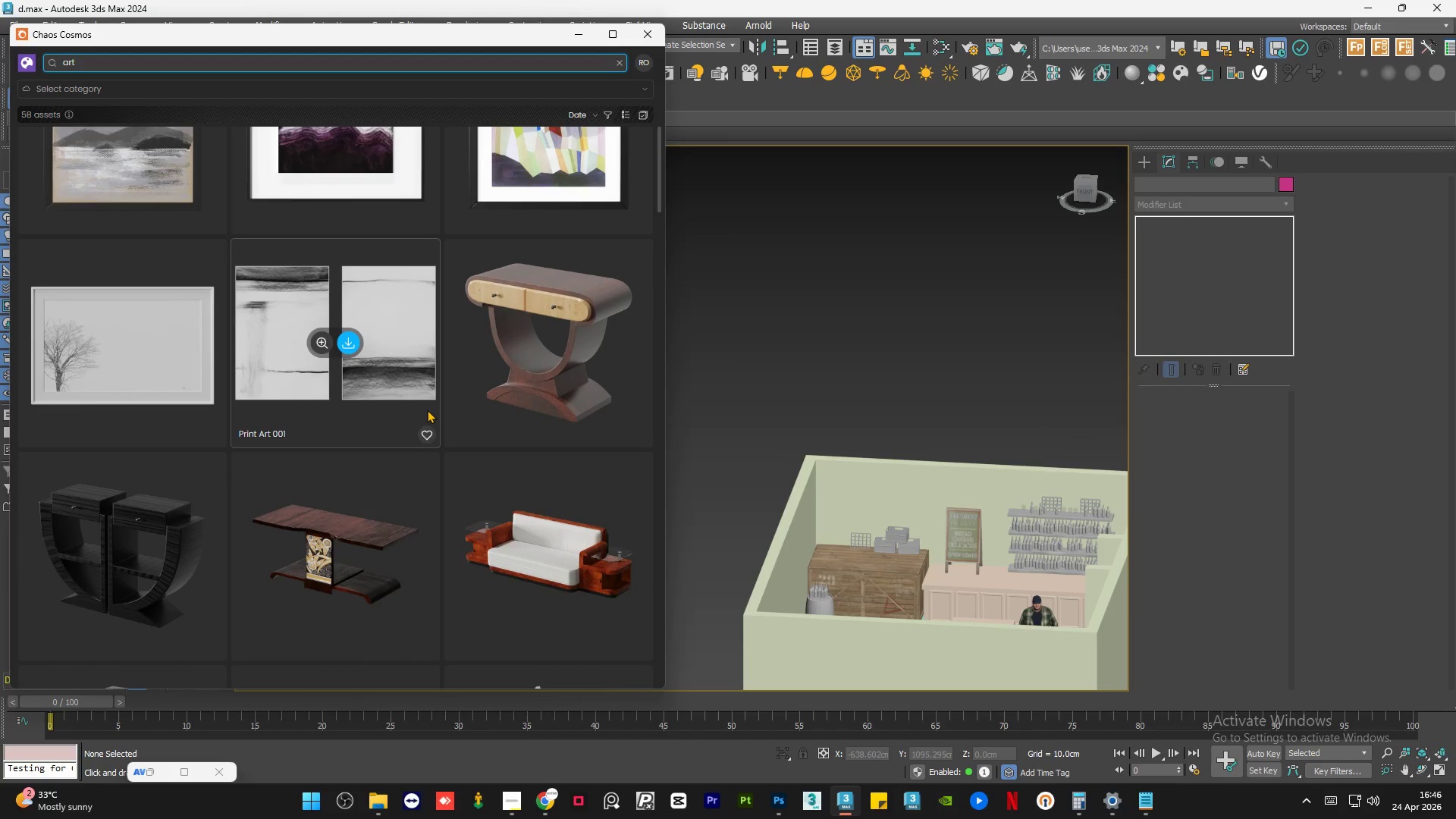 
scroll: coordinate [427, 410], scroll_direction: down, amount: 10.0
 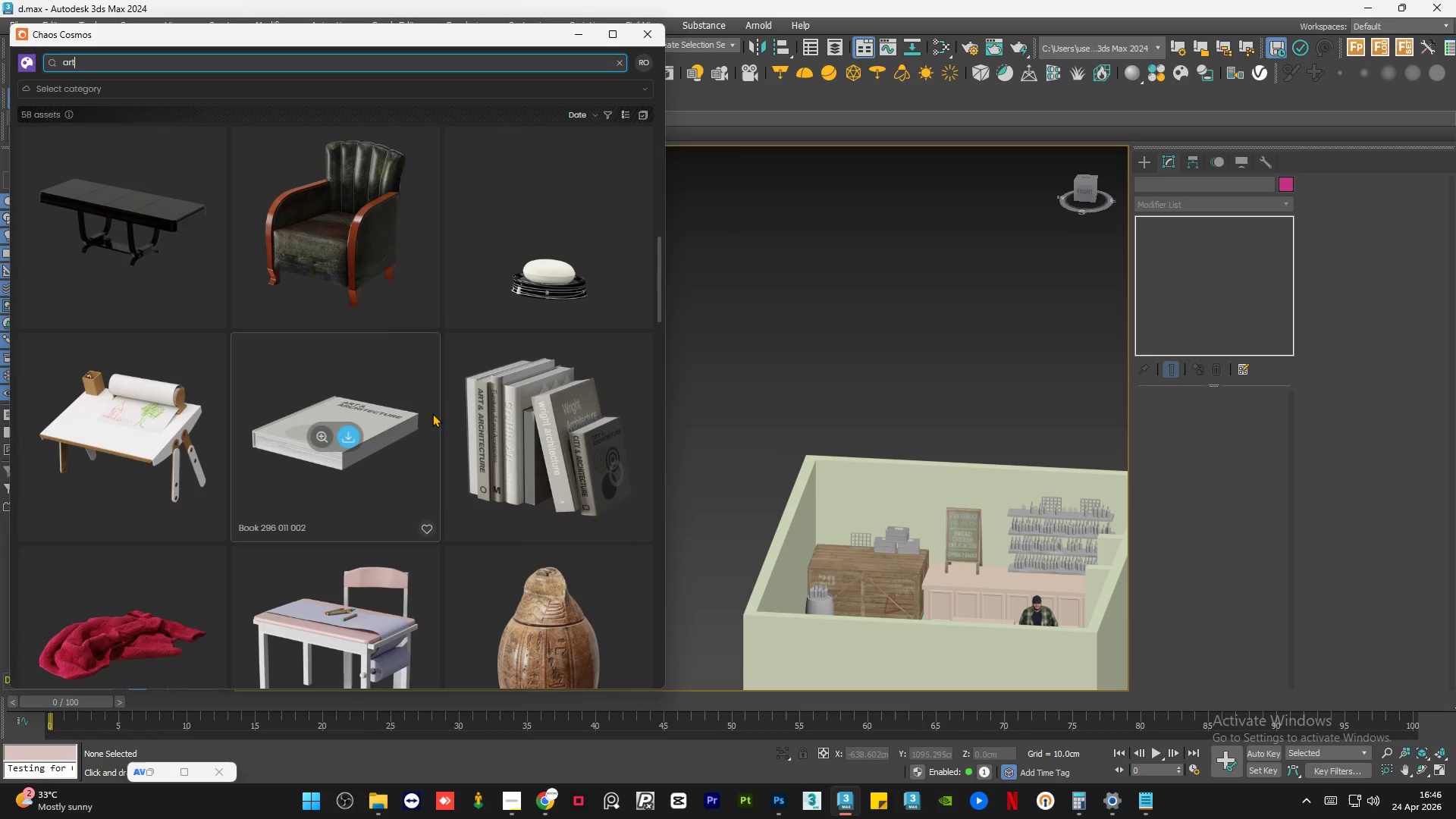 
scroll: coordinate [430, 415], scroll_direction: up, amount: 3.0
 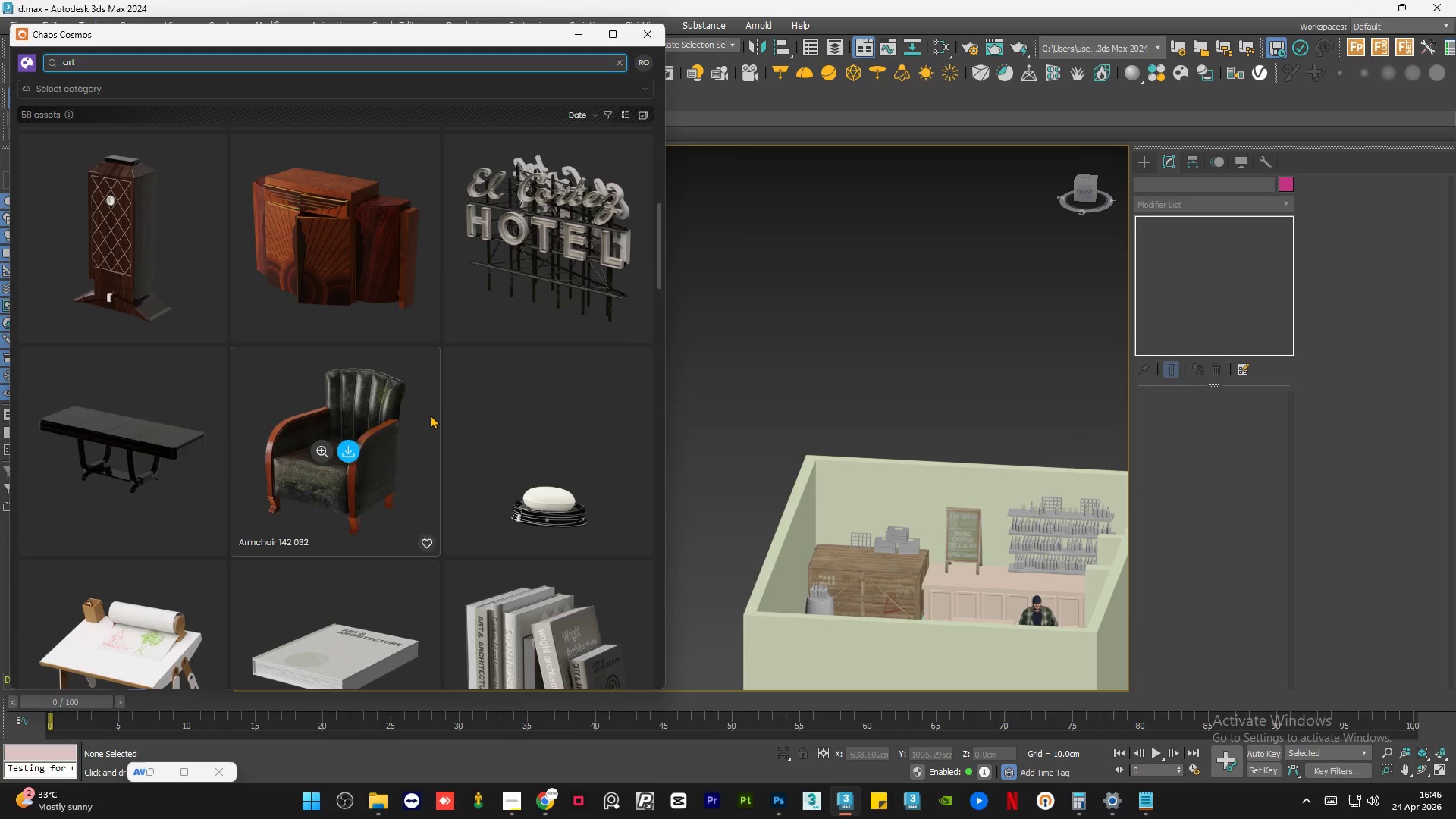 
scroll: coordinate [430, 415], scroll_direction: down, amount: 8.0
 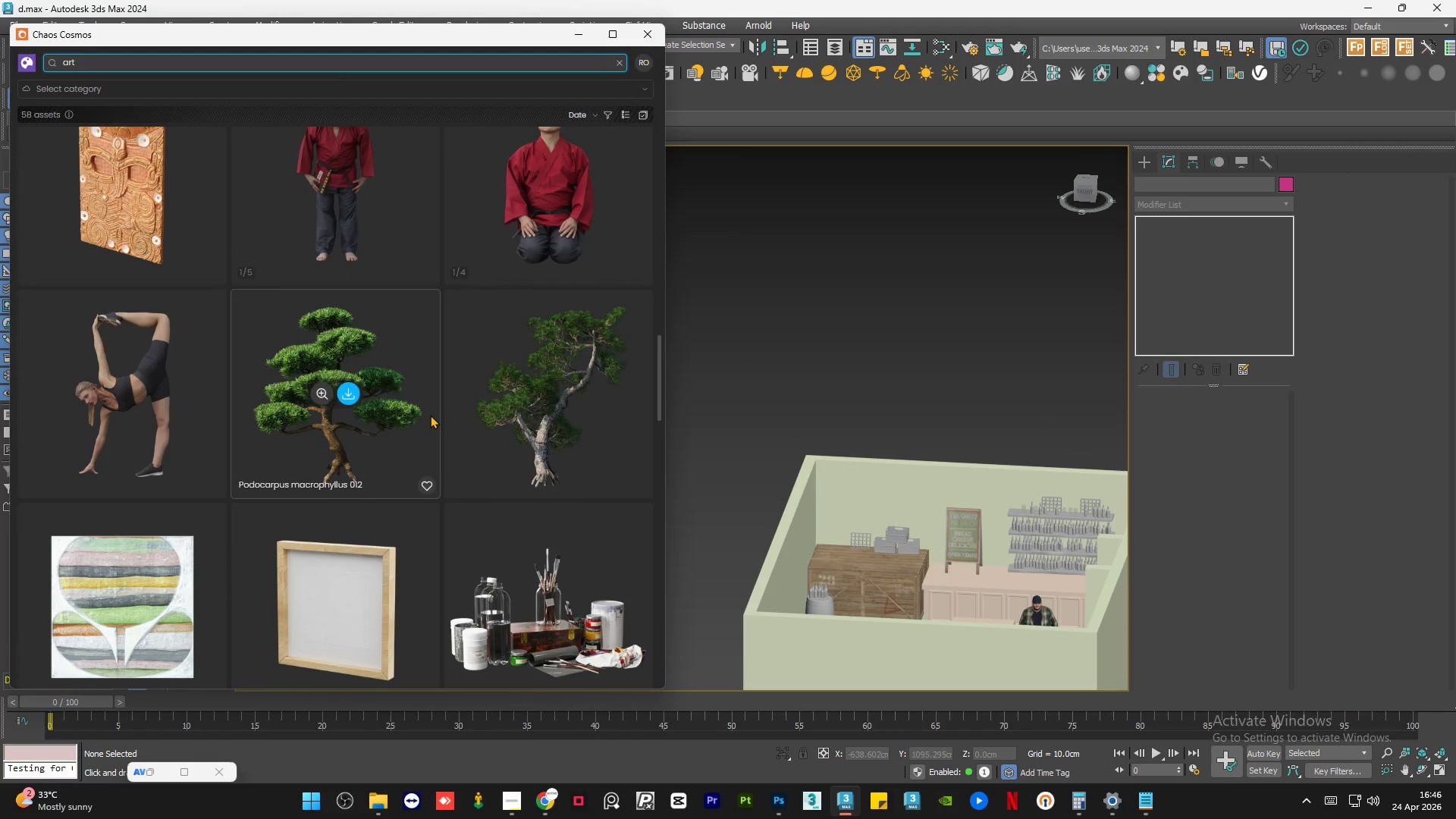 
scroll: coordinate [430, 415], scroll_direction: up, amount: 2.0
 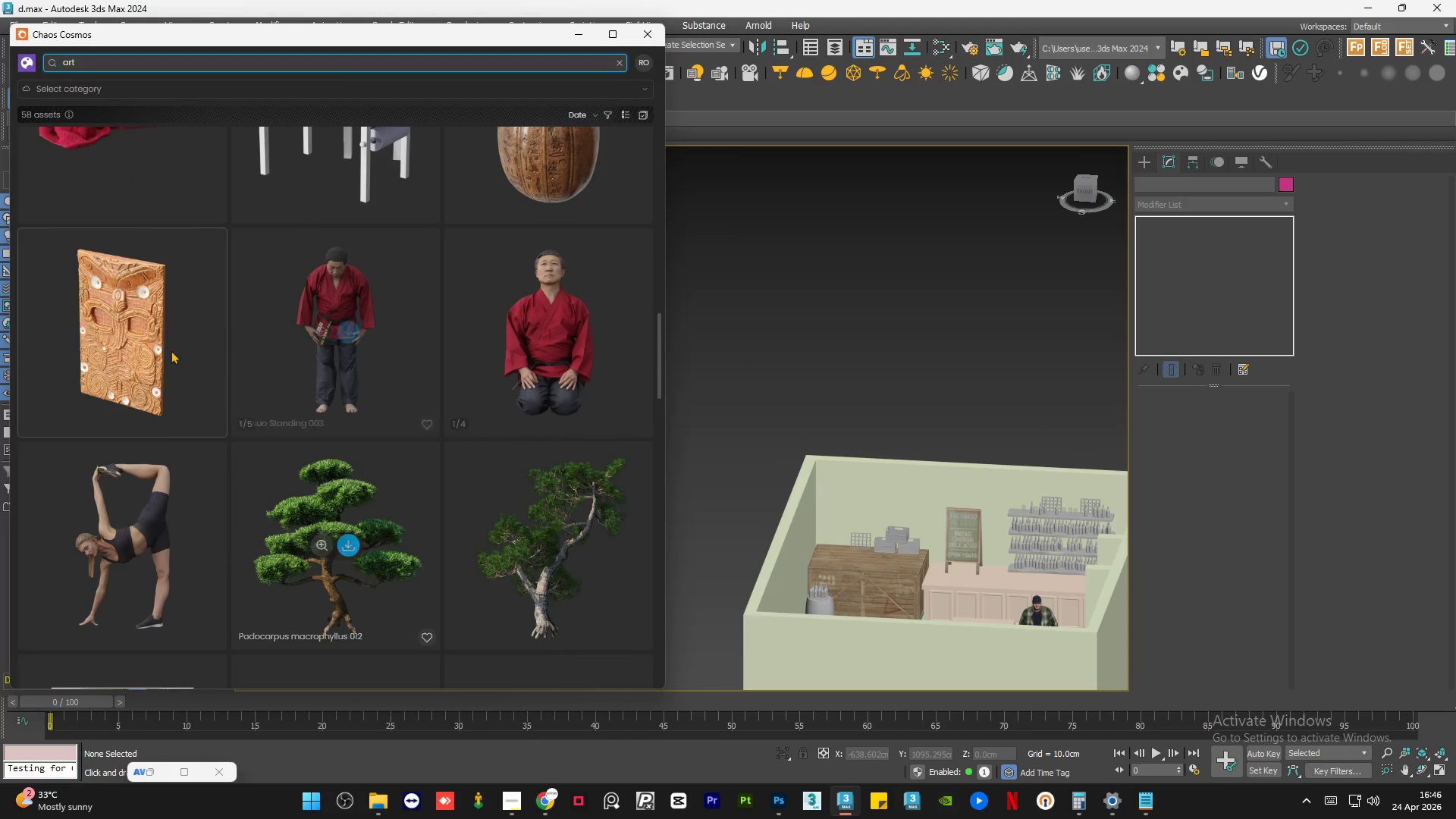 
mouse_move([152, 340])
 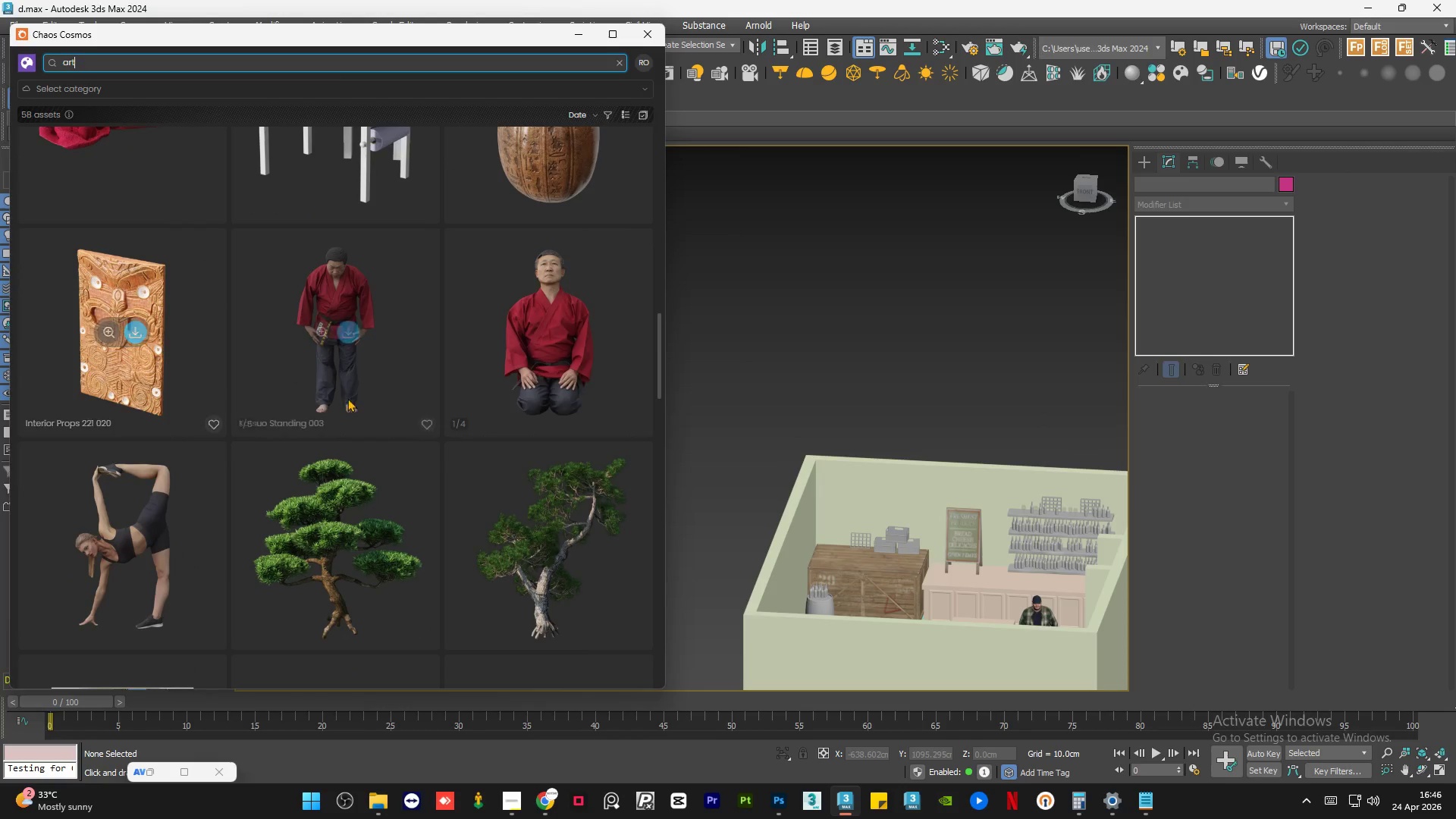 
scroll: coordinate [358, 406], scroll_direction: down, amount: 3.0
 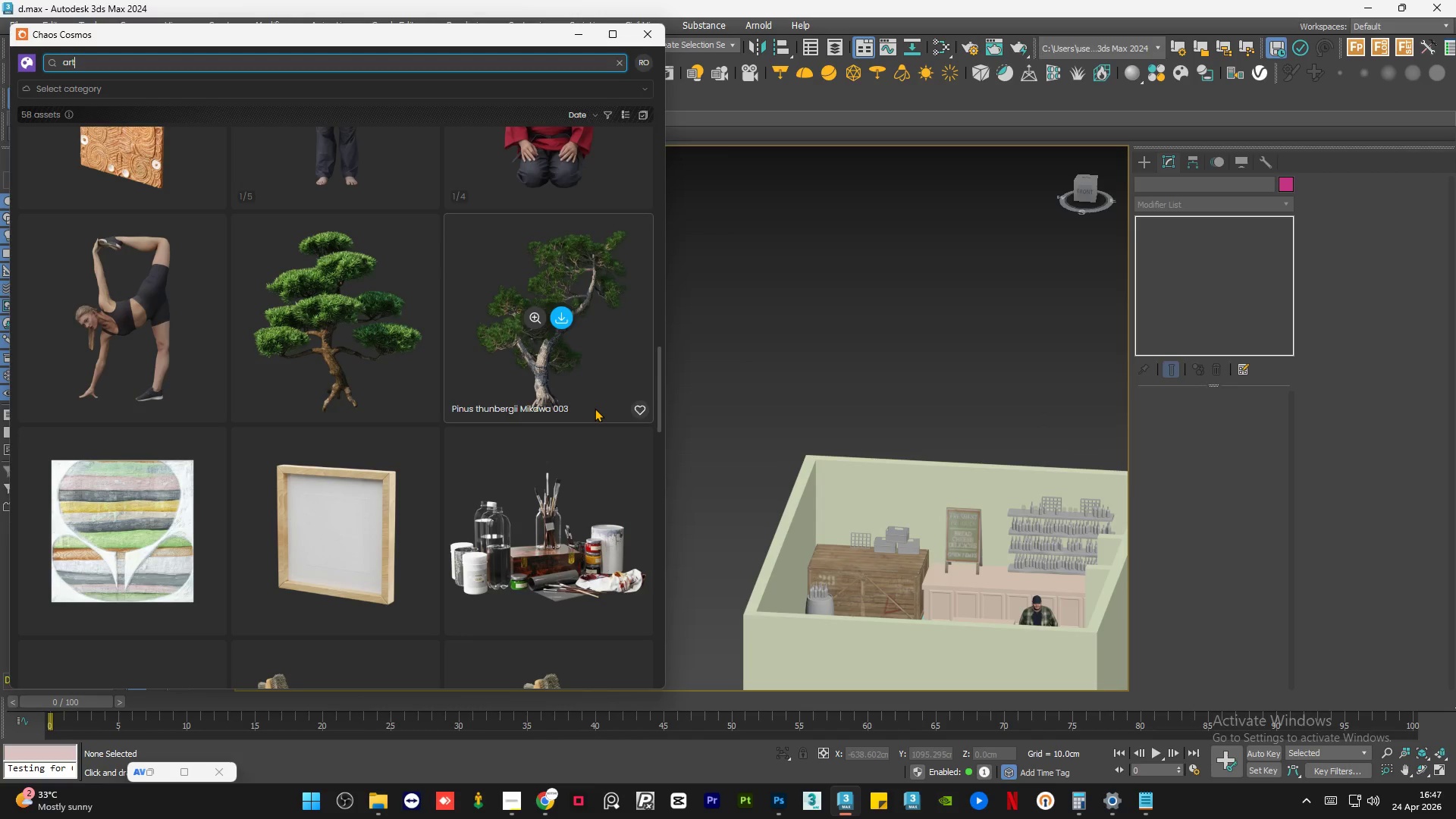 
wait(29.2)
 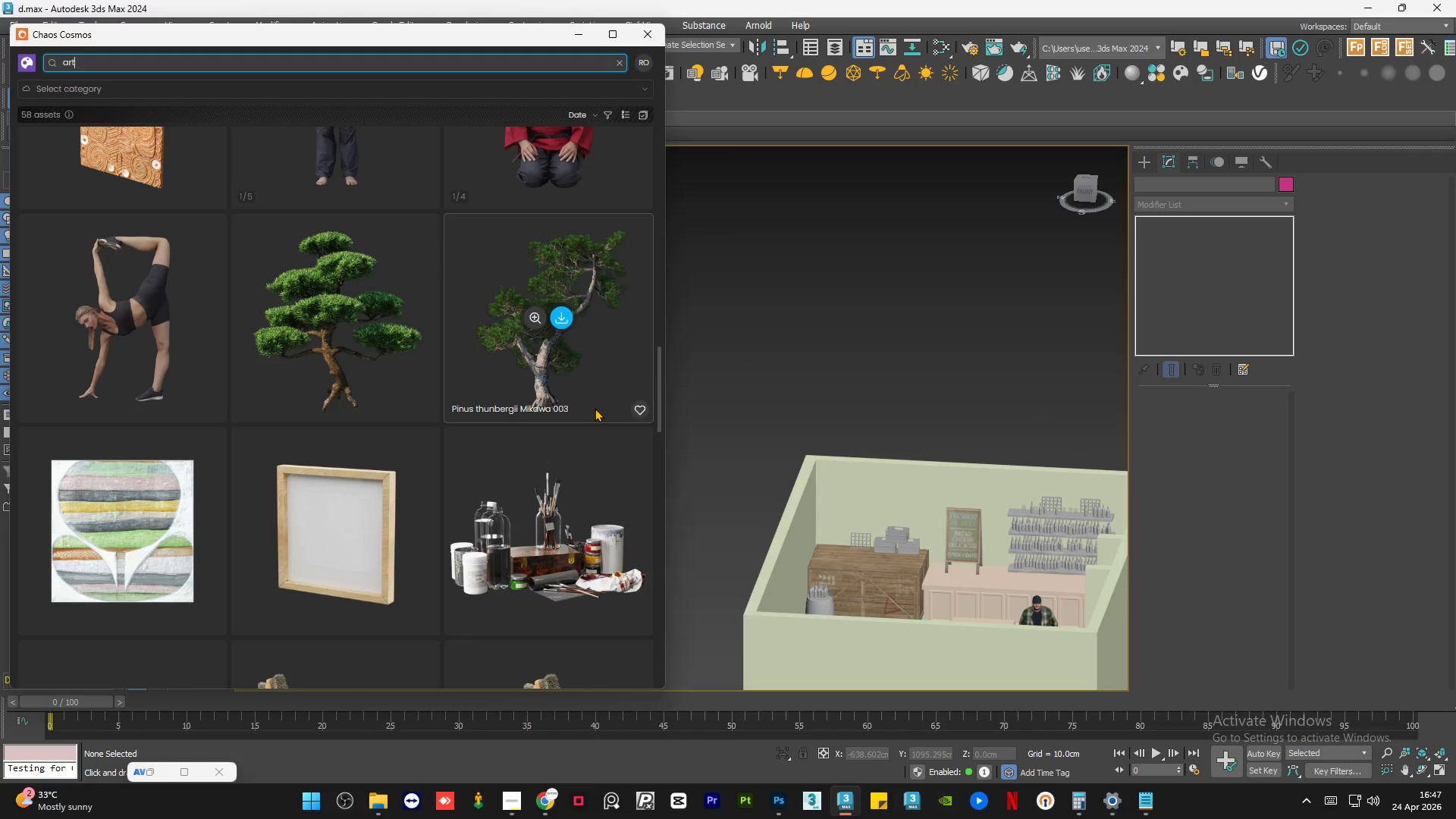 
left_click([561, 529])
 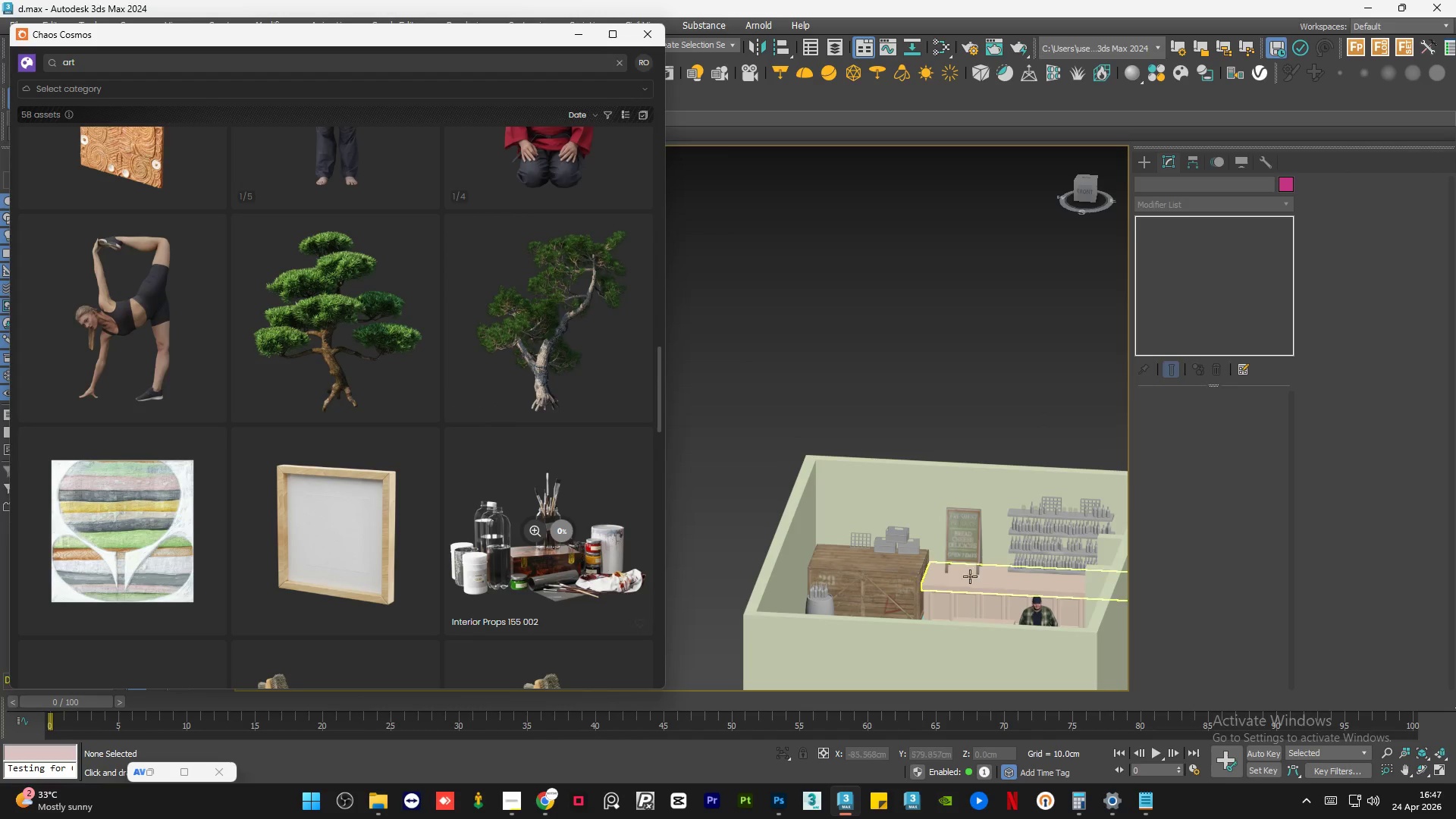 
hold_key(key=AltLeft, duration=0.66)
 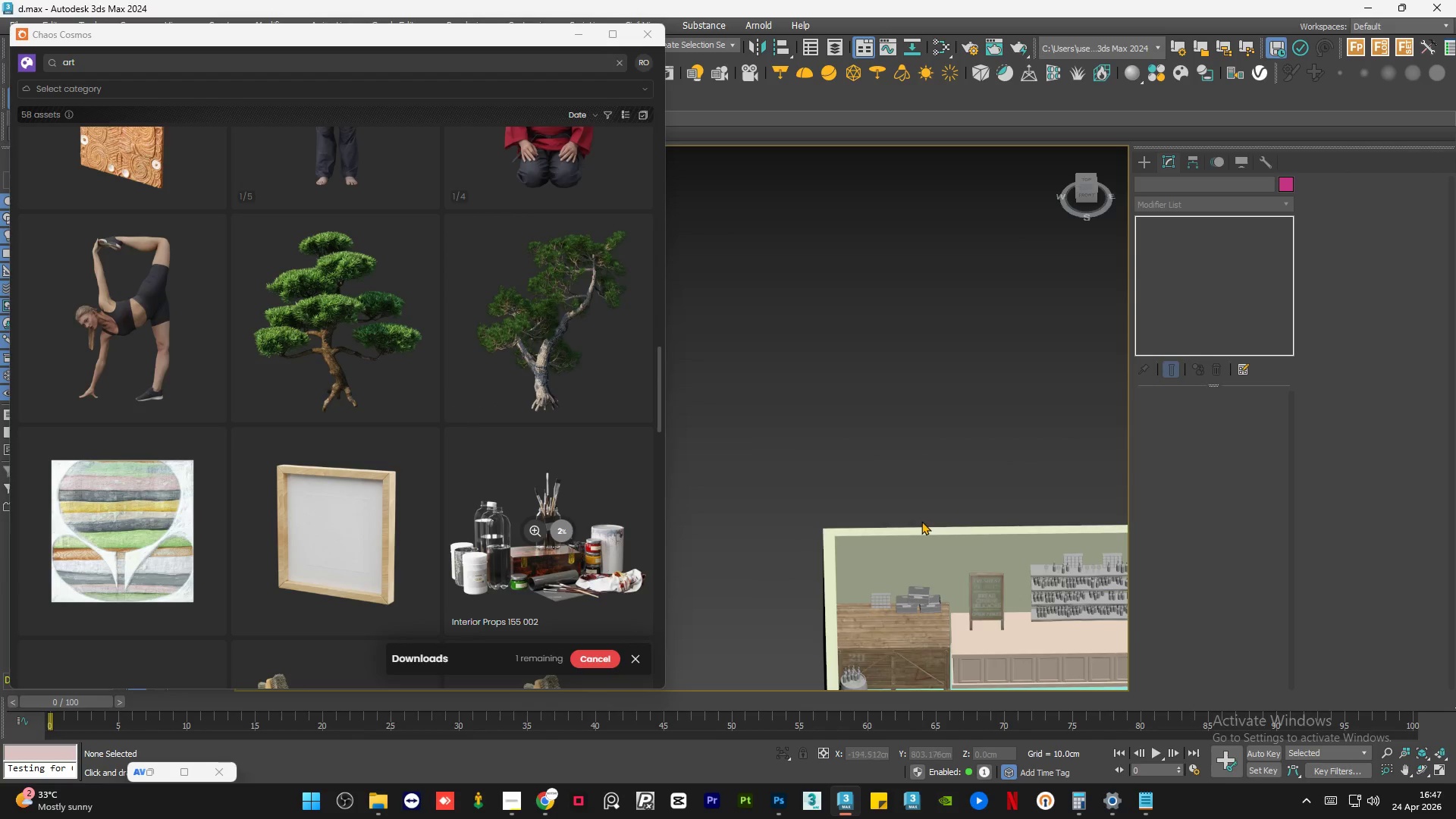 
scroll: coordinate [921, 521], scroll_direction: down, amount: 2.0
 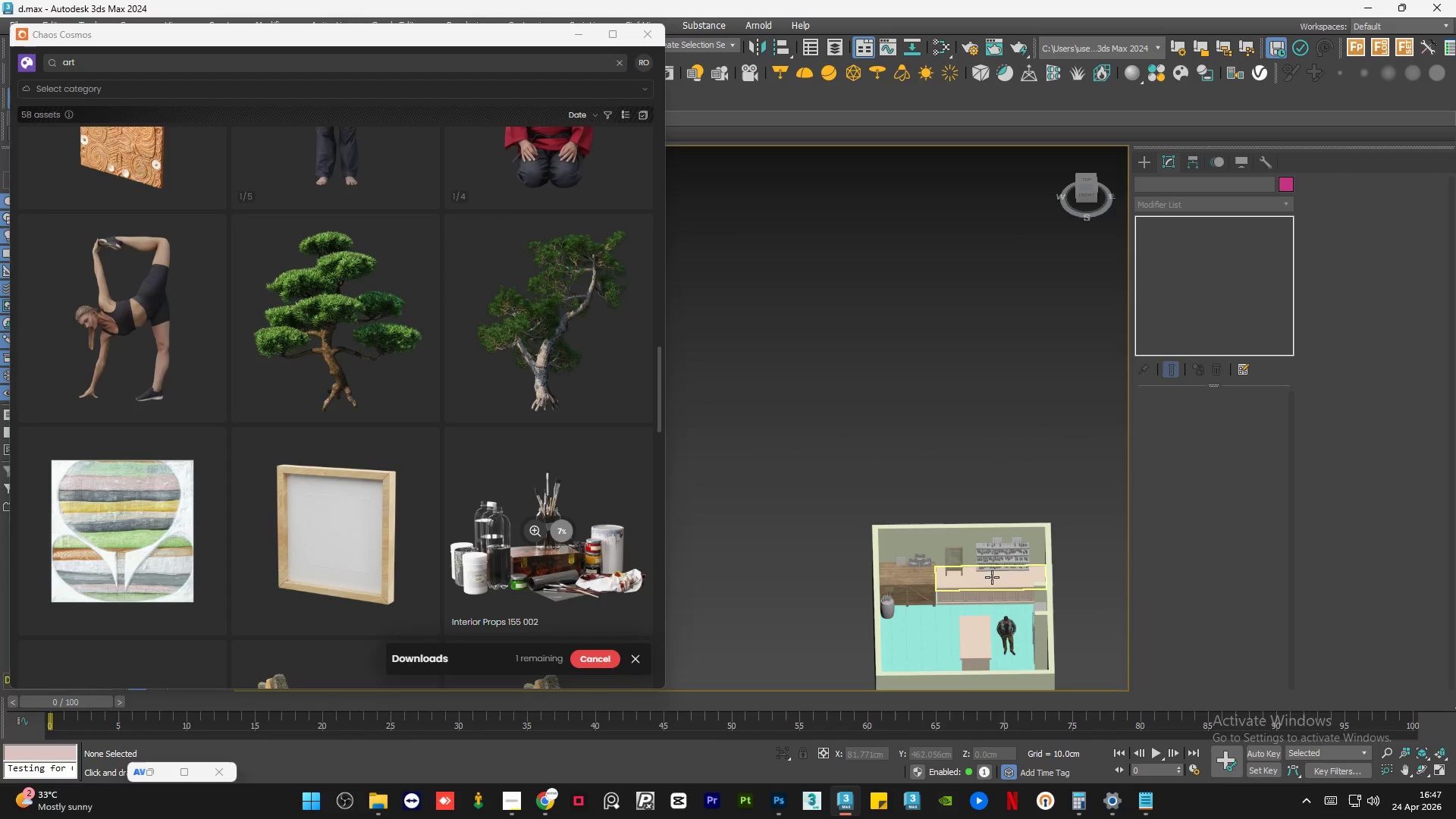 
scroll: coordinate [1002, 574], scroll_direction: up, amount: 3.0
 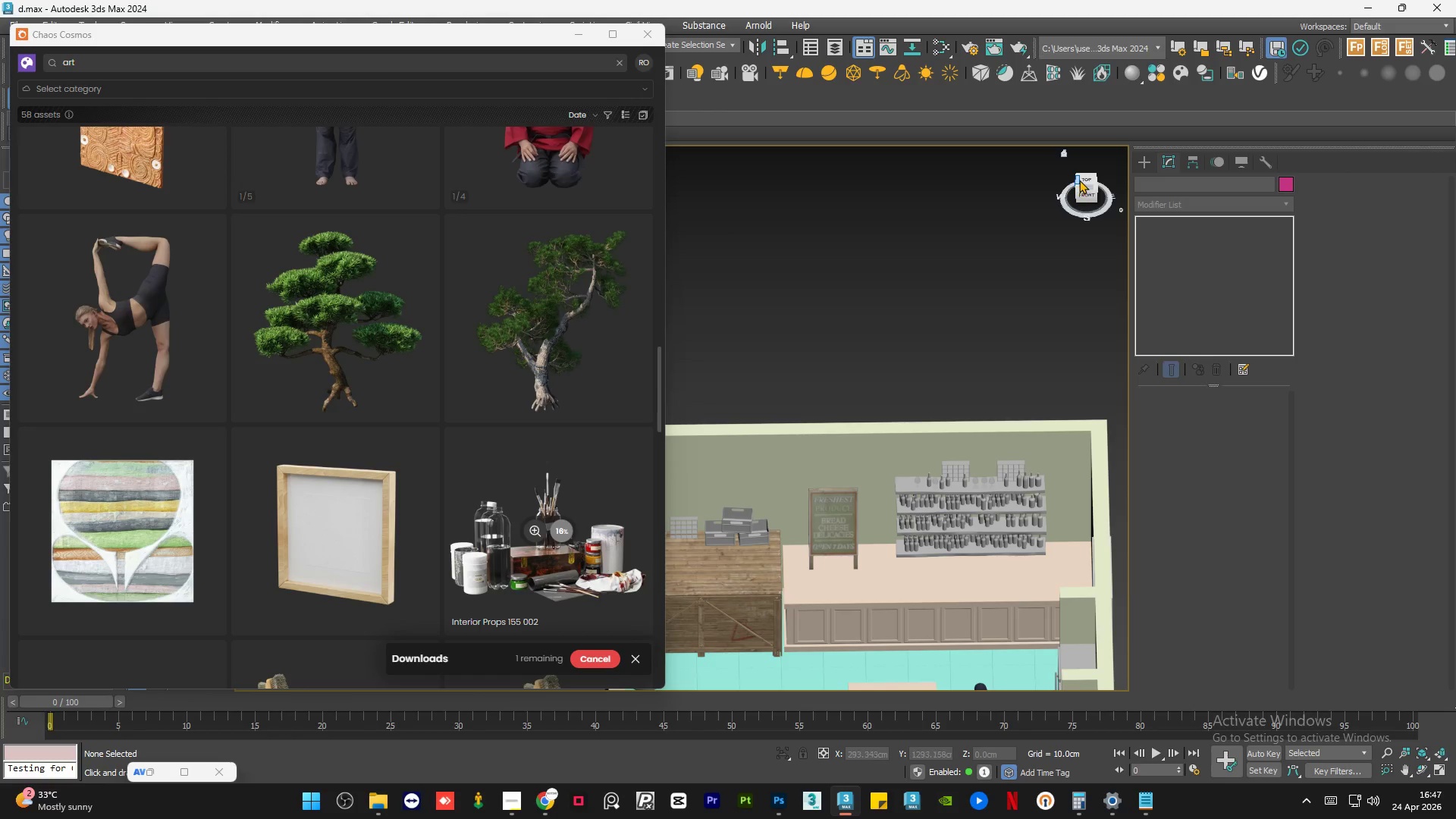 
left_click([1082, 177])
 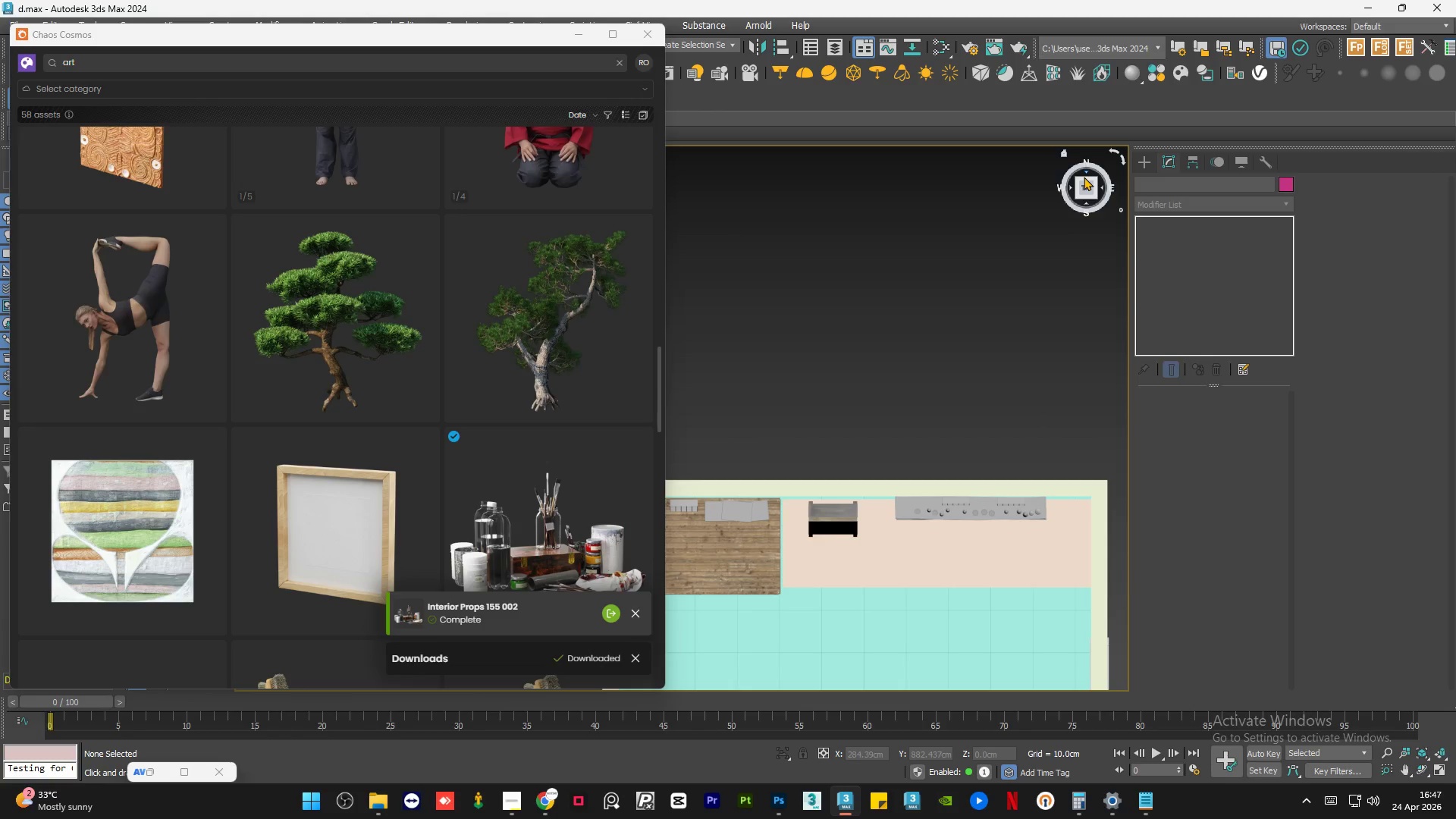 
wait(17.31)
 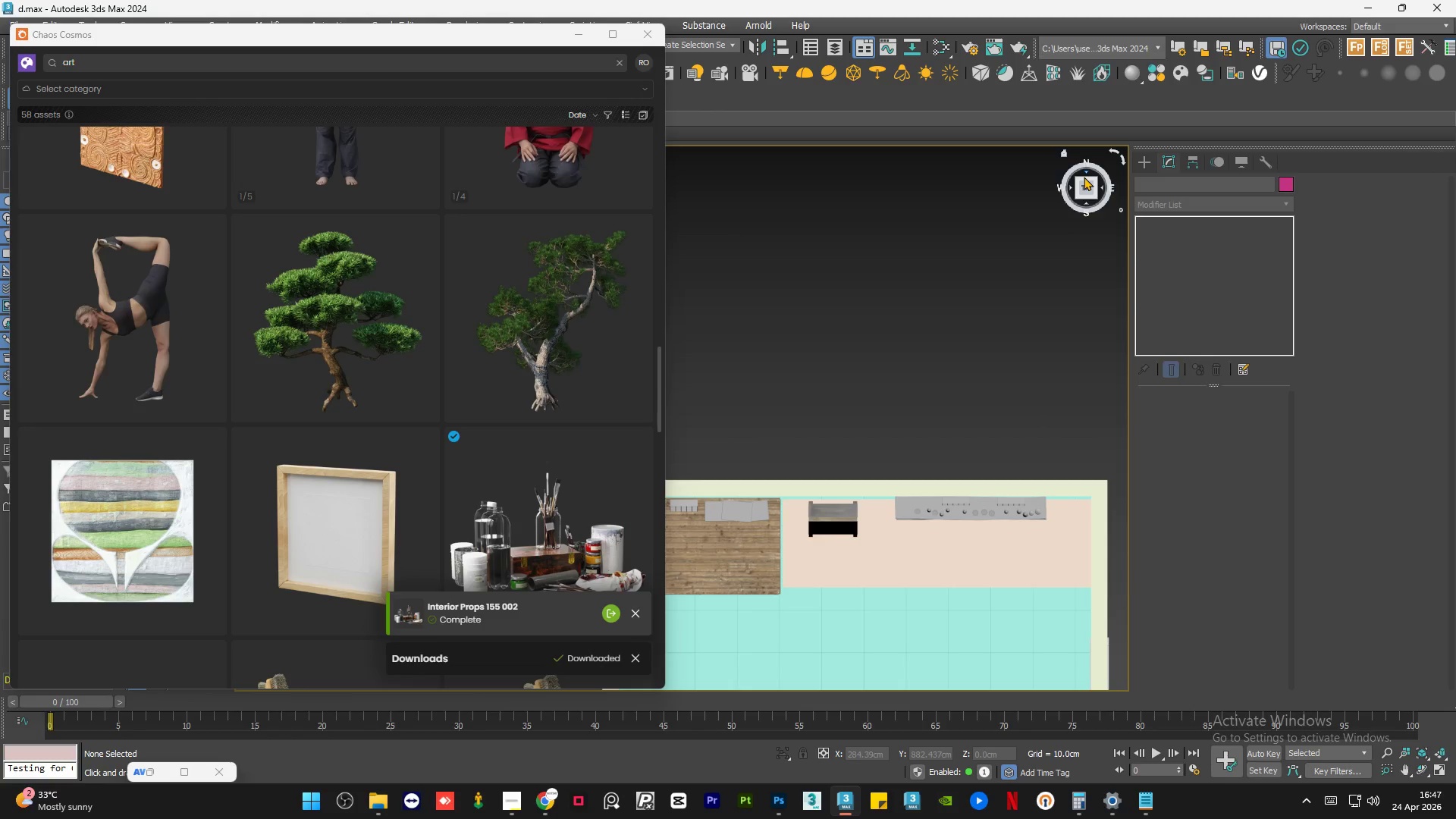 
left_click_drag(start_coordinate=[526, 494], to_coordinate=[932, 548])
 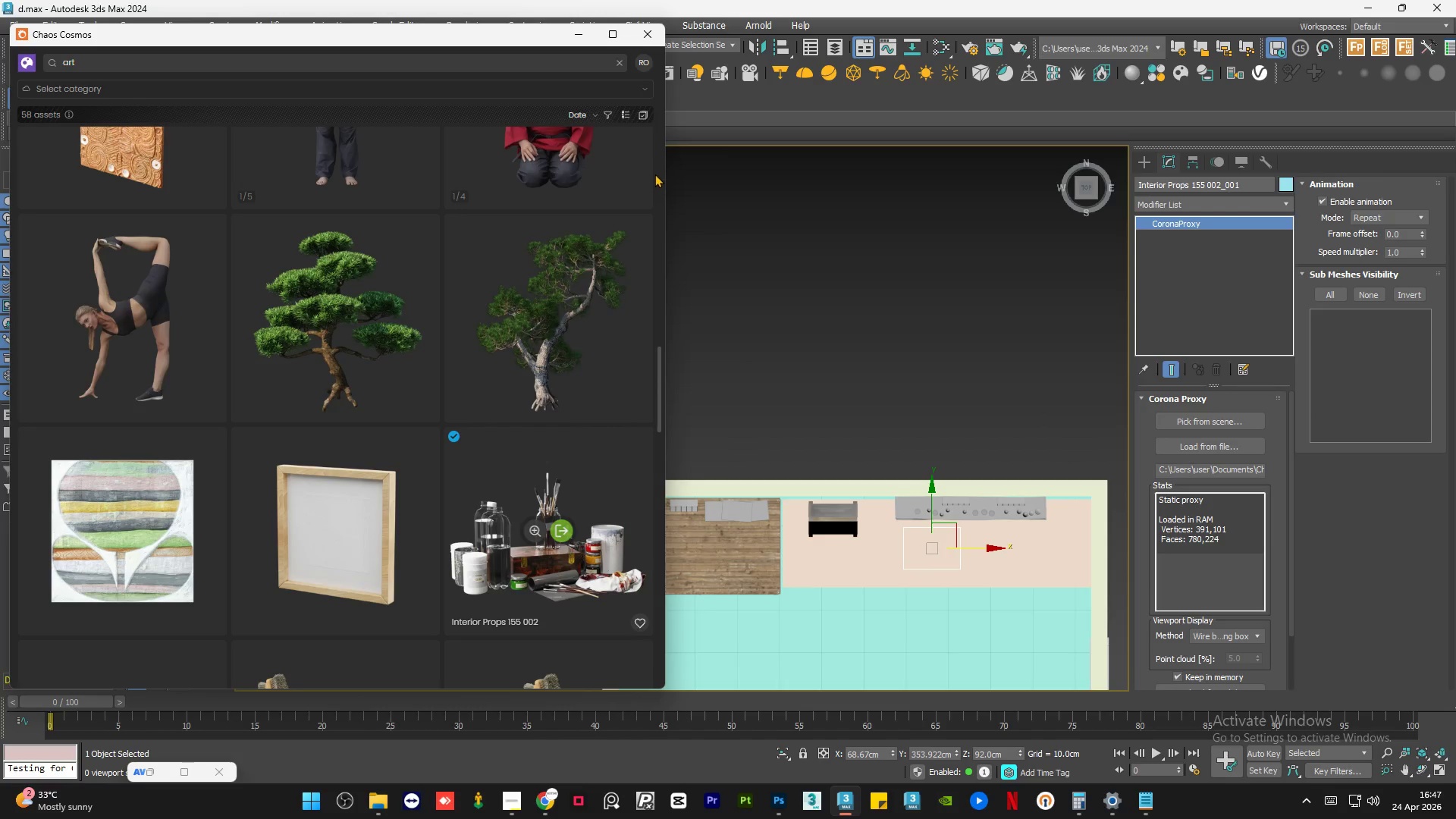 
wait(5.7)
 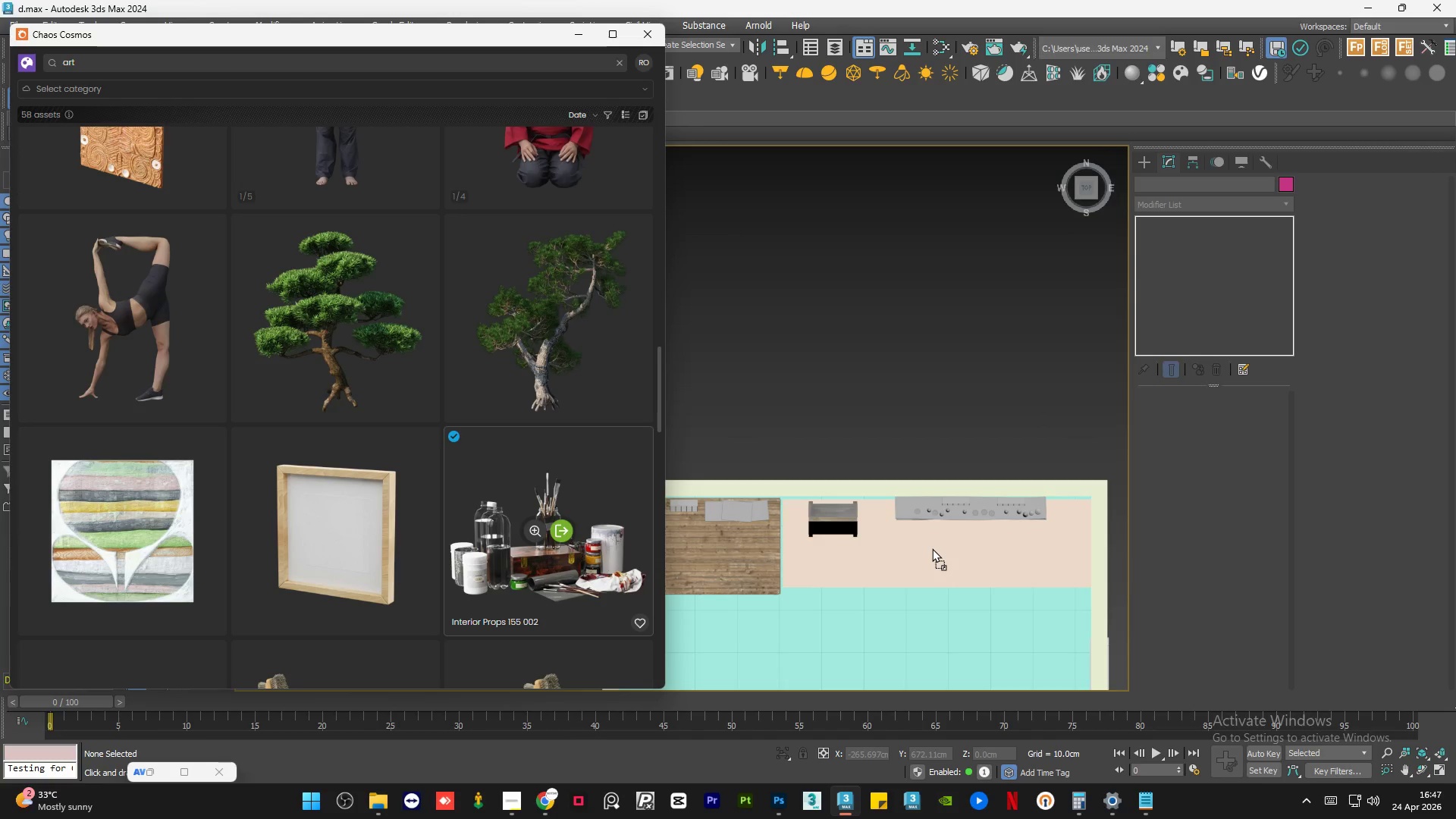 
left_click([782, 48])
 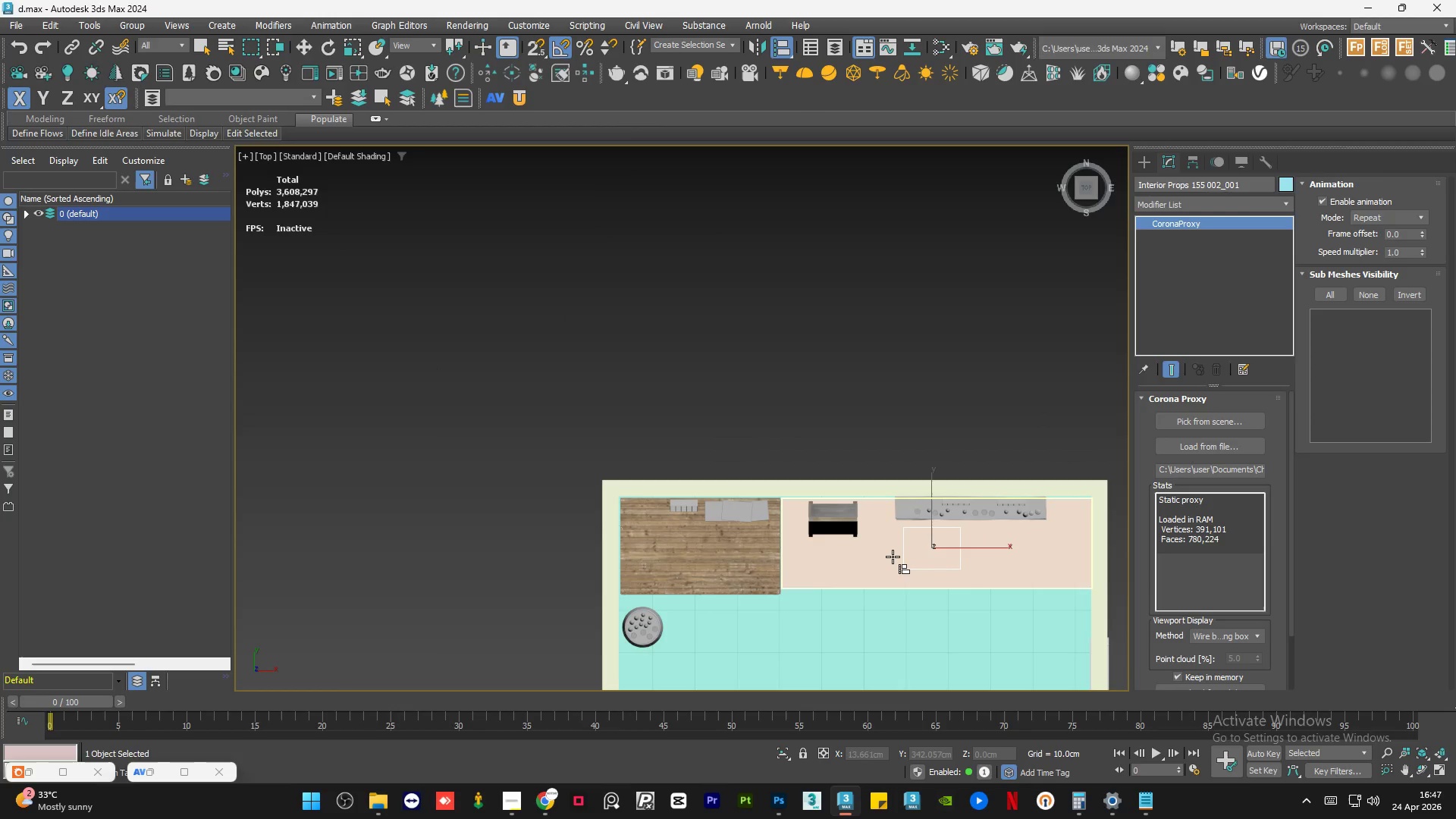 
left_click([886, 557])
 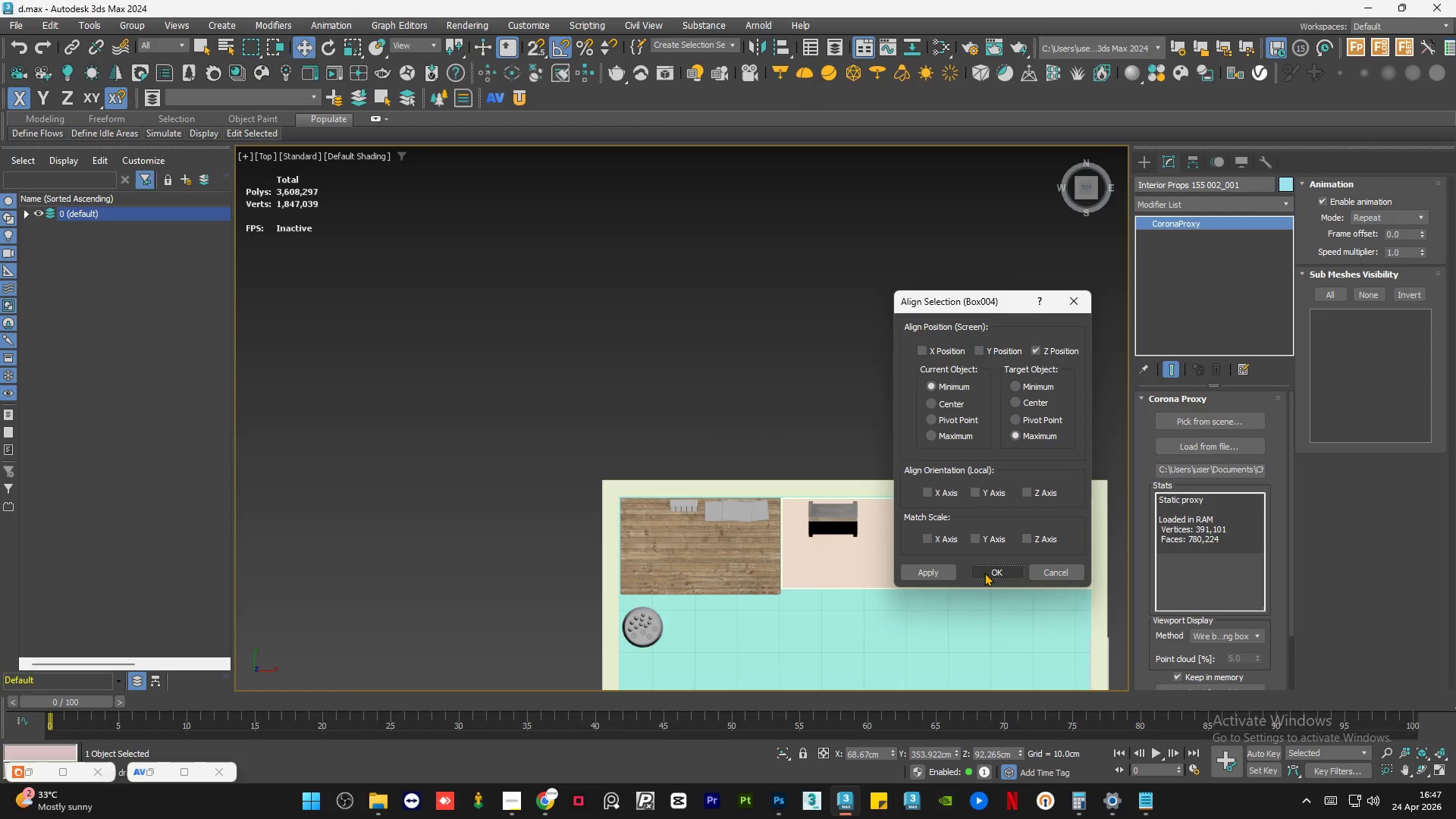 
left_click([987, 570])
 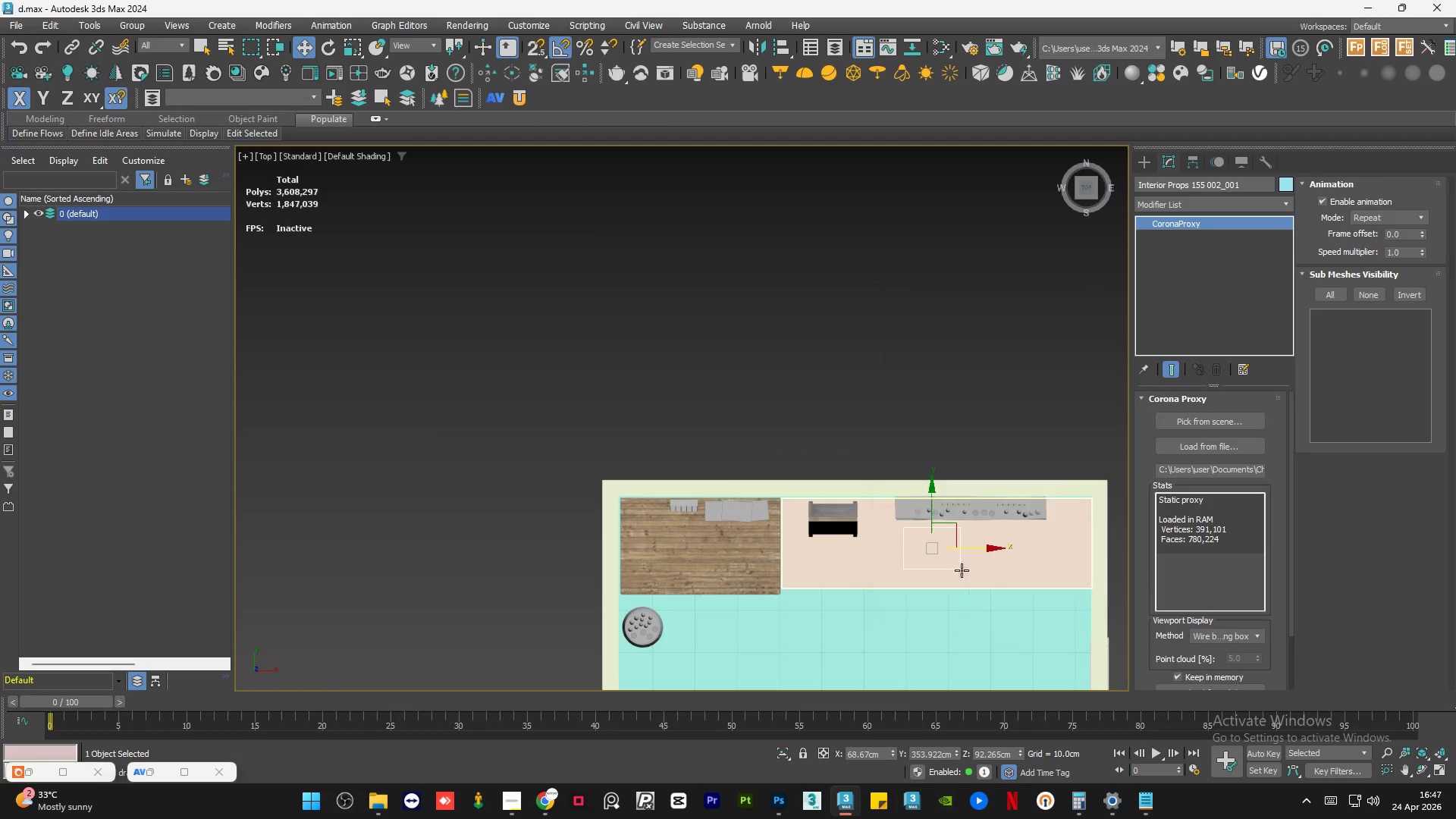 
hold_key(key=AltLeft, duration=1.19)
 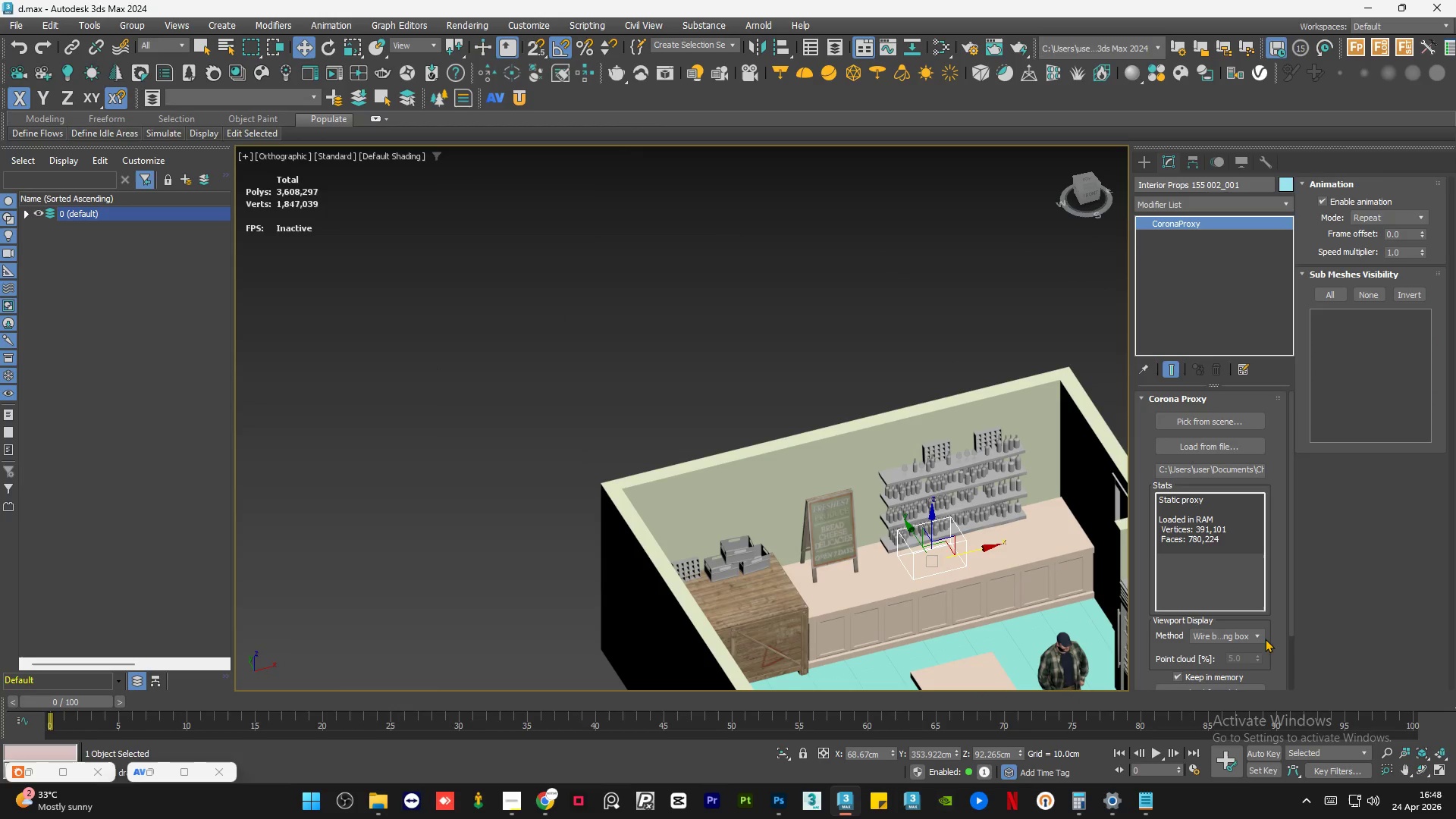 
left_click_drag(start_coordinate=[1291, 611], to_coordinate=[1298, 667])
 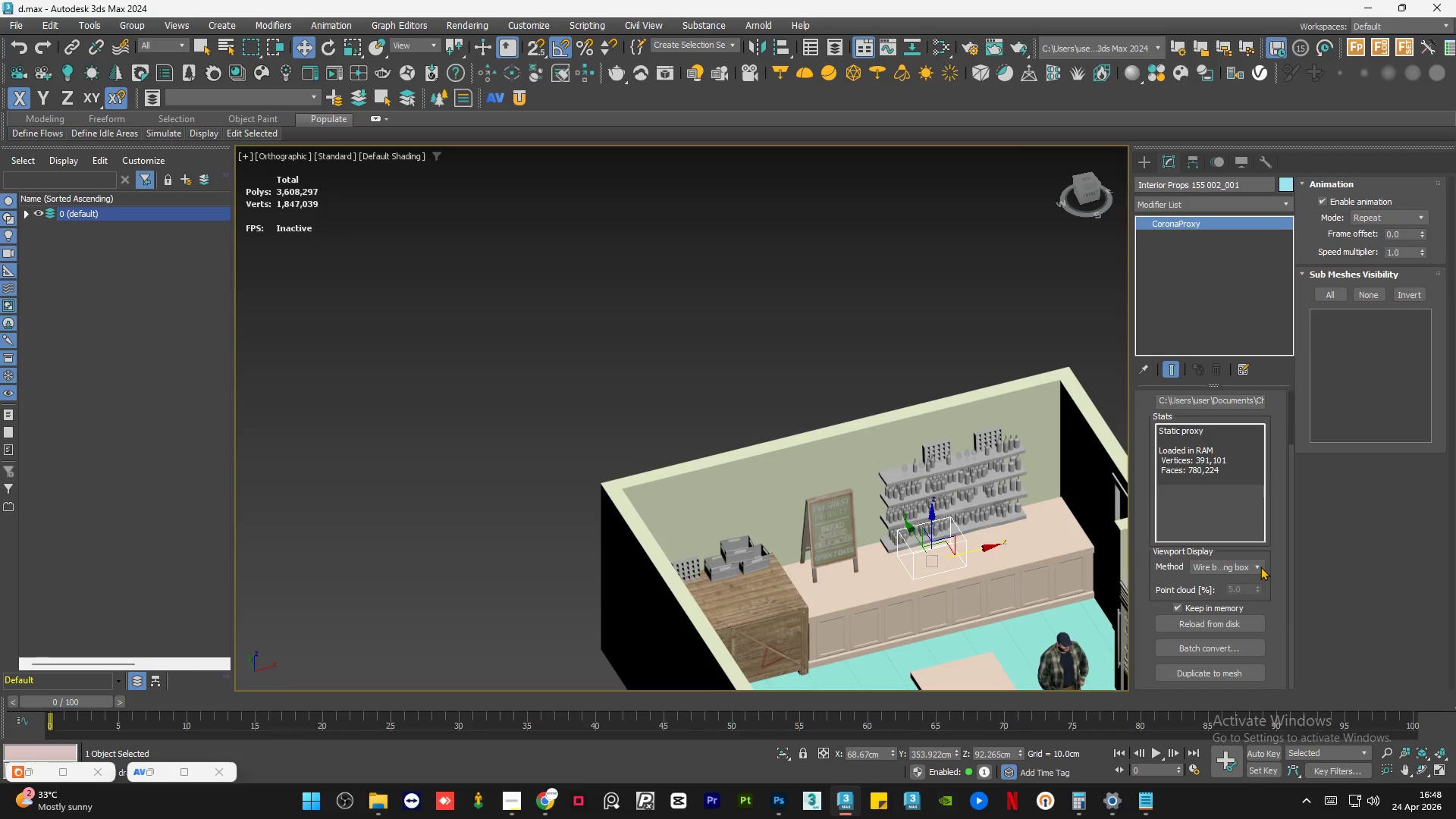 
left_click([1260, 566])
 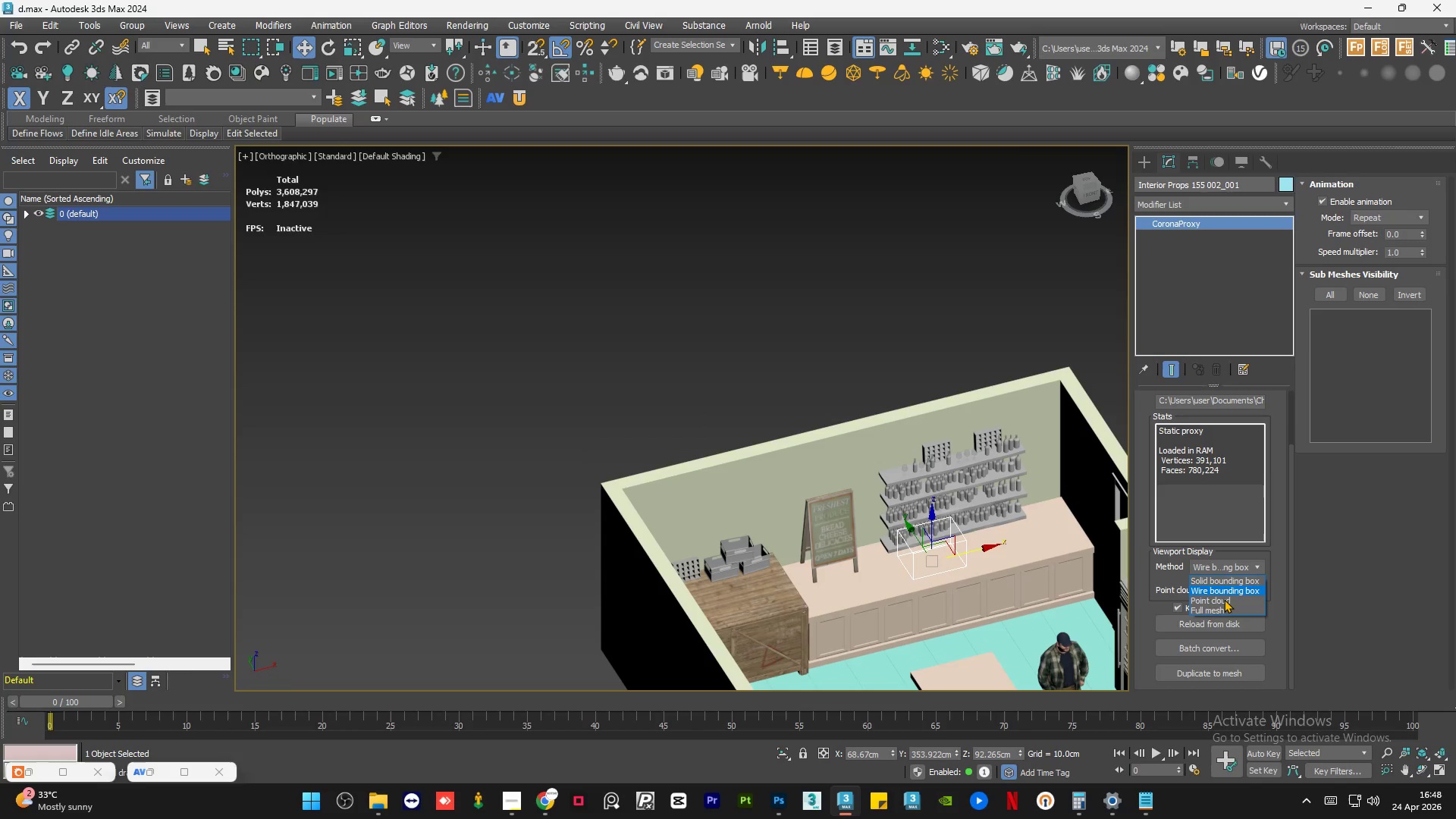 
left_click([1223, 606])
 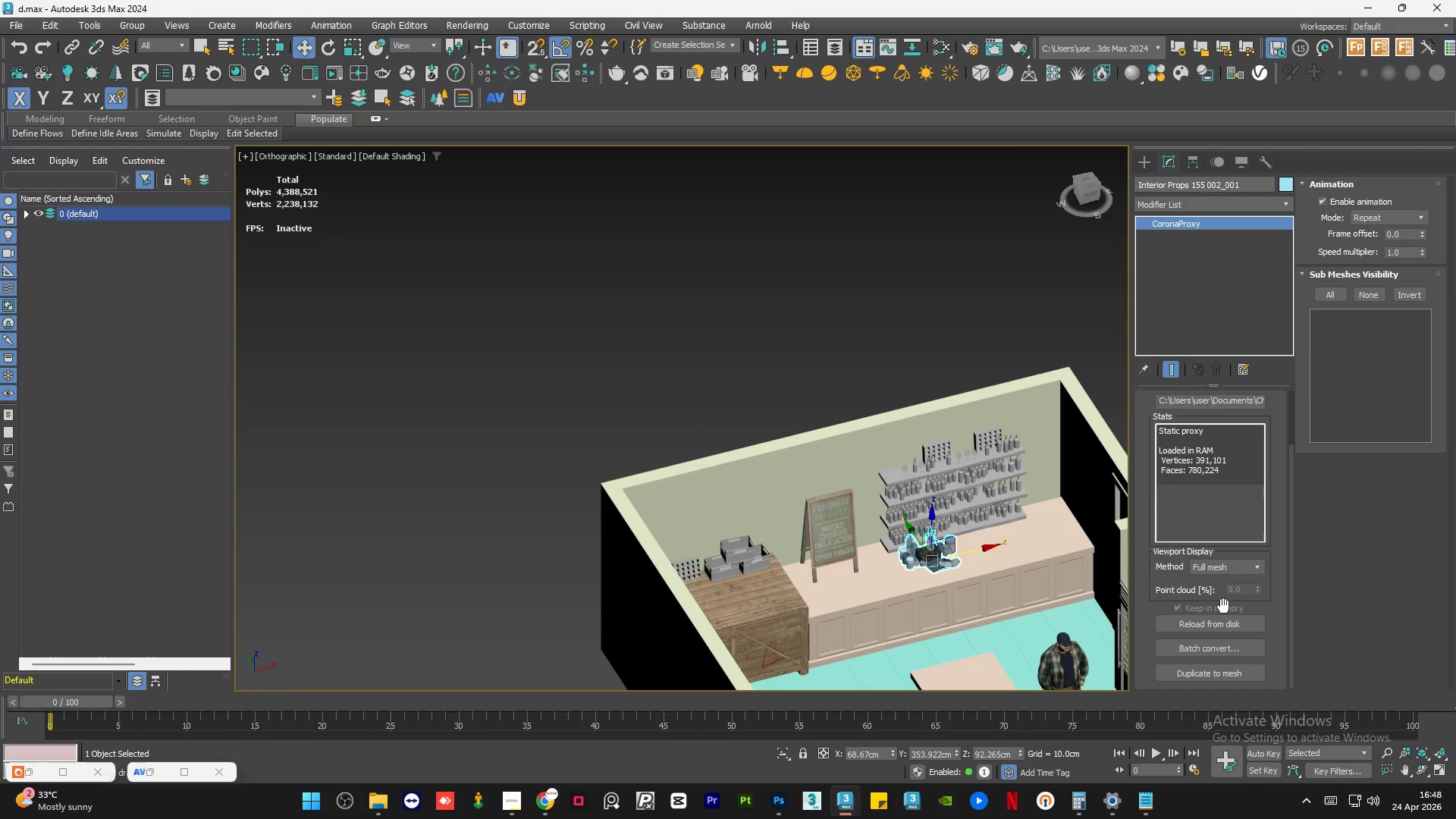 
left_click([748, 332])
 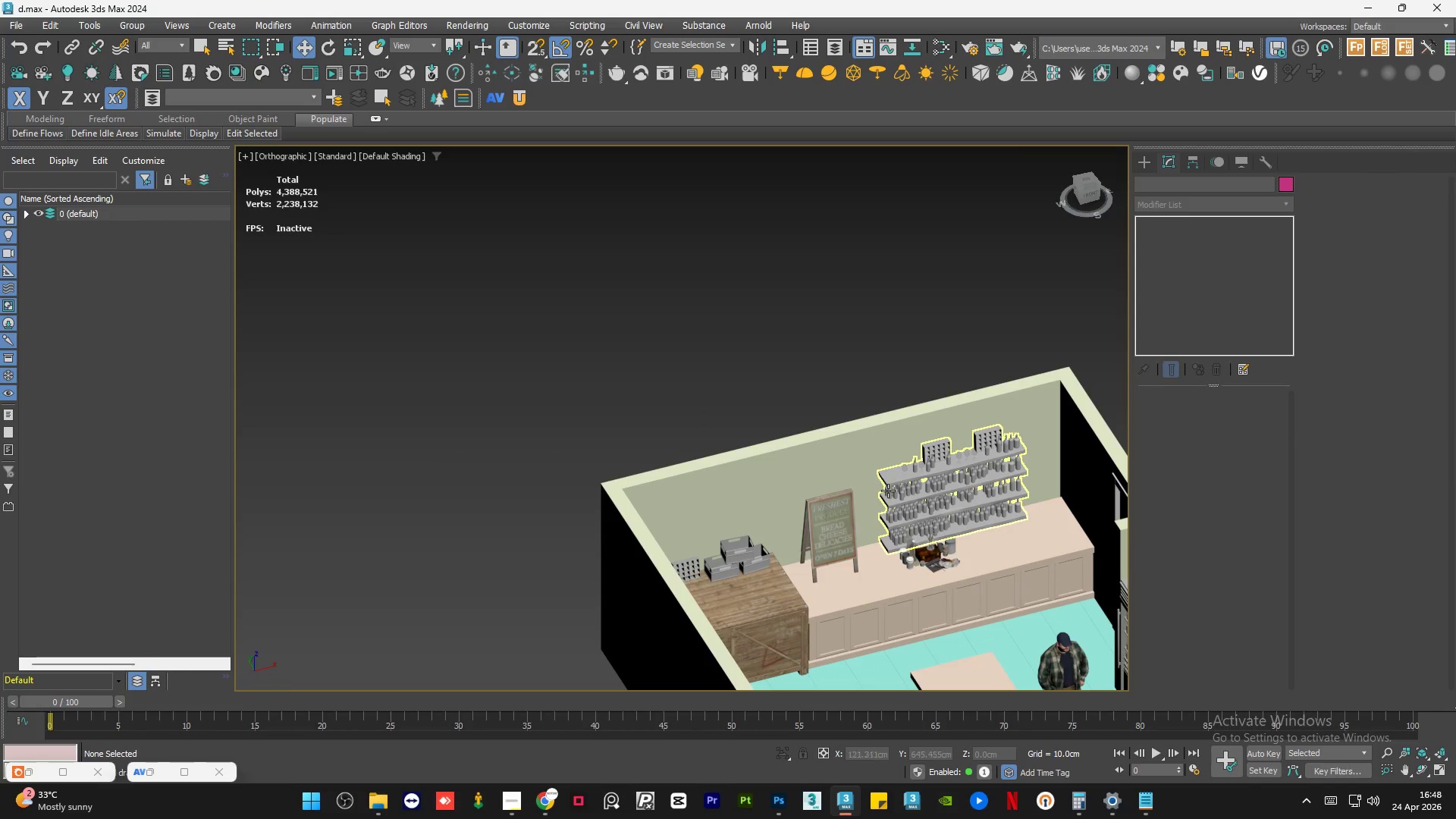 
left_click([925, 538])
 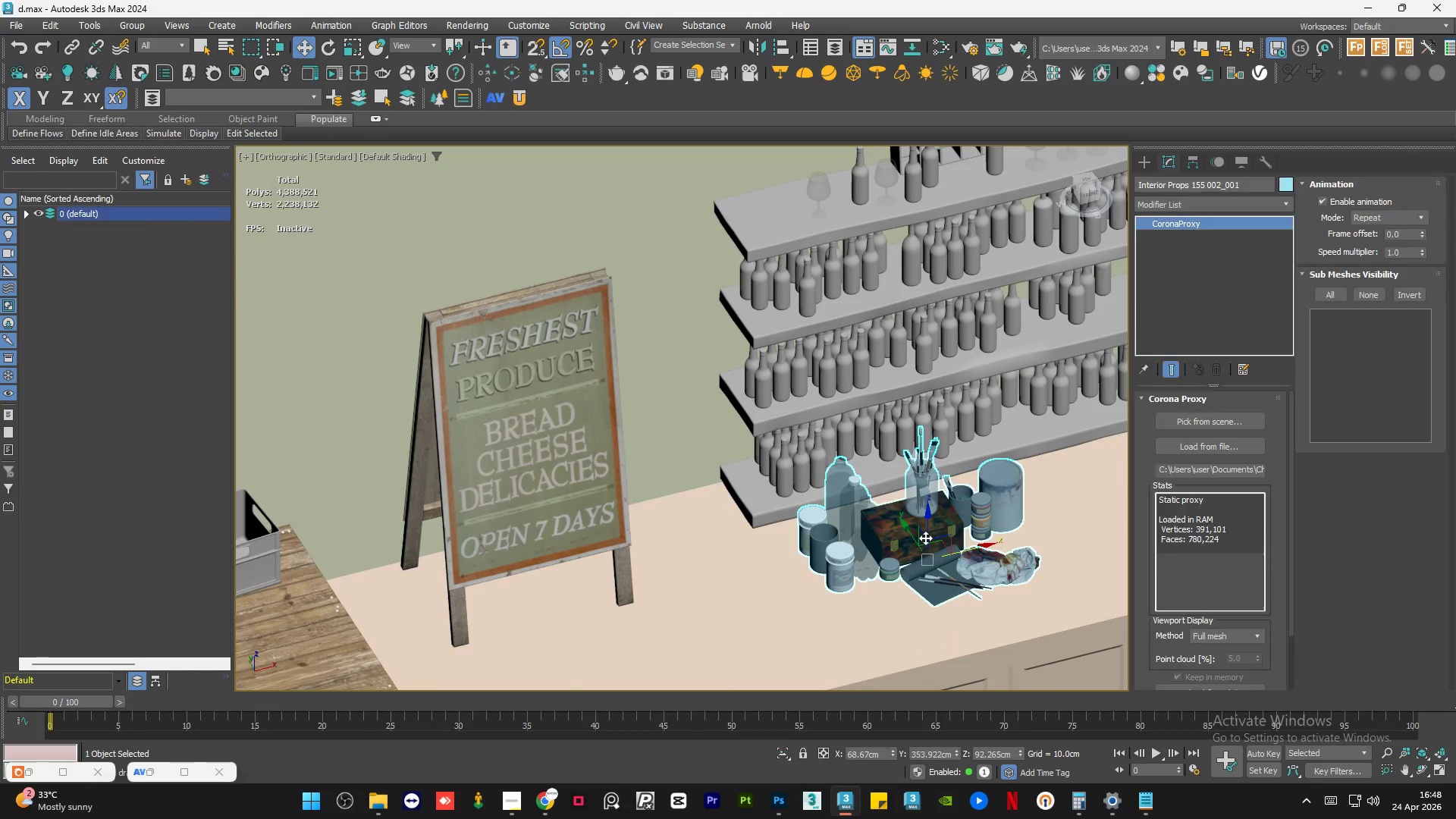 
scroll: coordinate [925, 538], scroll_direction: up, amount: 4.0
 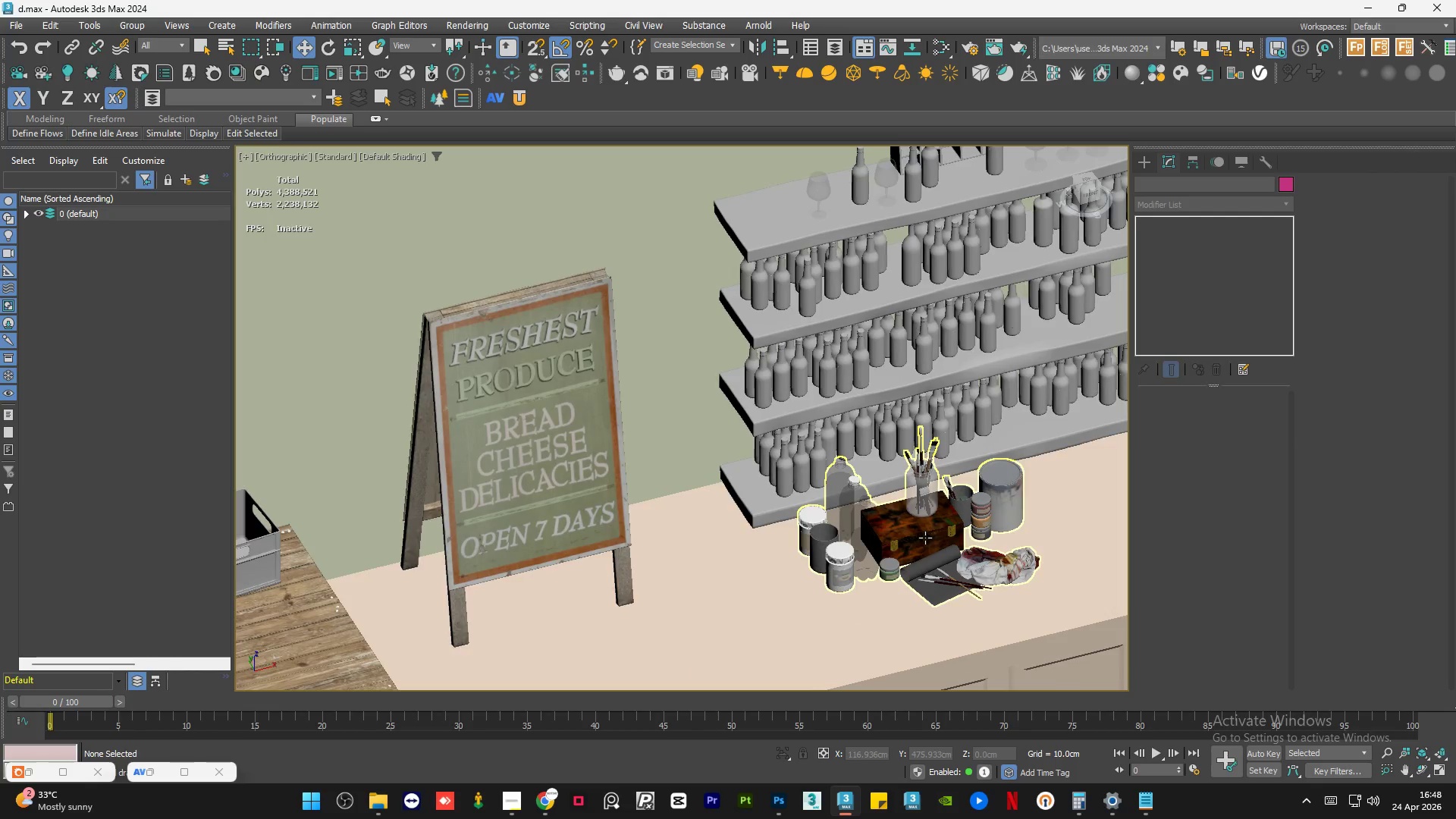 
hold_key(key=AltLeft, duration=0.62)
 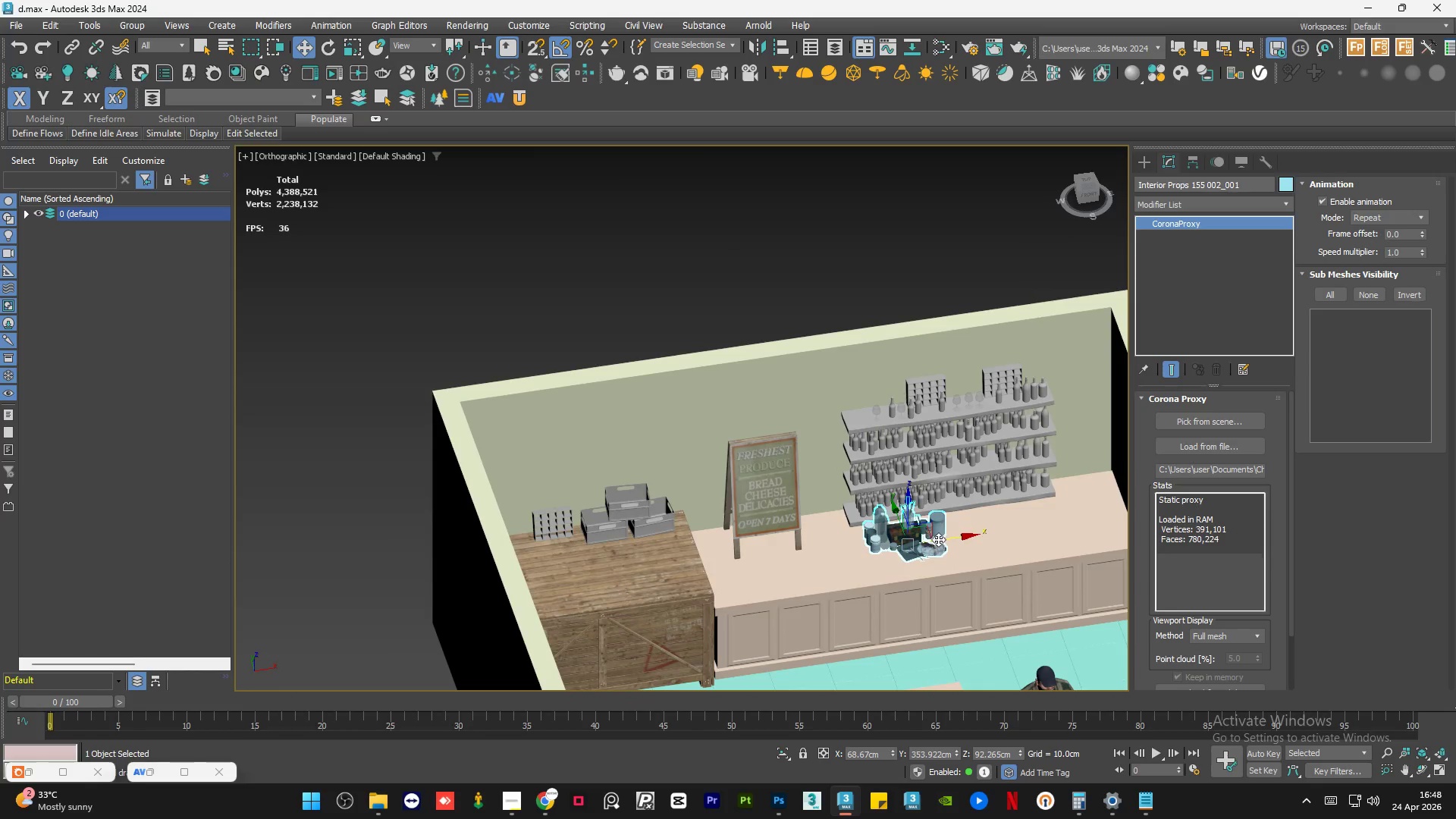 
scroll: coordinate [897, 536], scroll_direction: down, amount: 3.0
 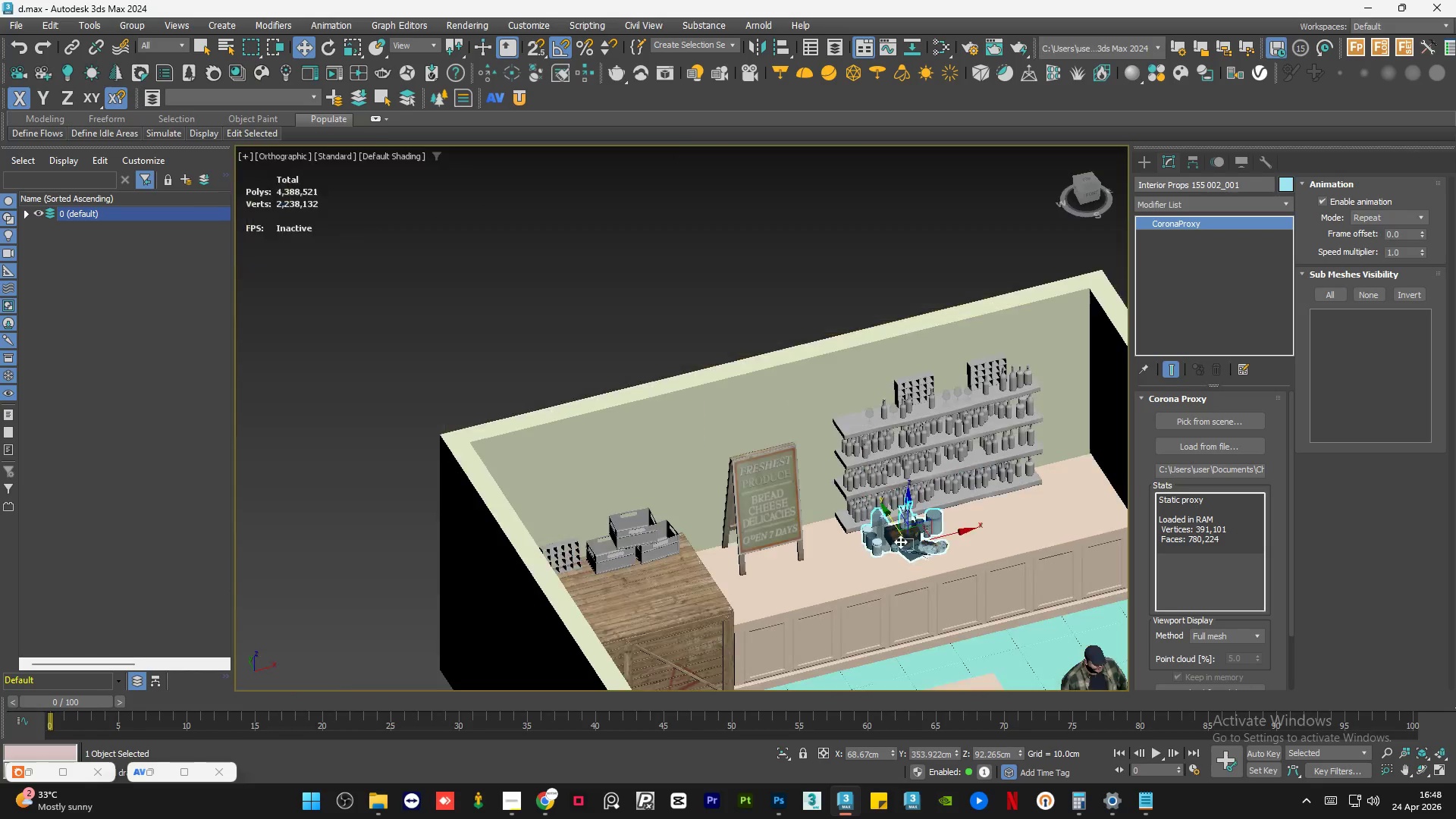 
left_click_drag(start_coordinate=[938, 538], to_coordinate=[901, 549])
 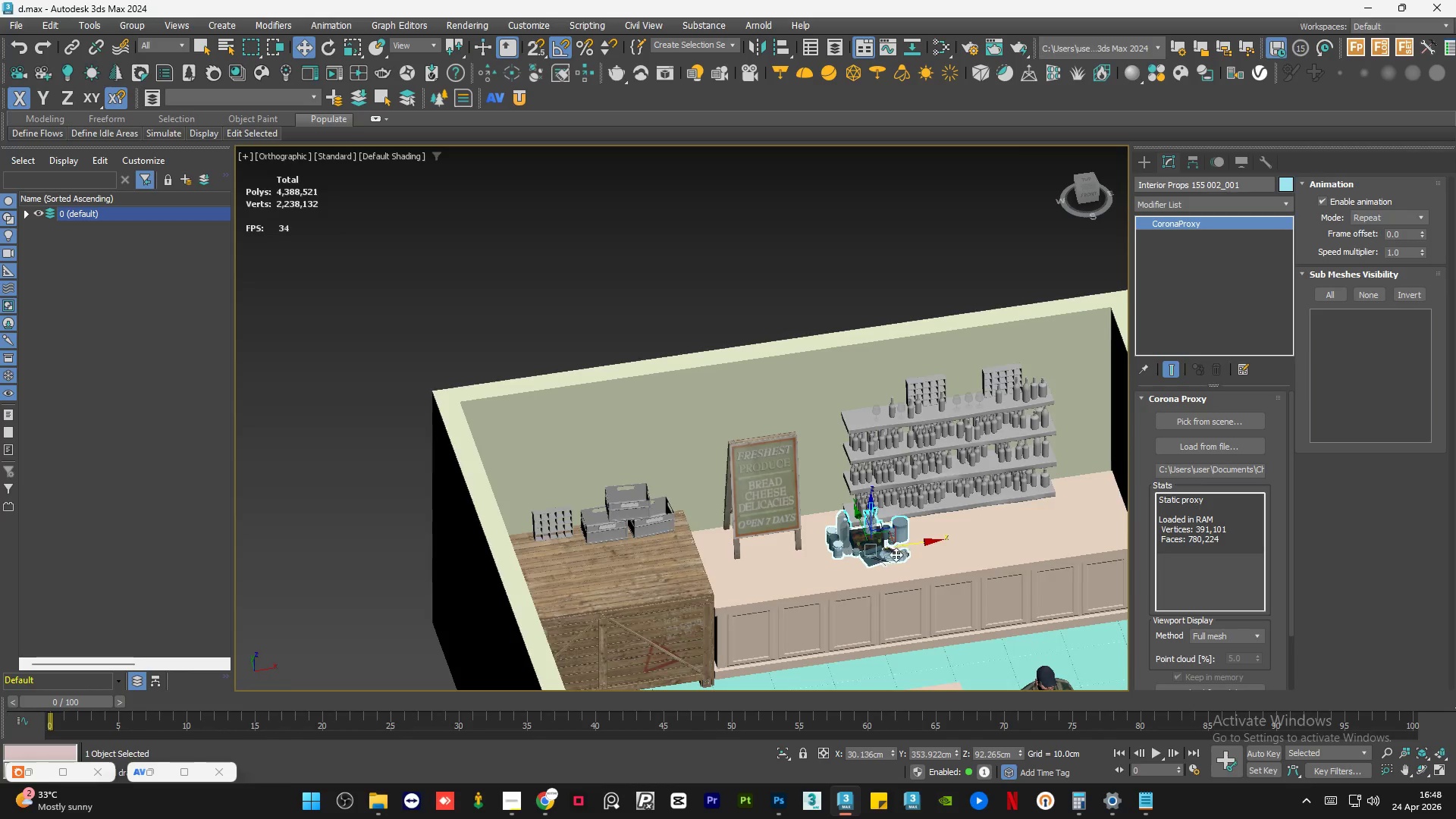 
hold_key(key=AltLeft, duration=0.5)
 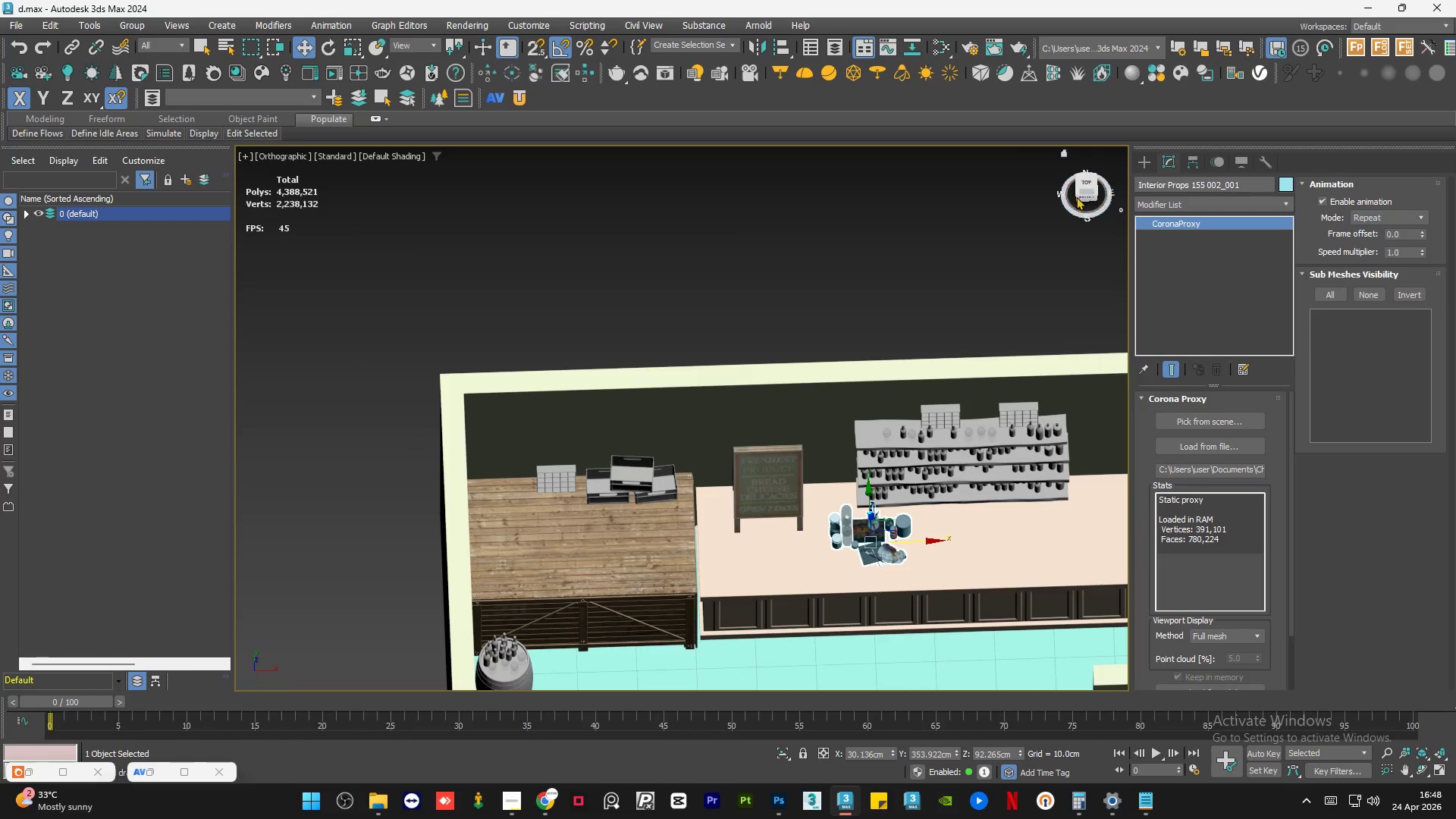 
left_click([1087, 180])
 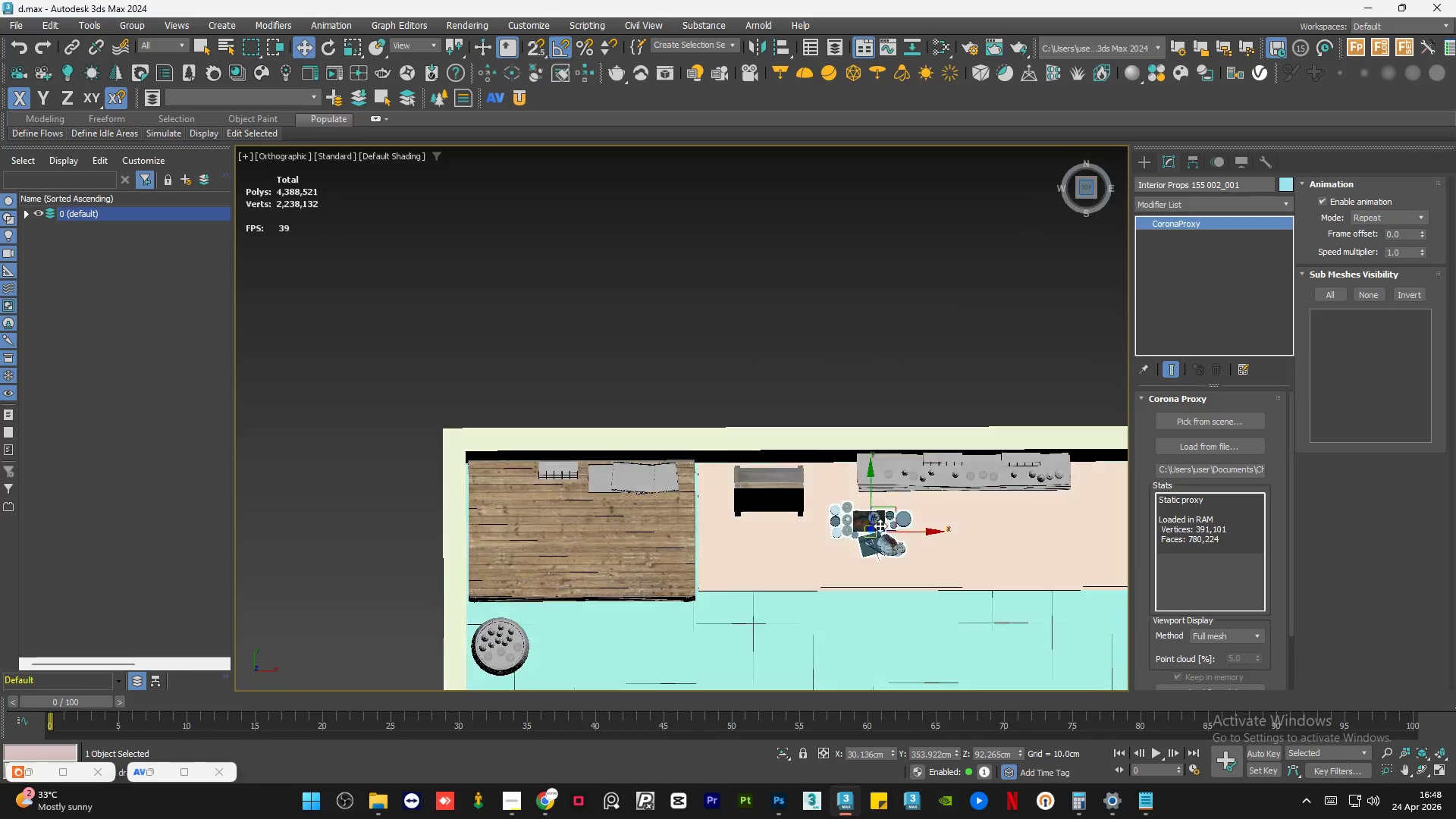 
scroll: coordinate [885, 539], scroll_direction: up, amount: 2.0
 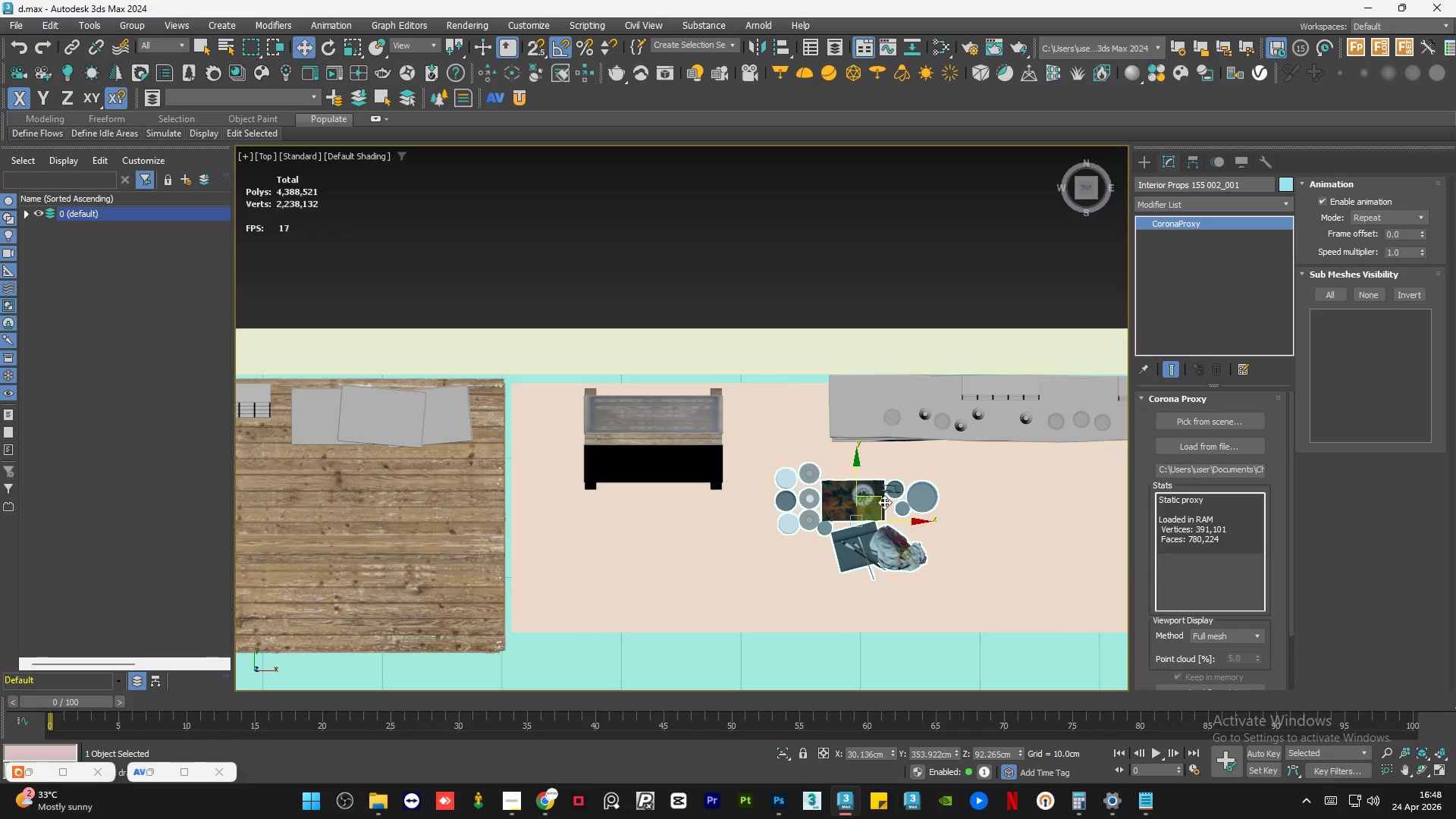 
left_click_drag(start_coordinate=[884, 502], to_coordinate=[873, 527])
 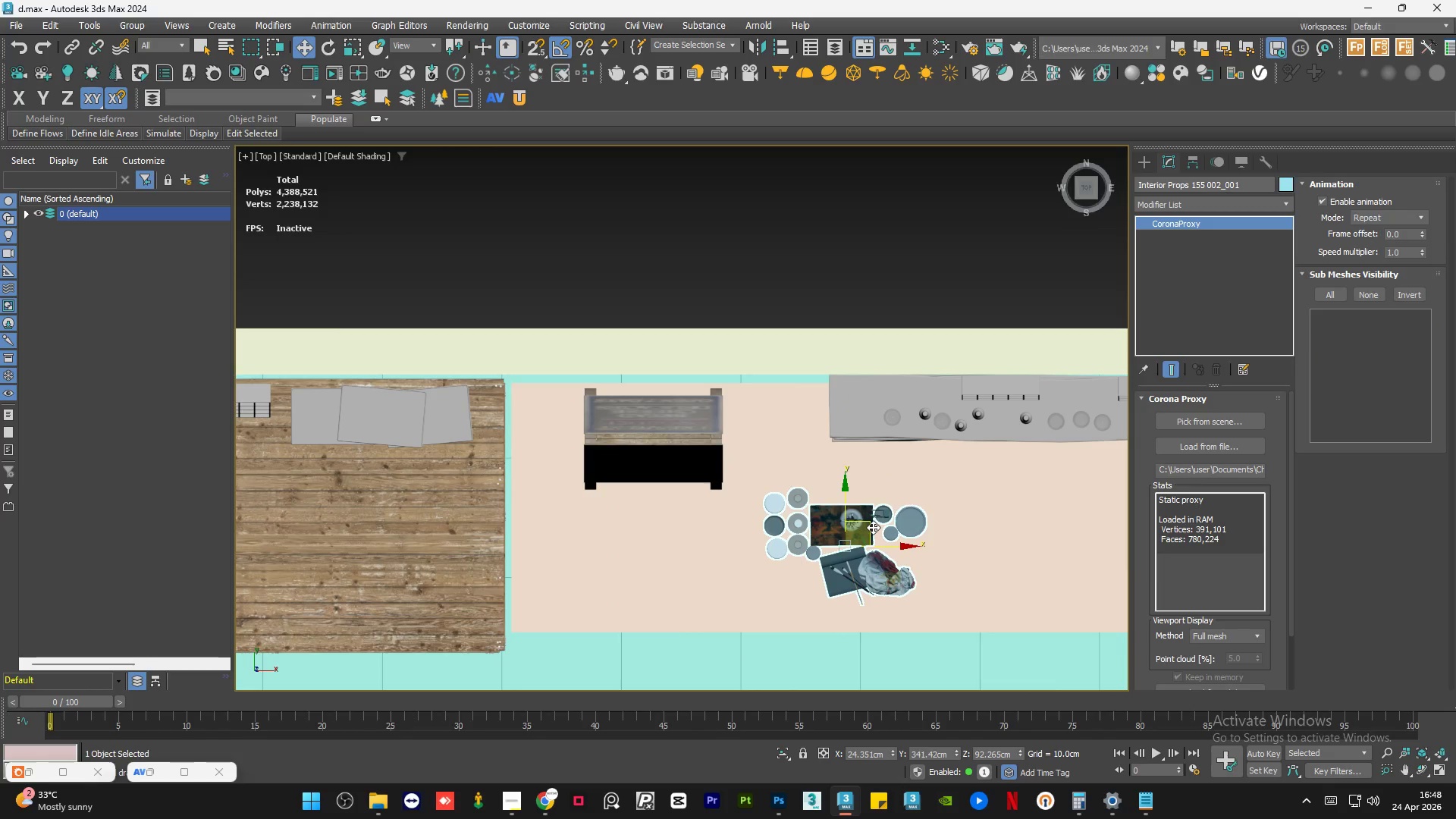 
scroll: coordinate [873, 527], scroll_direction: down, amount: 2.0
 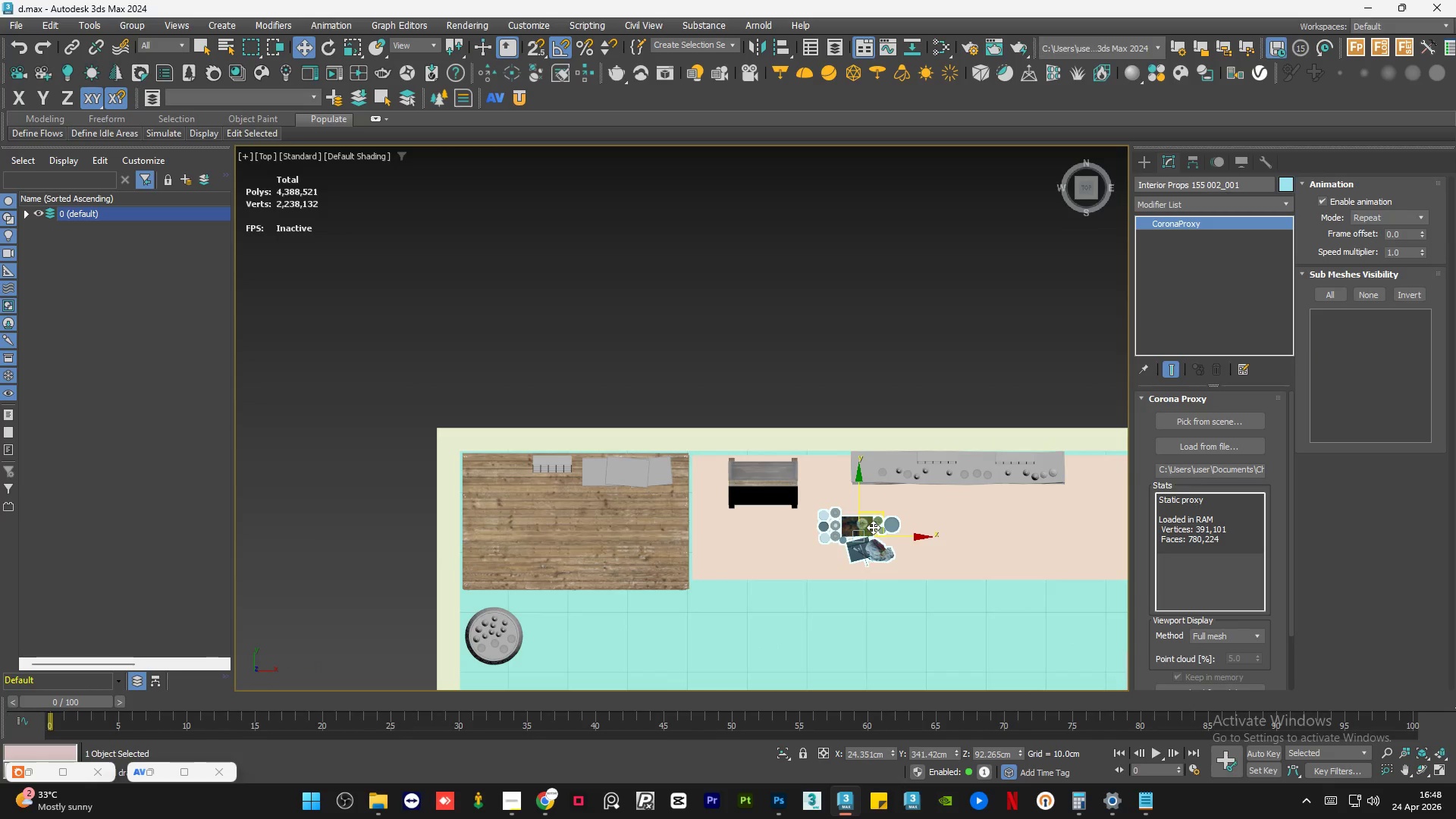 
hold_key(key=AltLeft, duration=0.64)
 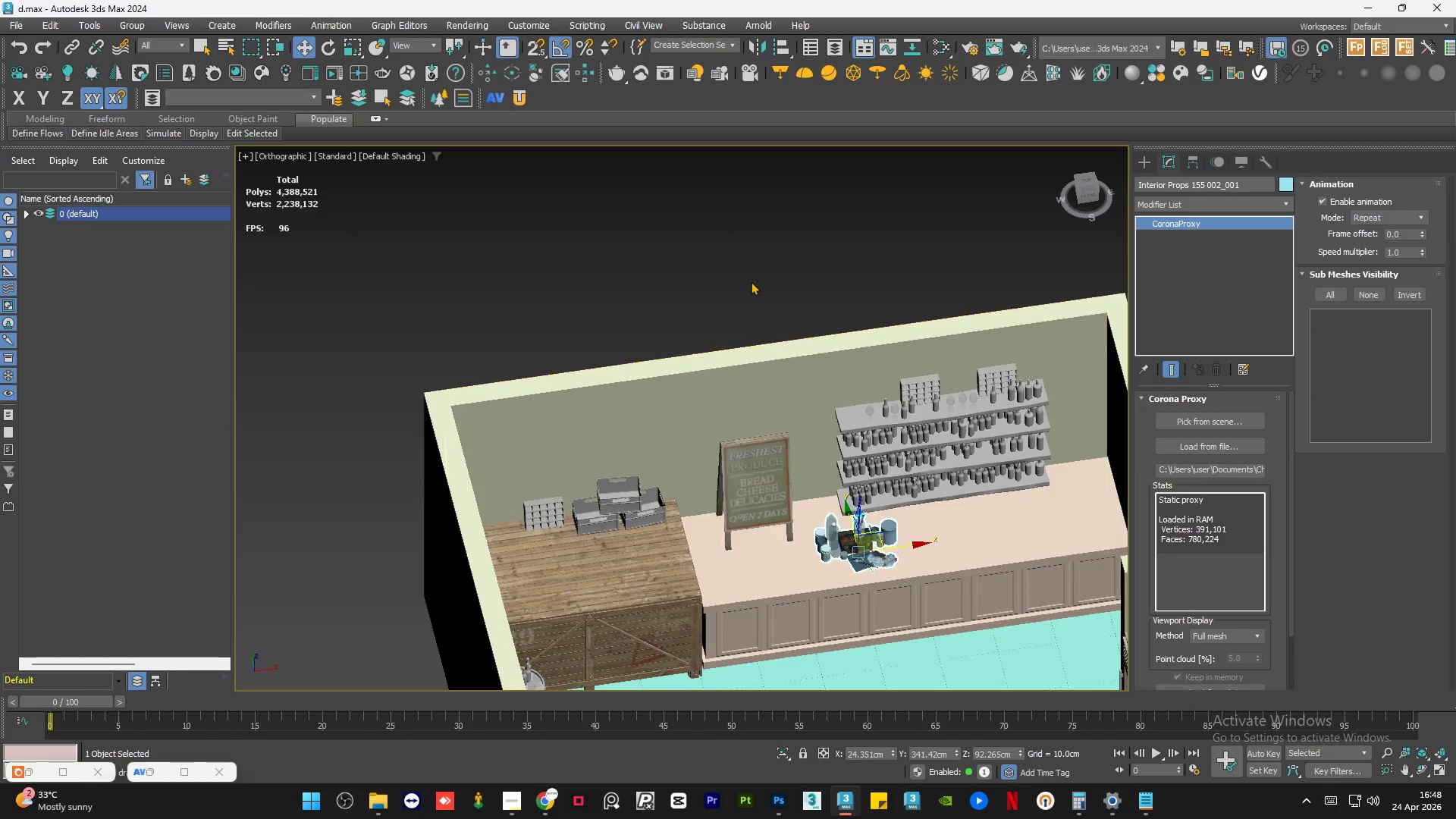 
left_click([751, 281])
 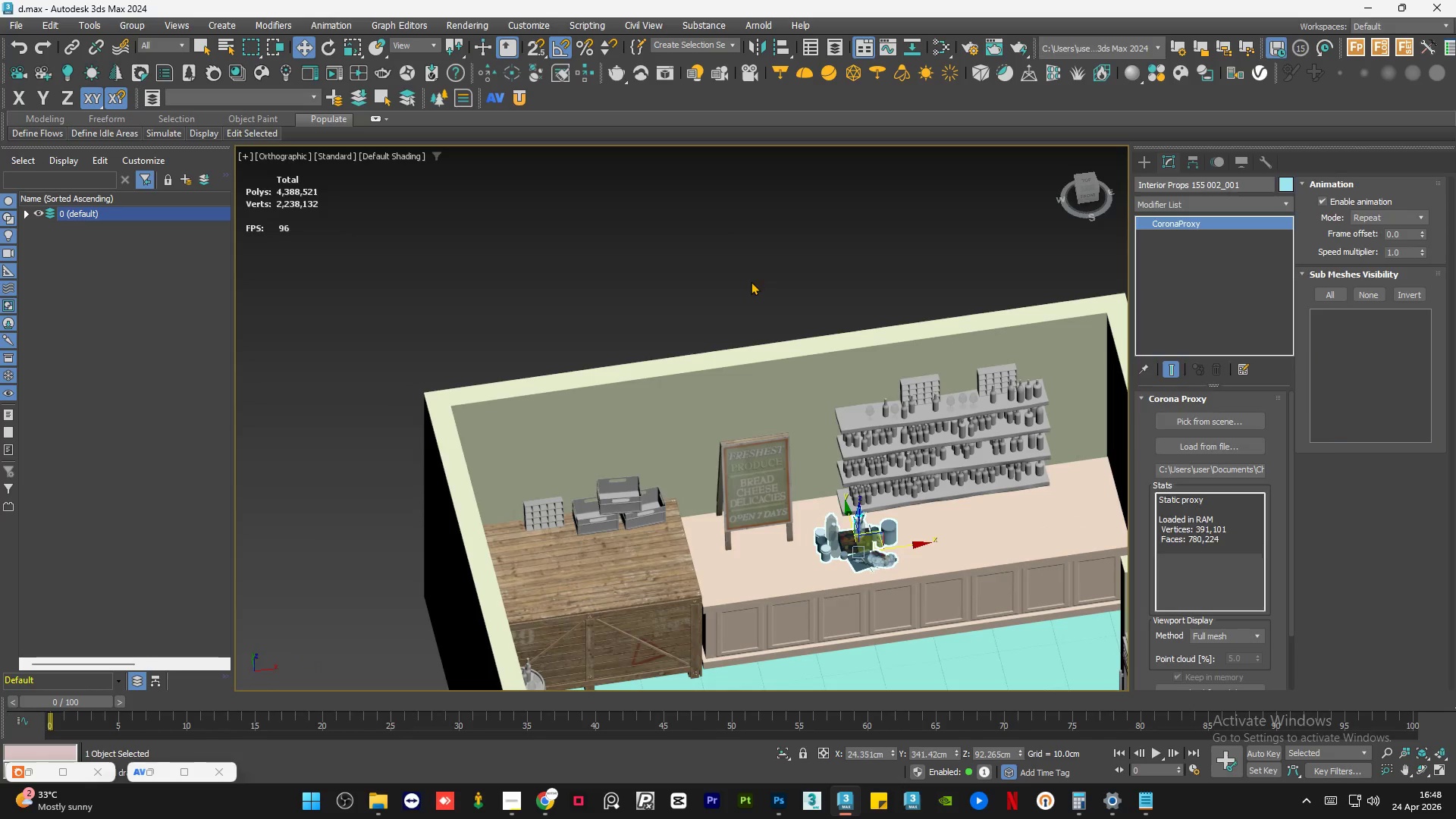 
key(Control+S)
 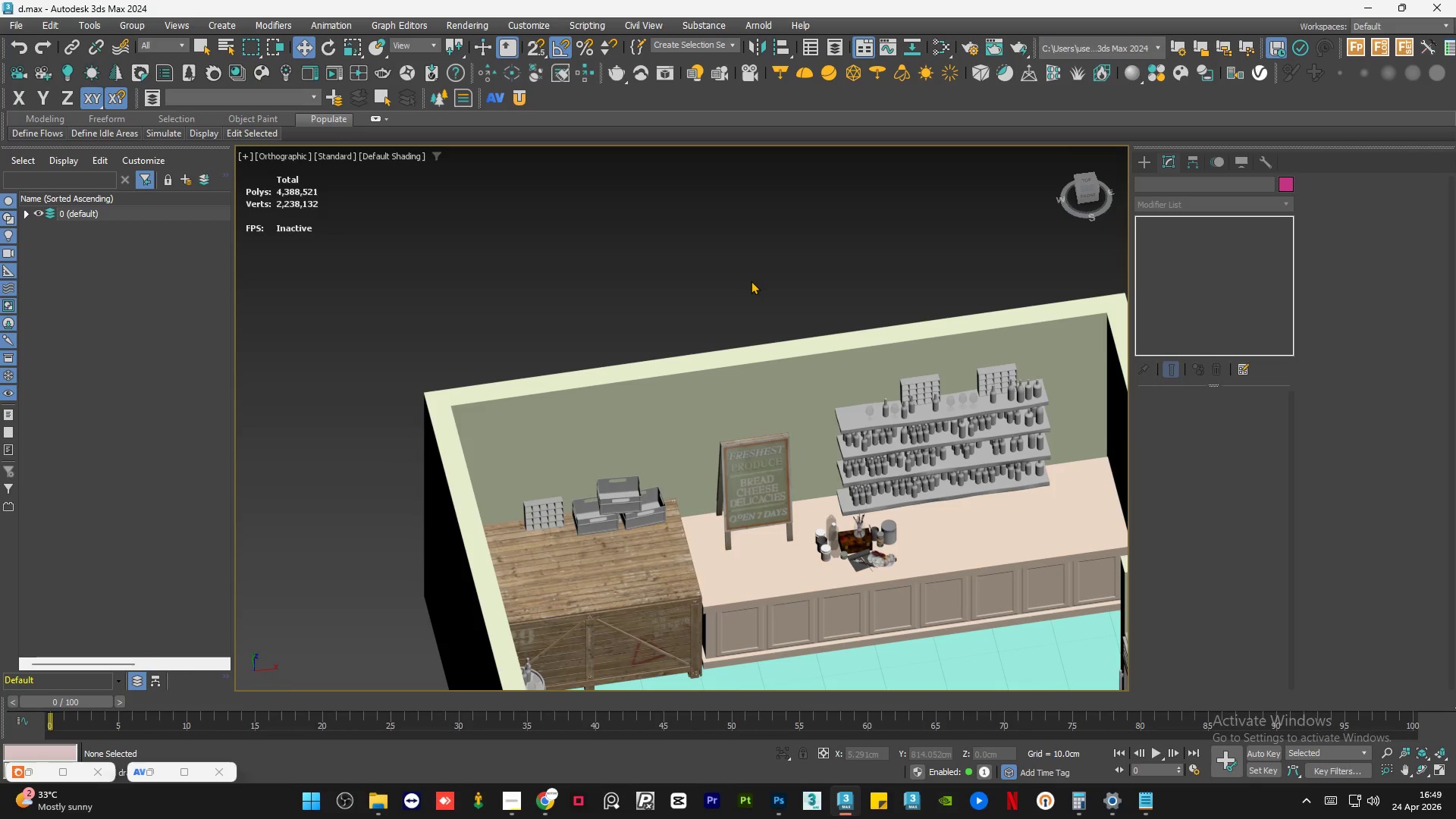 
wait(54.8)
 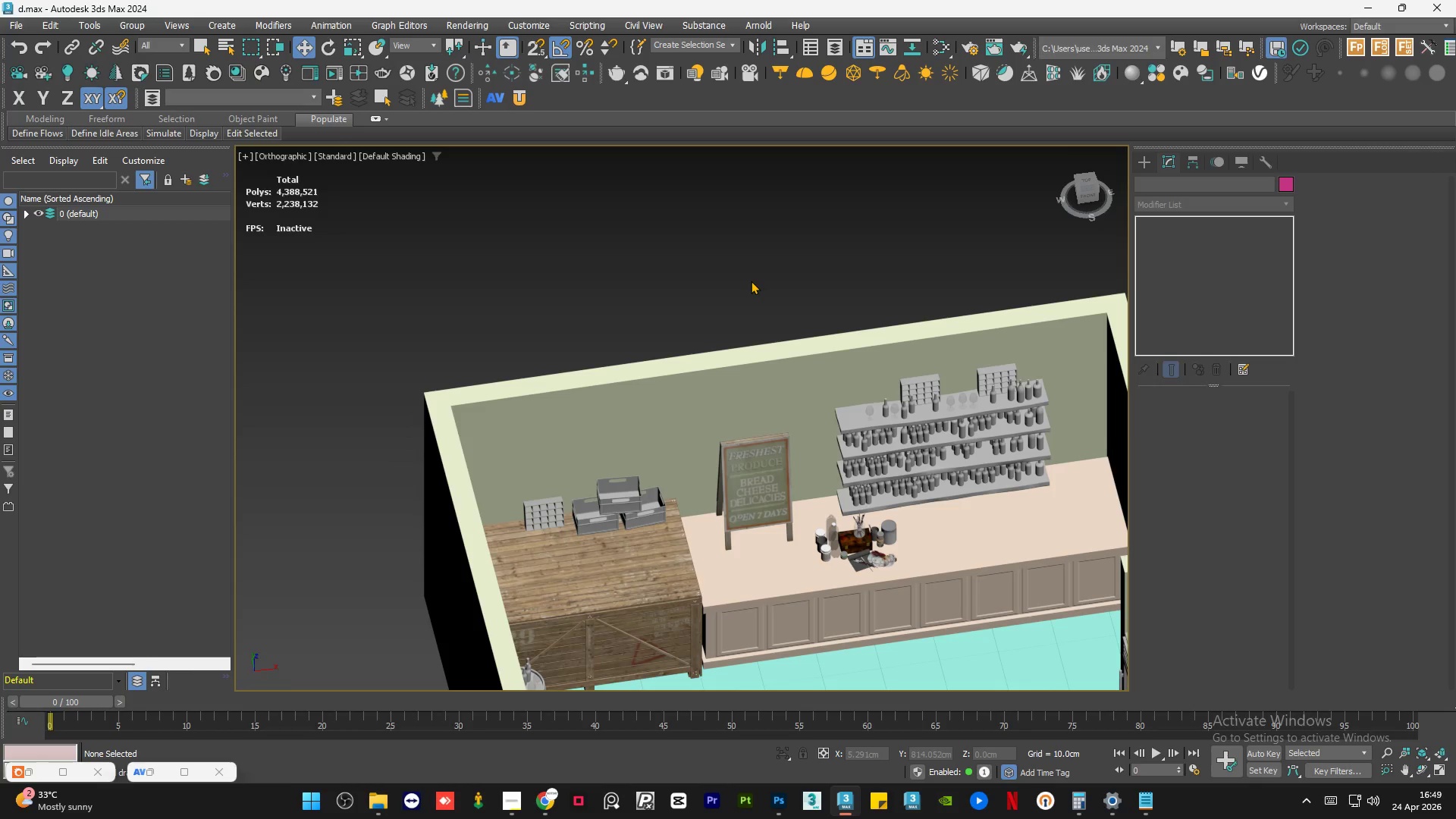 
double_click([751, 281])
 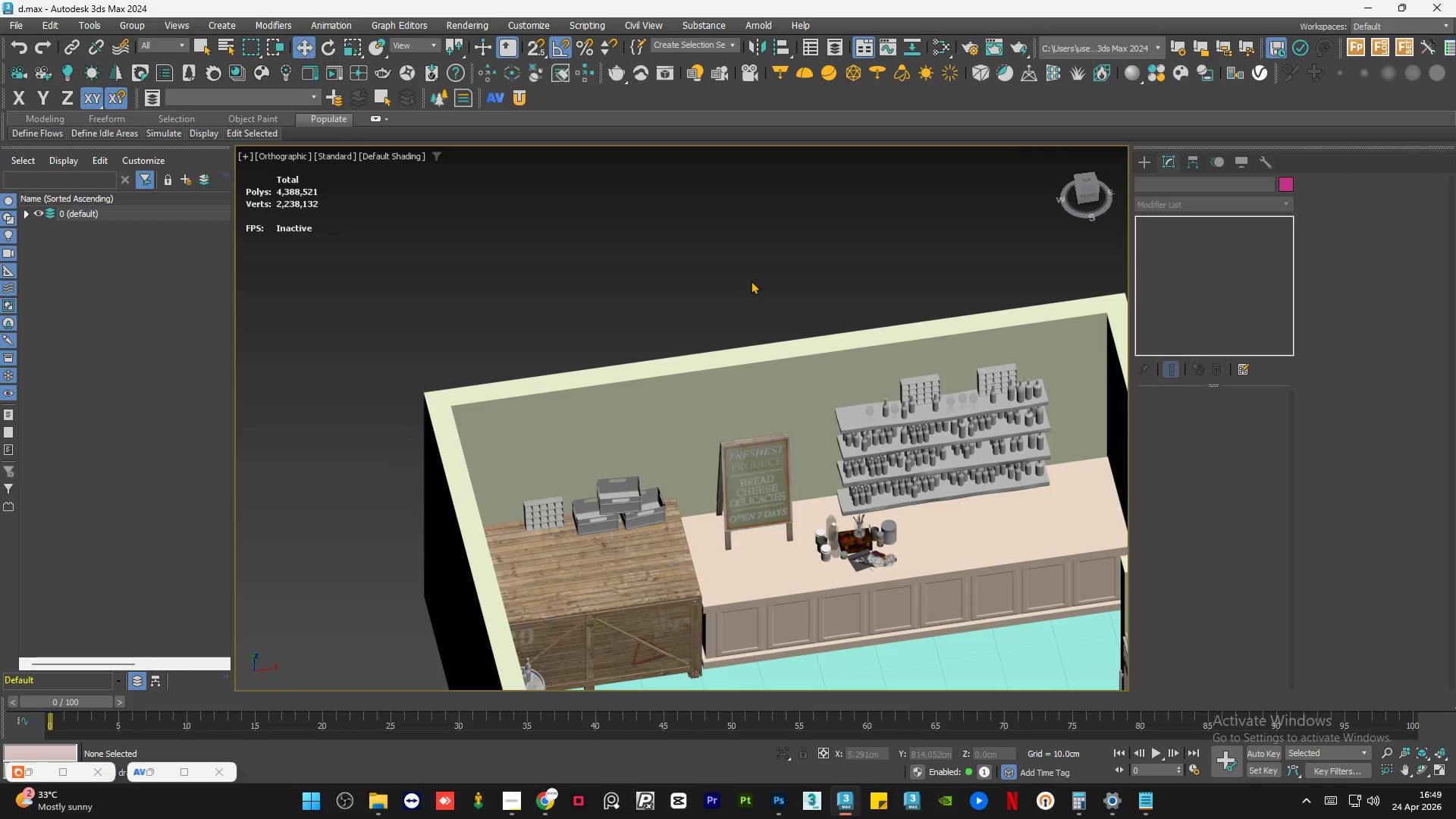 
key(Control+S)
 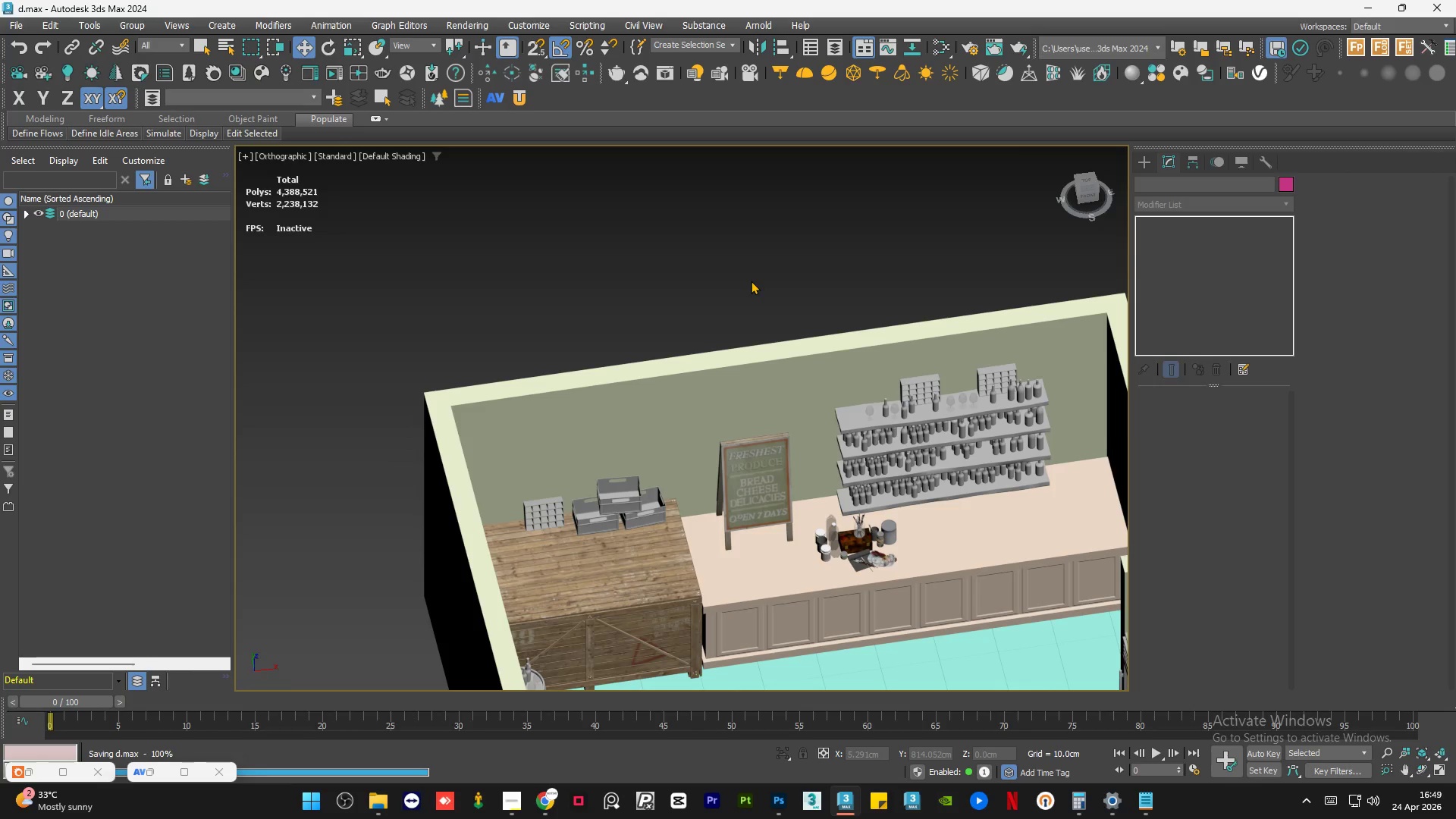 
left_click([751, 281])
 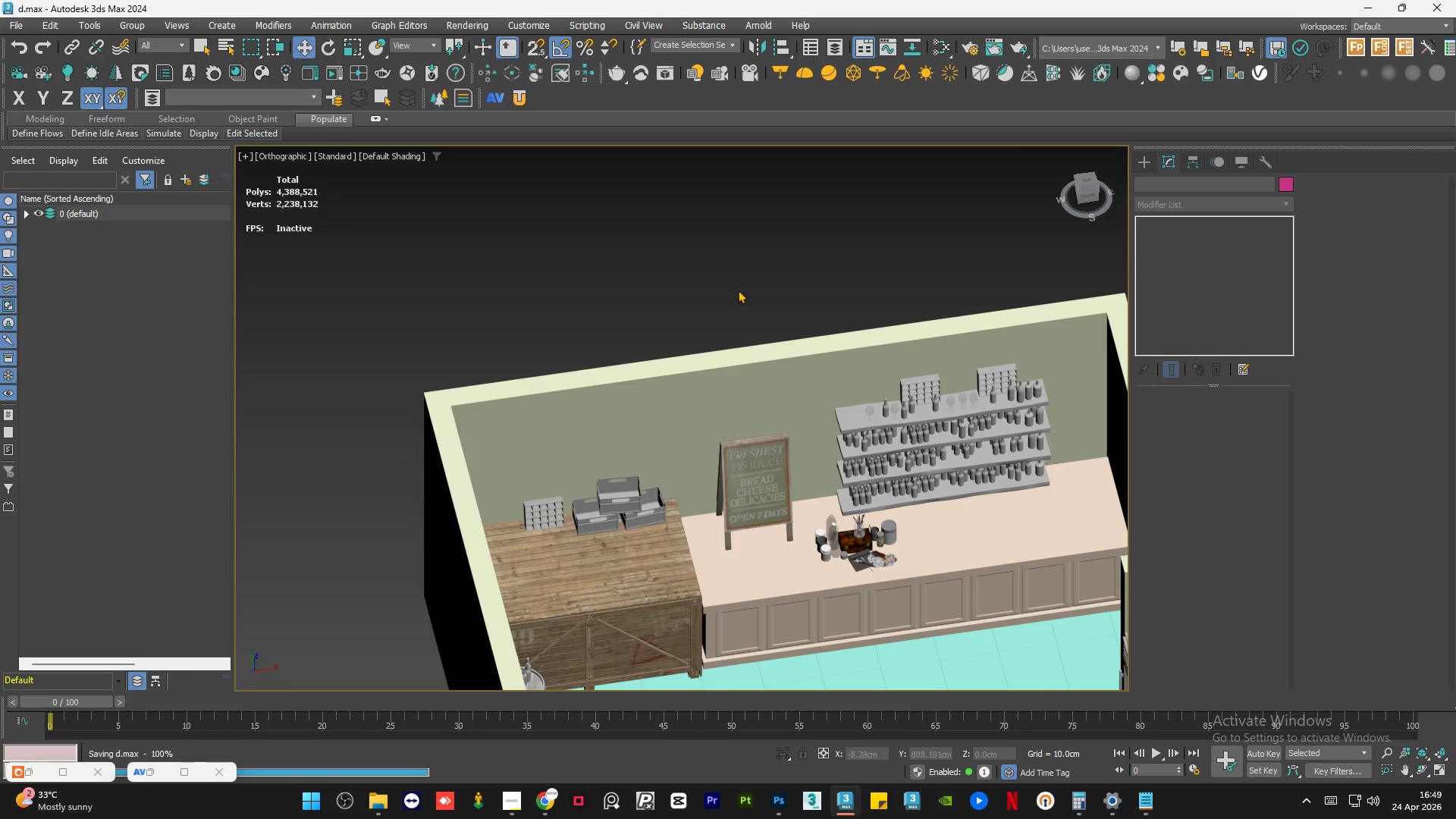 
hold_key(key=AltLeft, duration=0.94)
 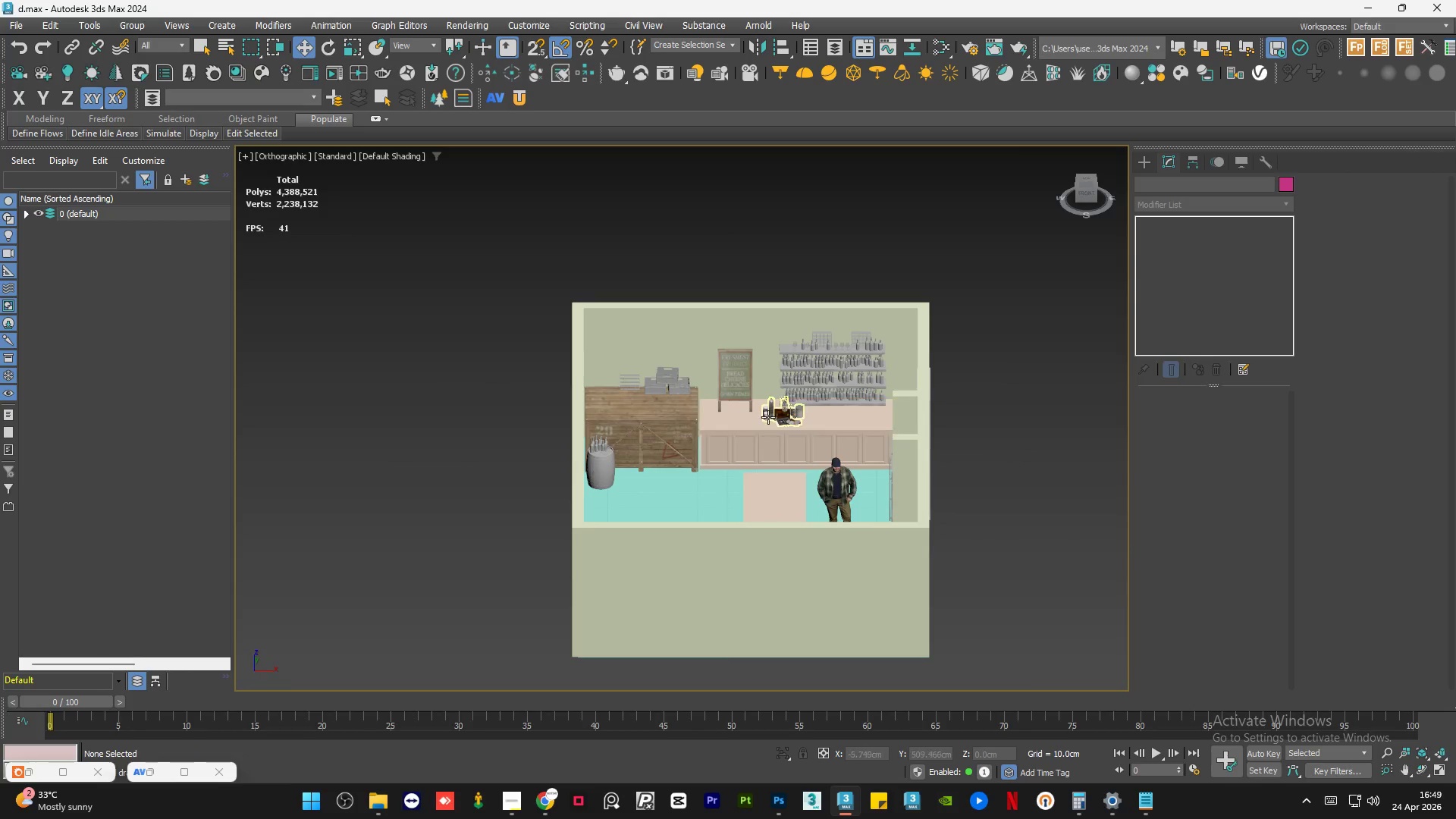 
scroll: coordinate [729, 347], scroll_direction: down, amount: 2.0
 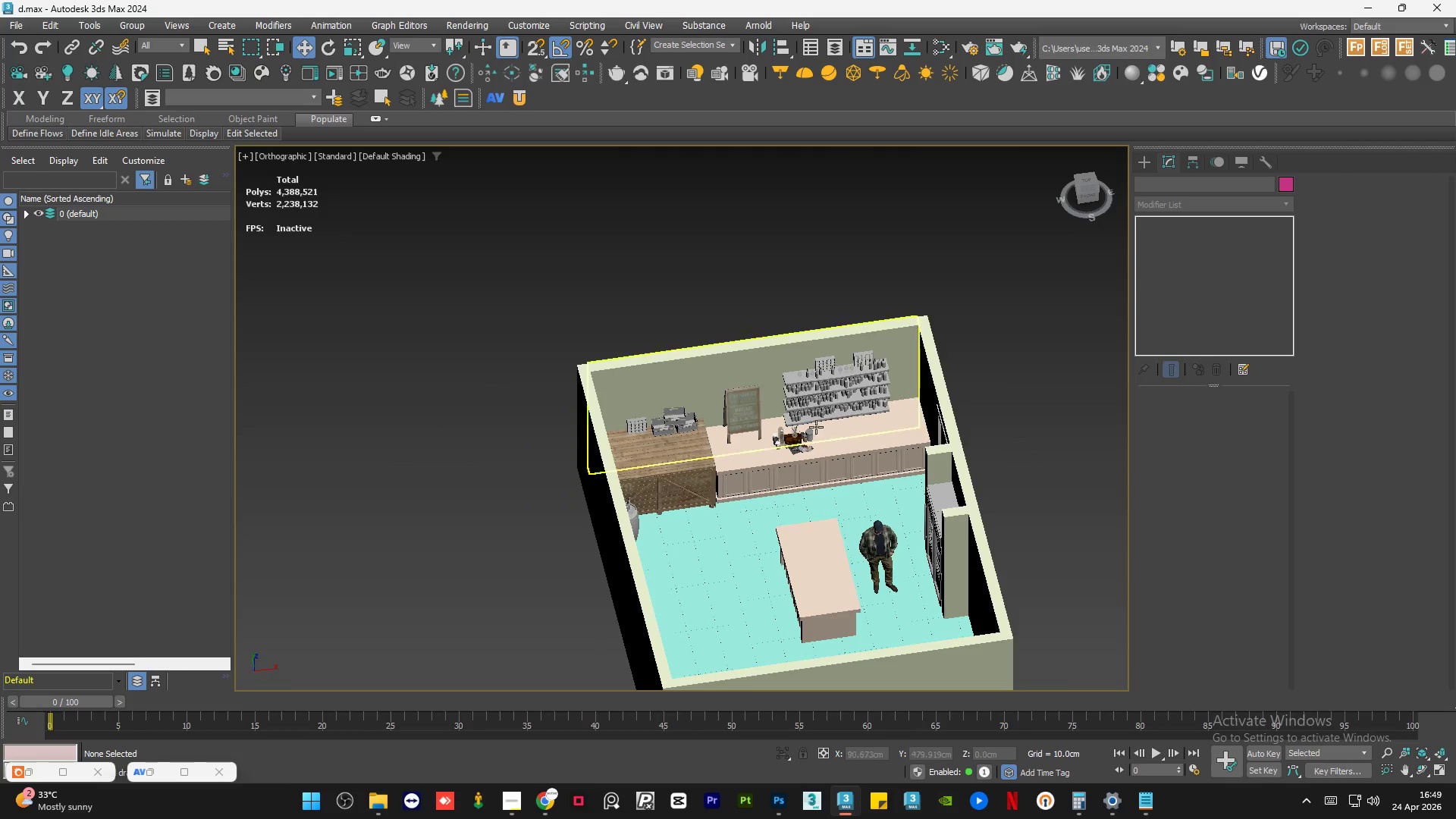 
left_click([786, 414])
 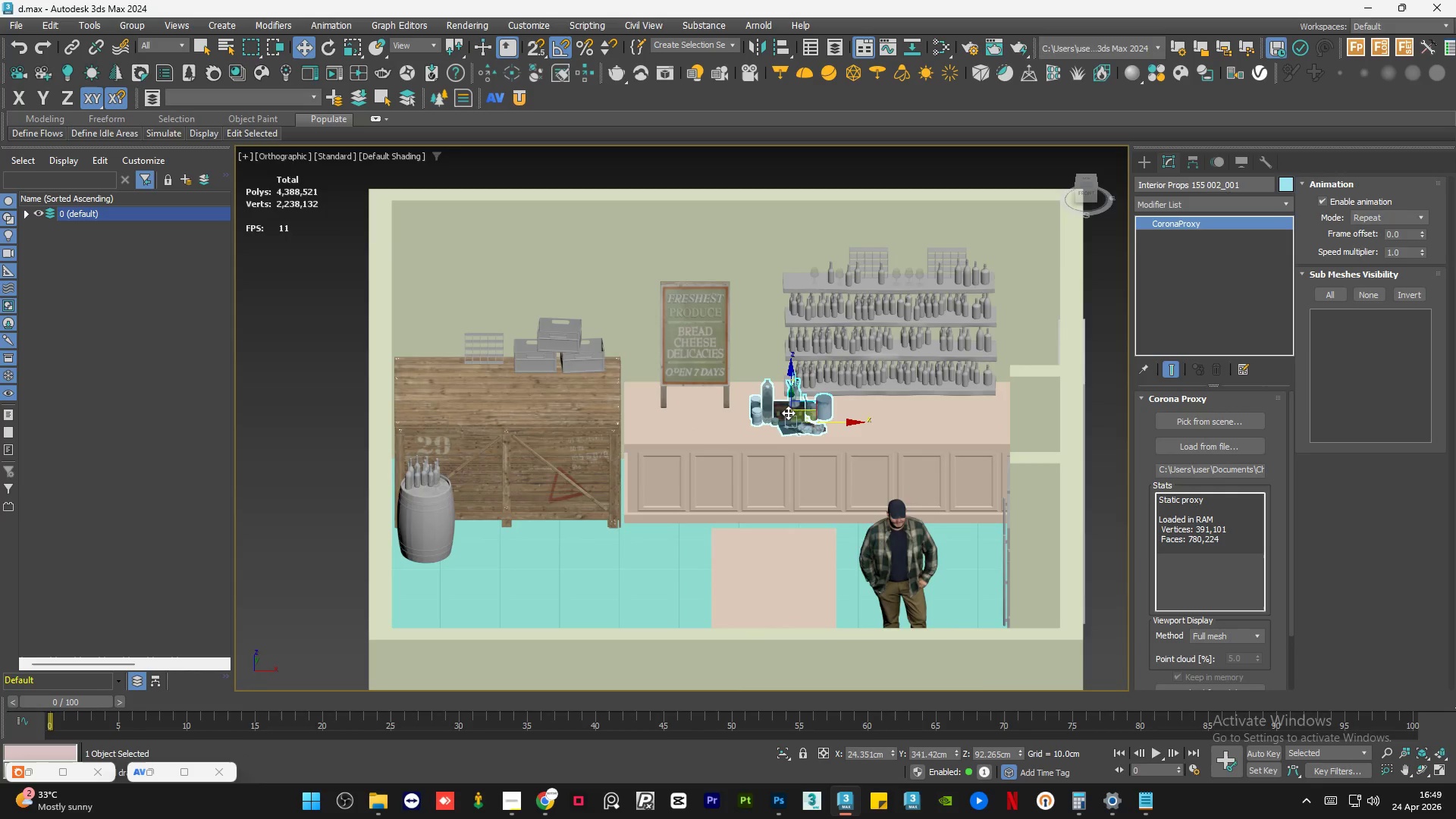 
scroll: coordinate [789, 410], scroll_direction: up, amount: 4.0
 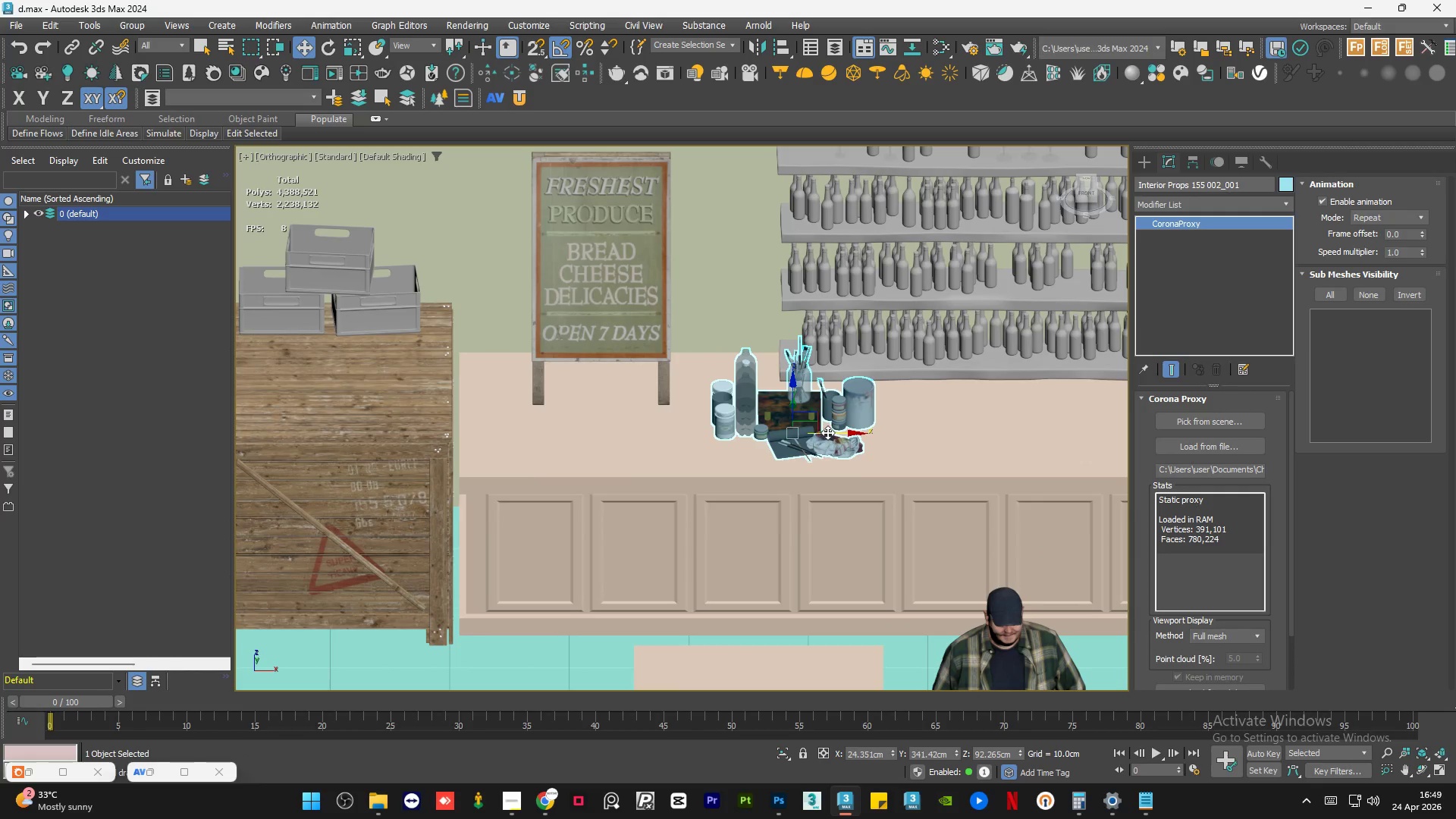 
left_click_drag(start_coordinate=[828, 431], to_coordinate=[802, 428])
 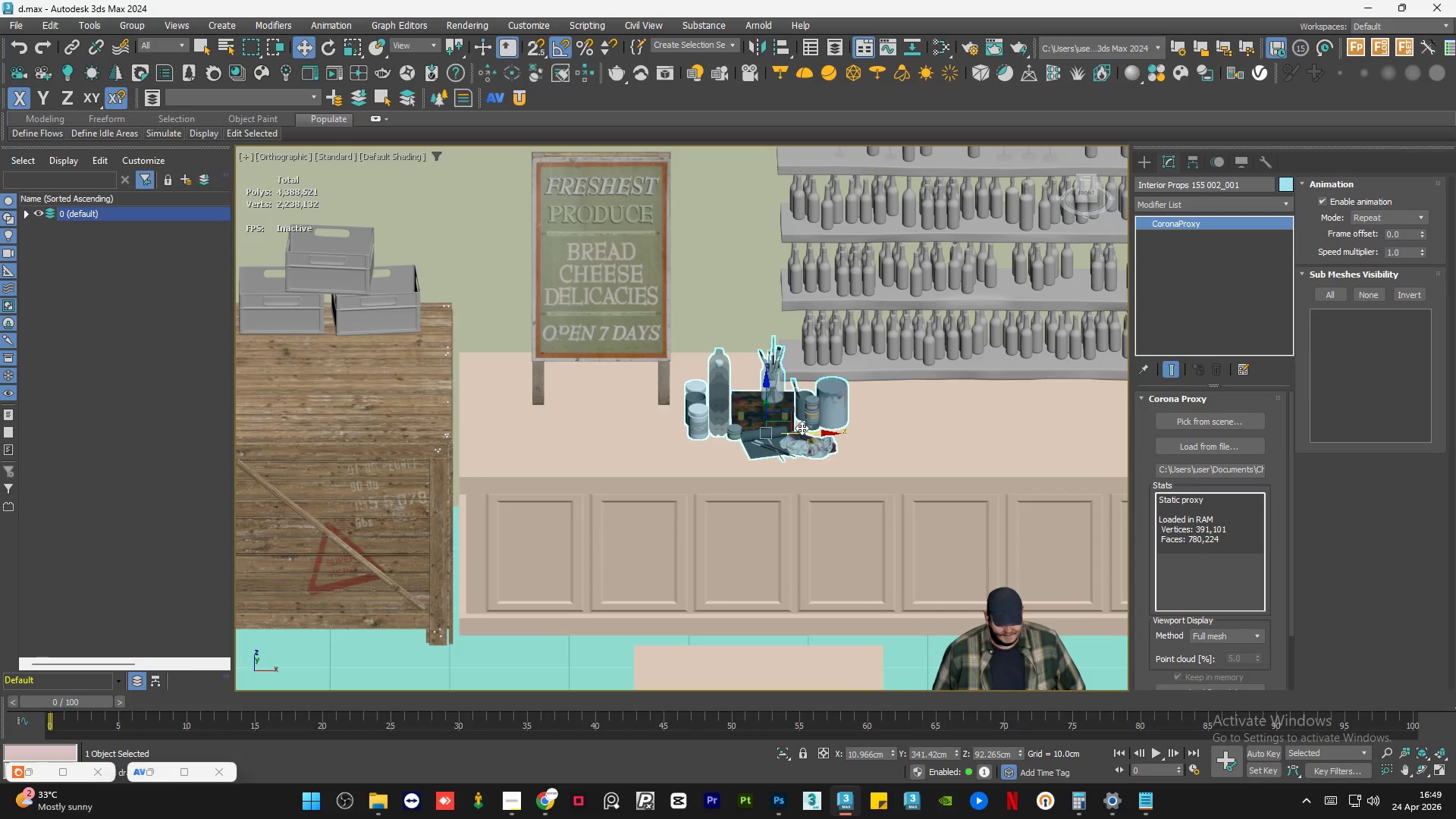 
wait(26.67)
 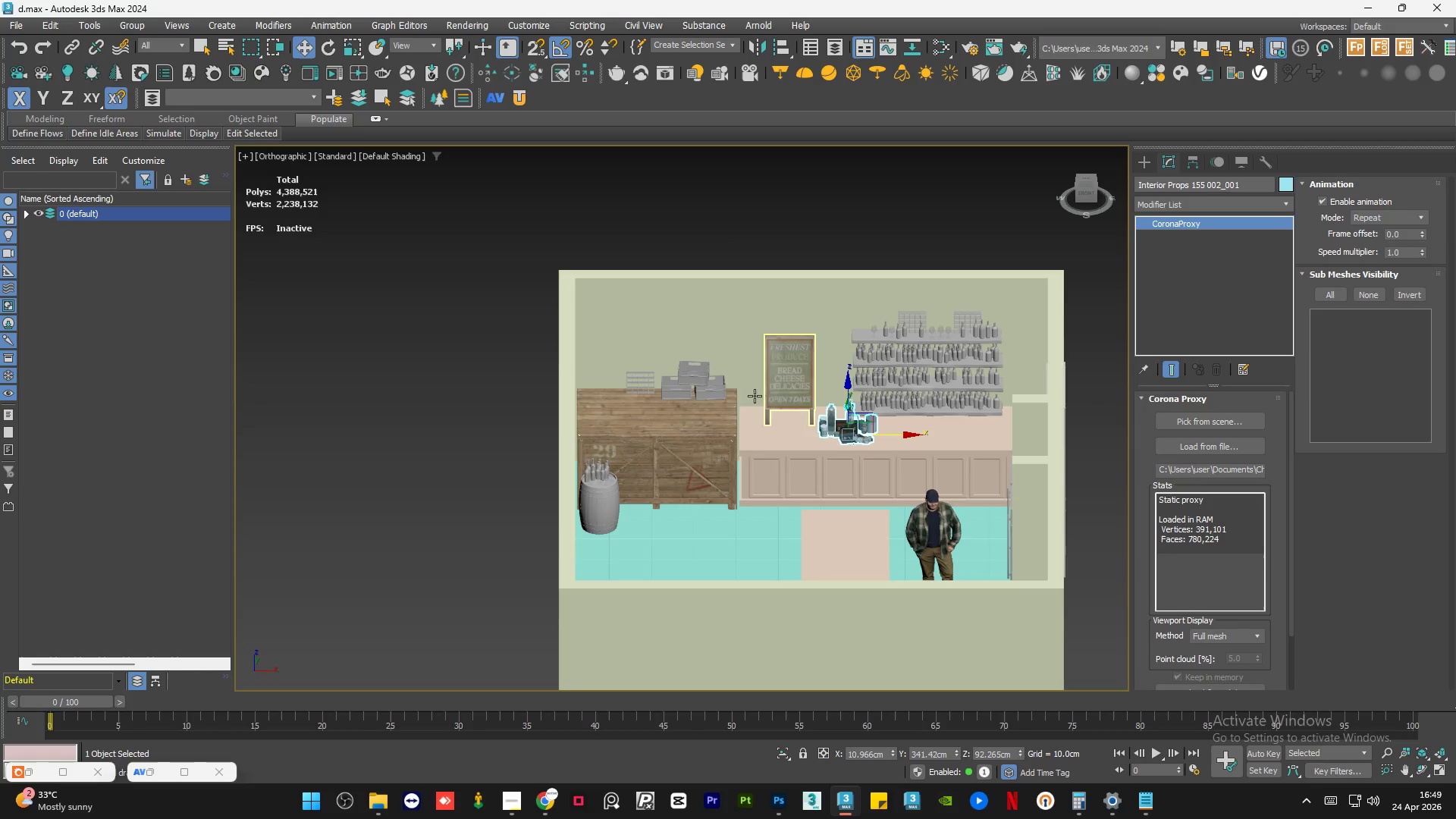 
hold_key(key=AltLeft, duration=0.44)
 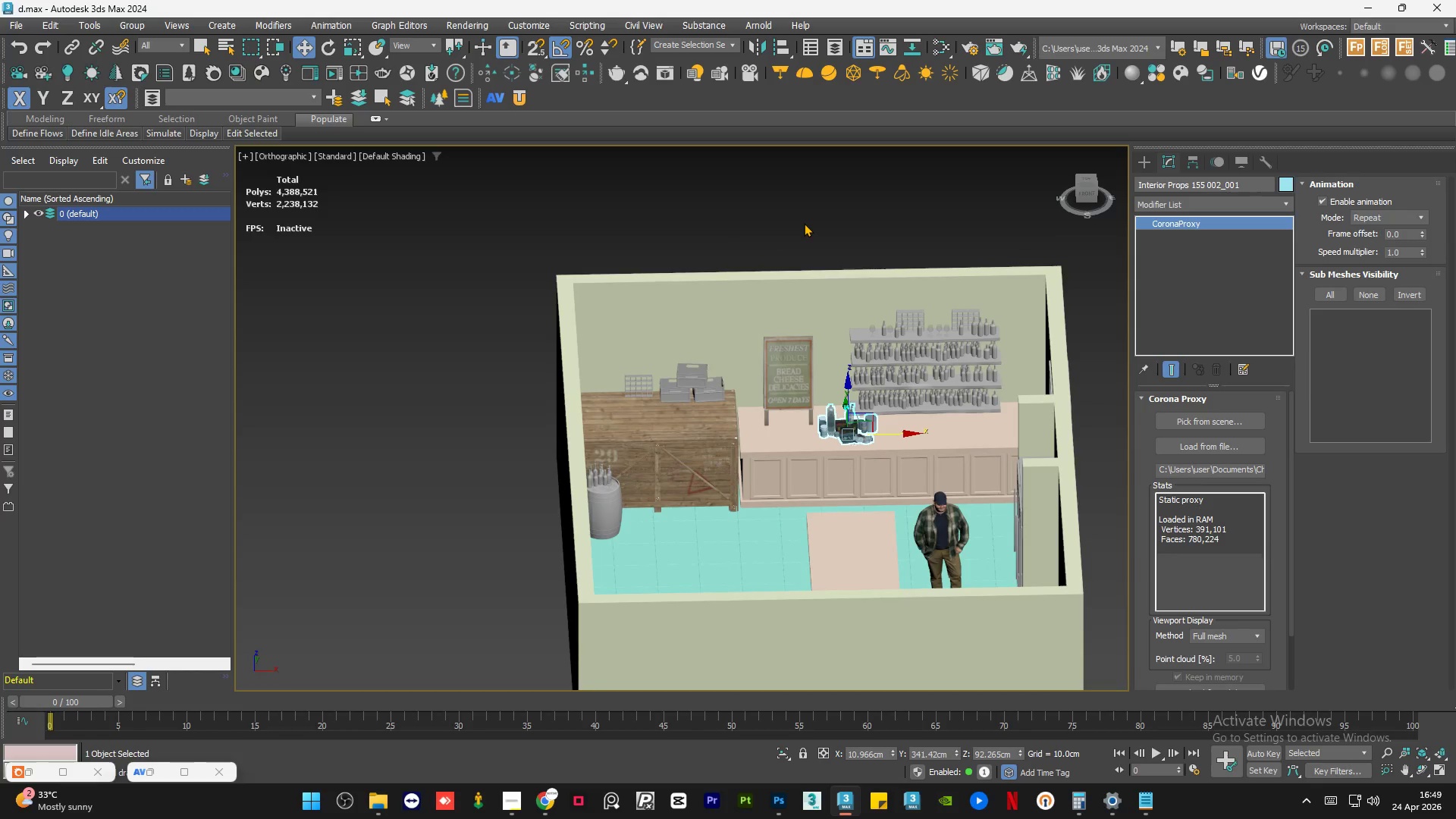 
scroll: coordinate [864, 460], scroll_direction: down, amount: 3.0
 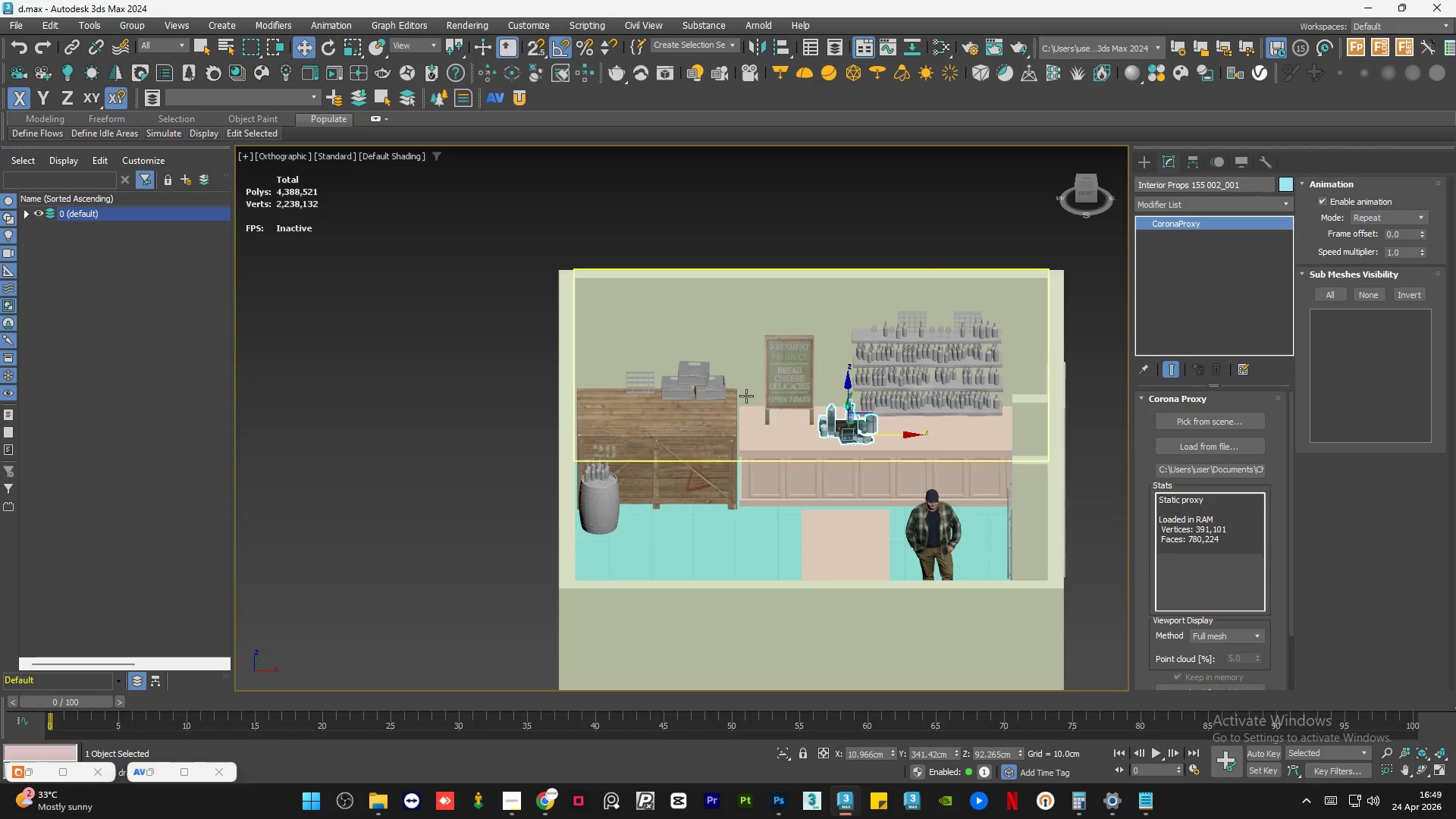 
double_click([804, 223])
 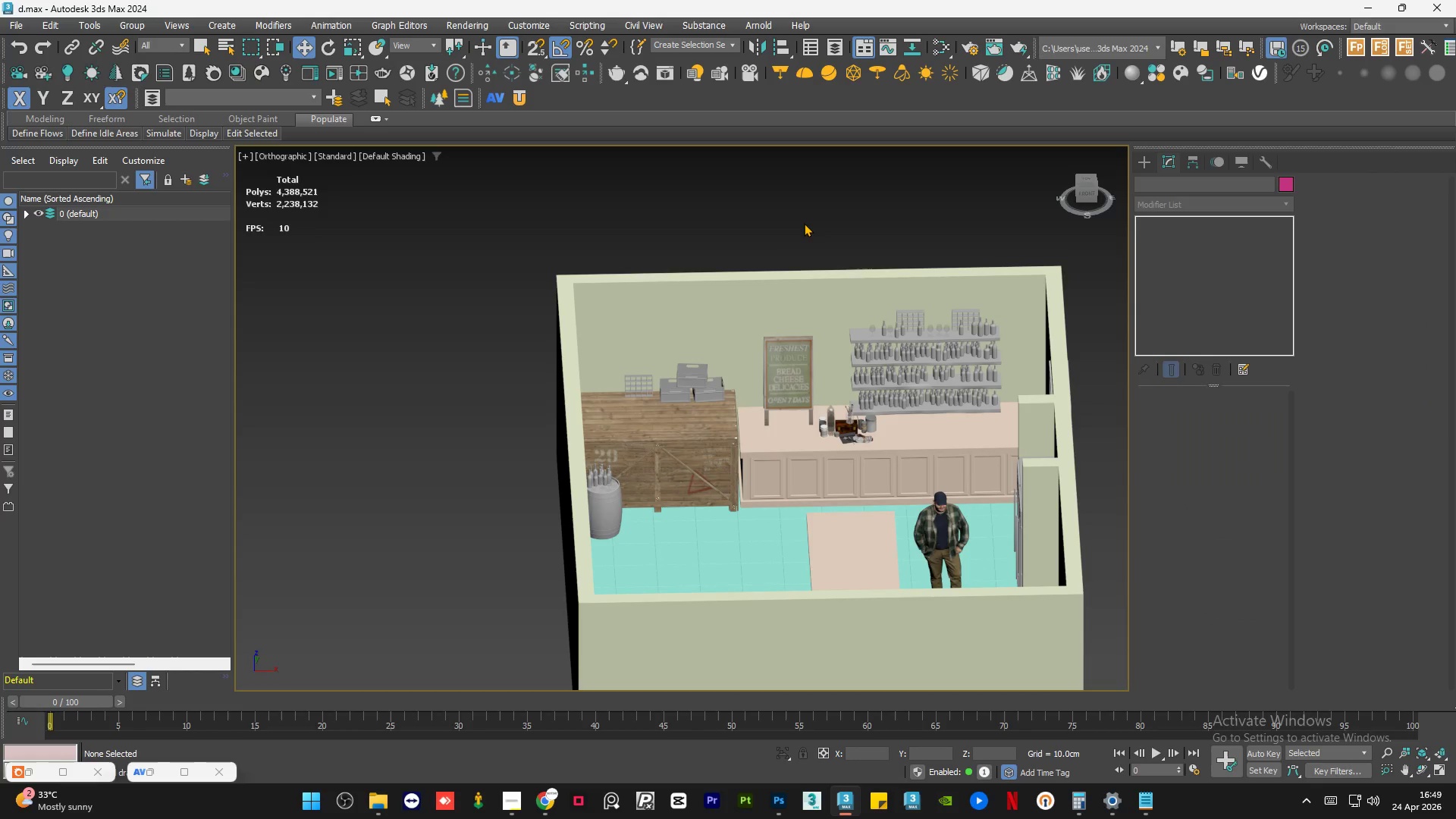 
key(Control+S)
 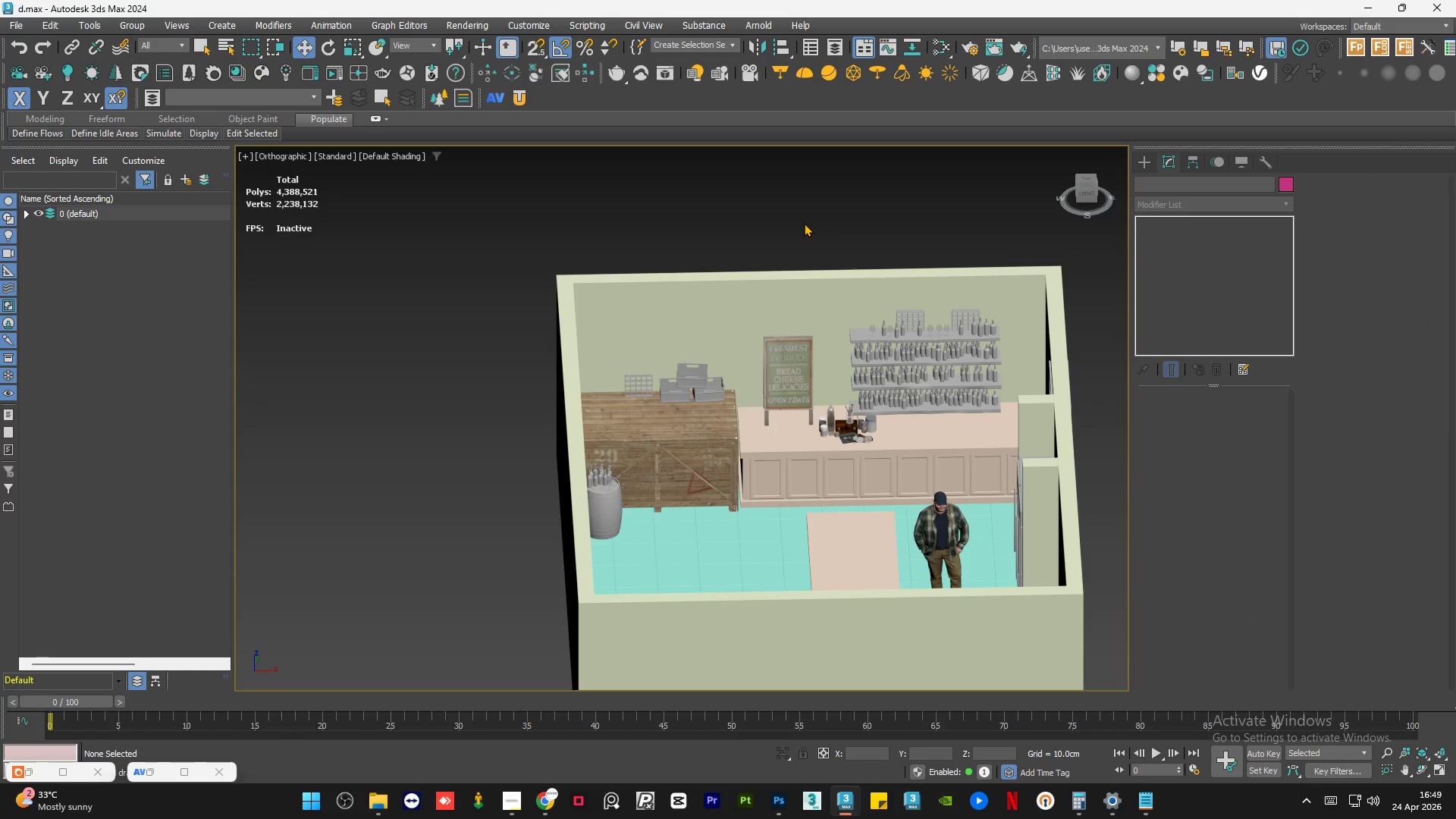 
wait(6.45)
 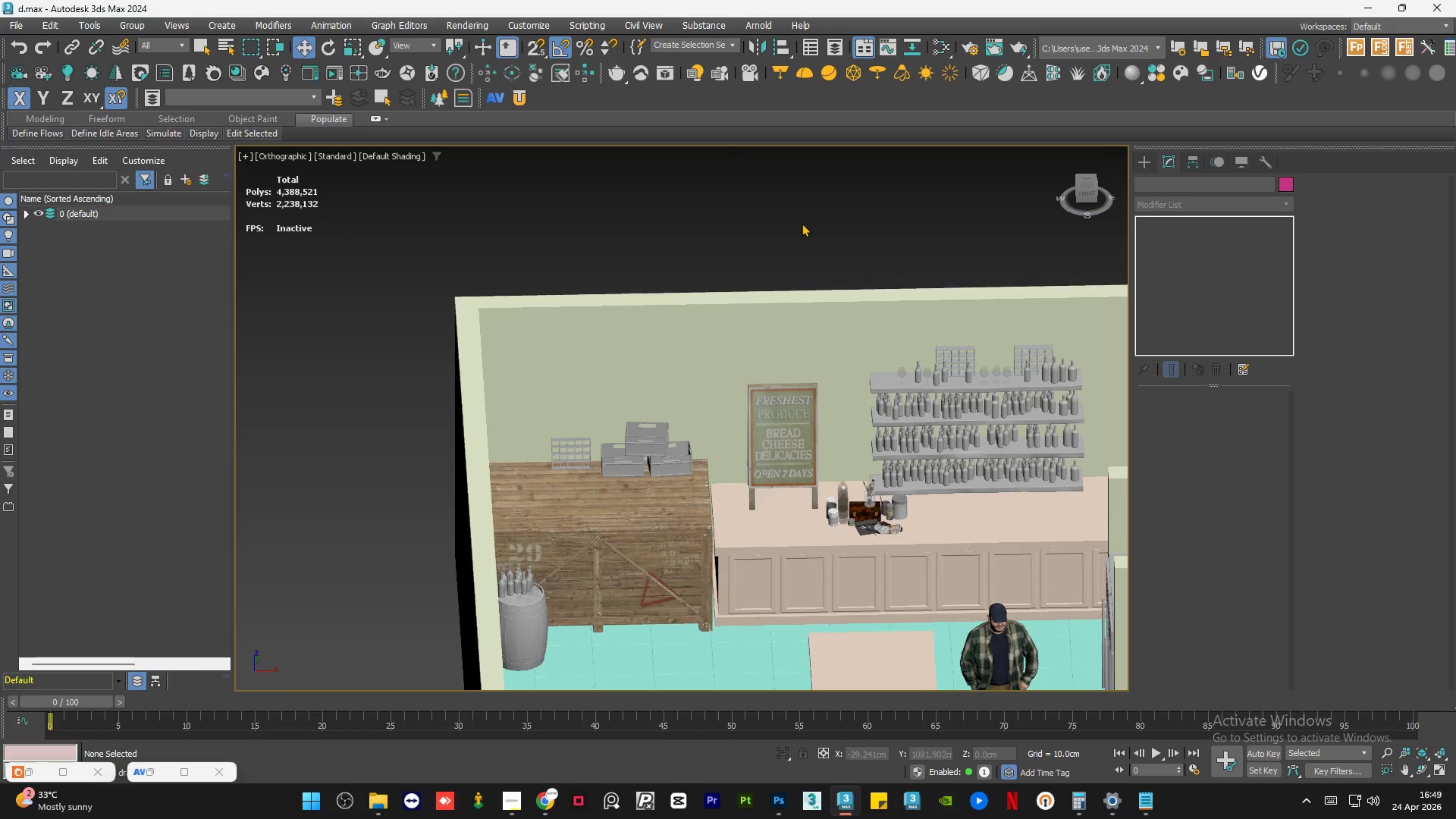 
left_click([802, 223])
 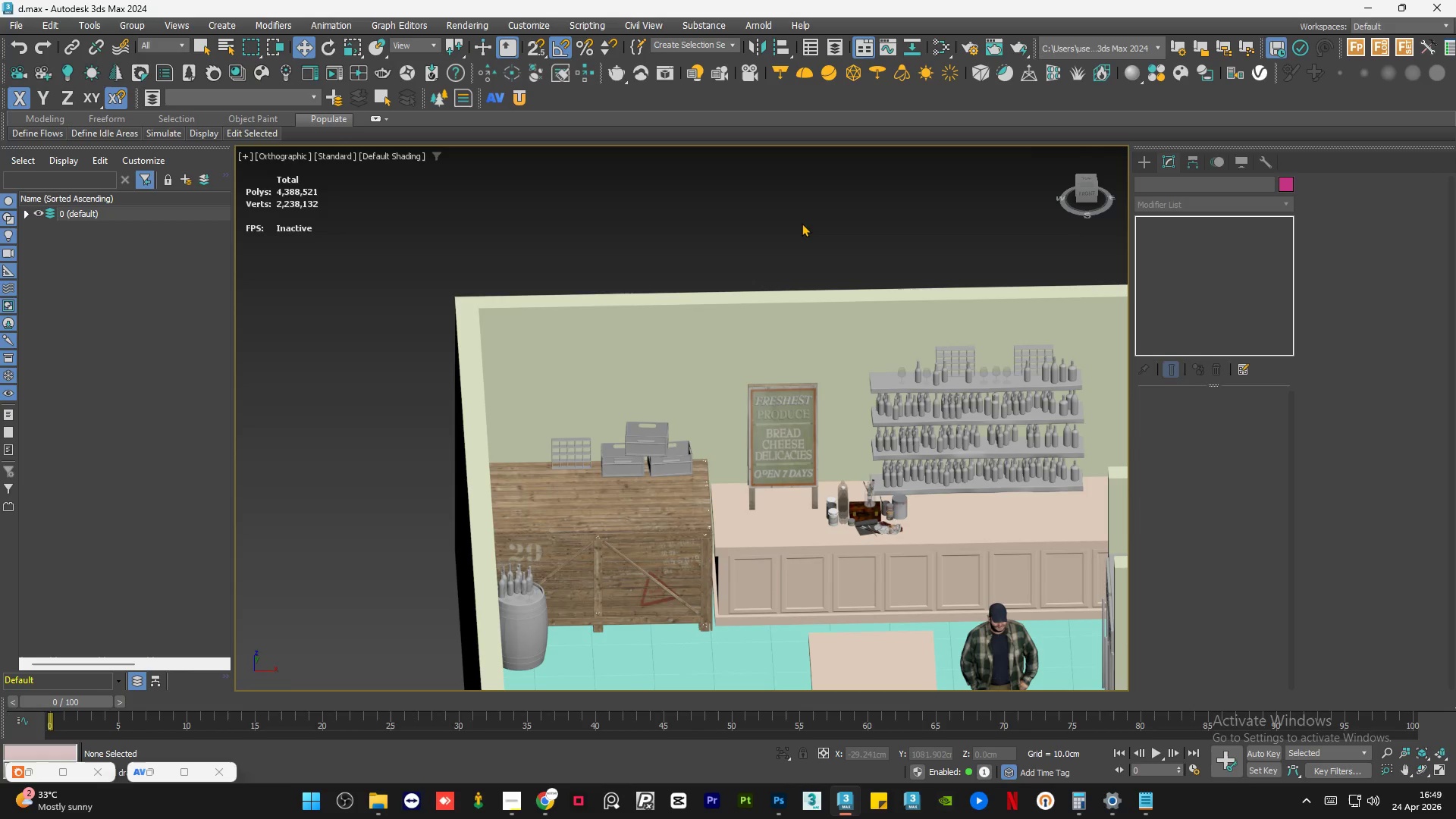 
scroll: coordinate [802, 222], scroll_direction: up, amount: 1.0
 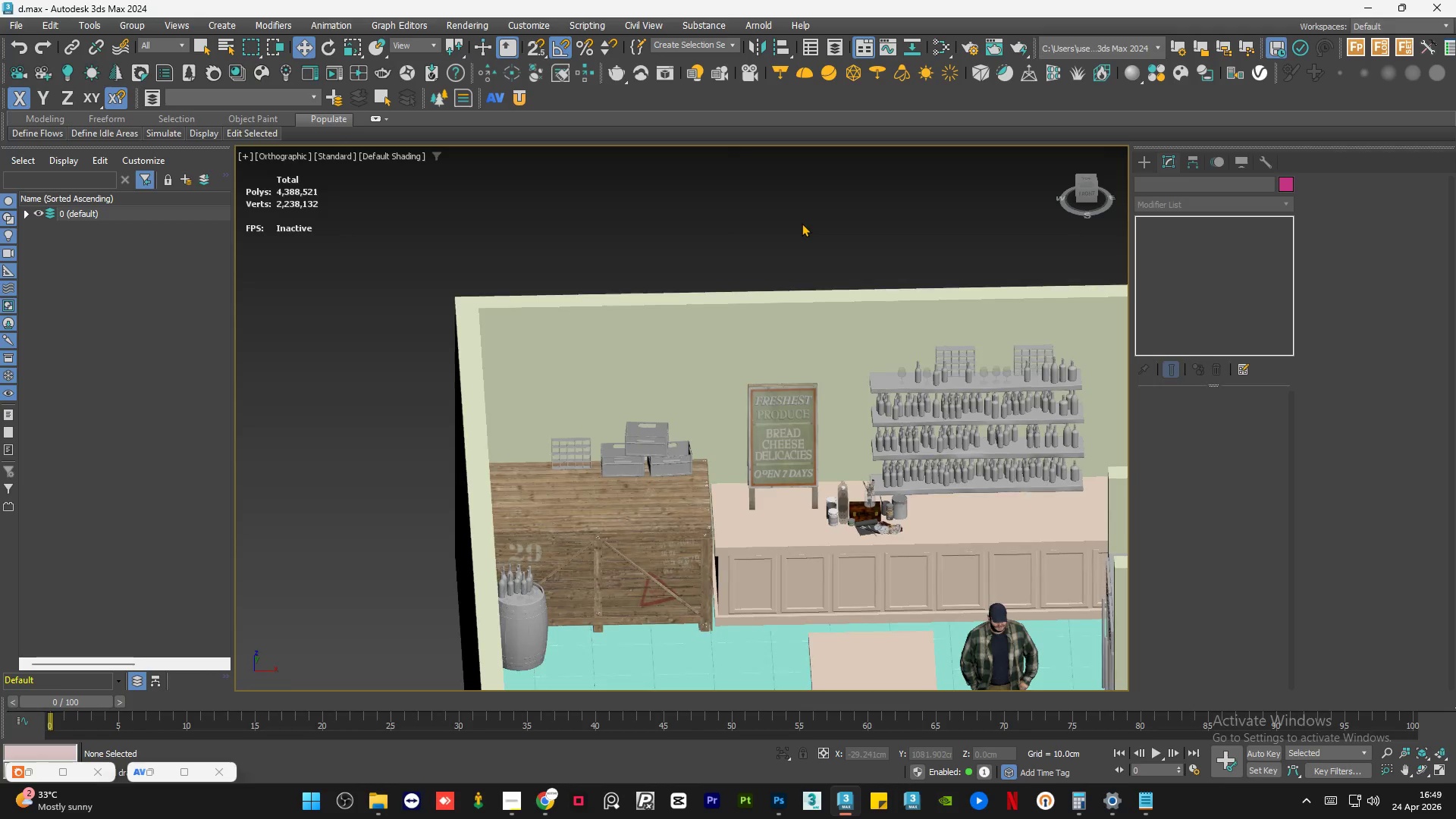 
key(Control+S)
 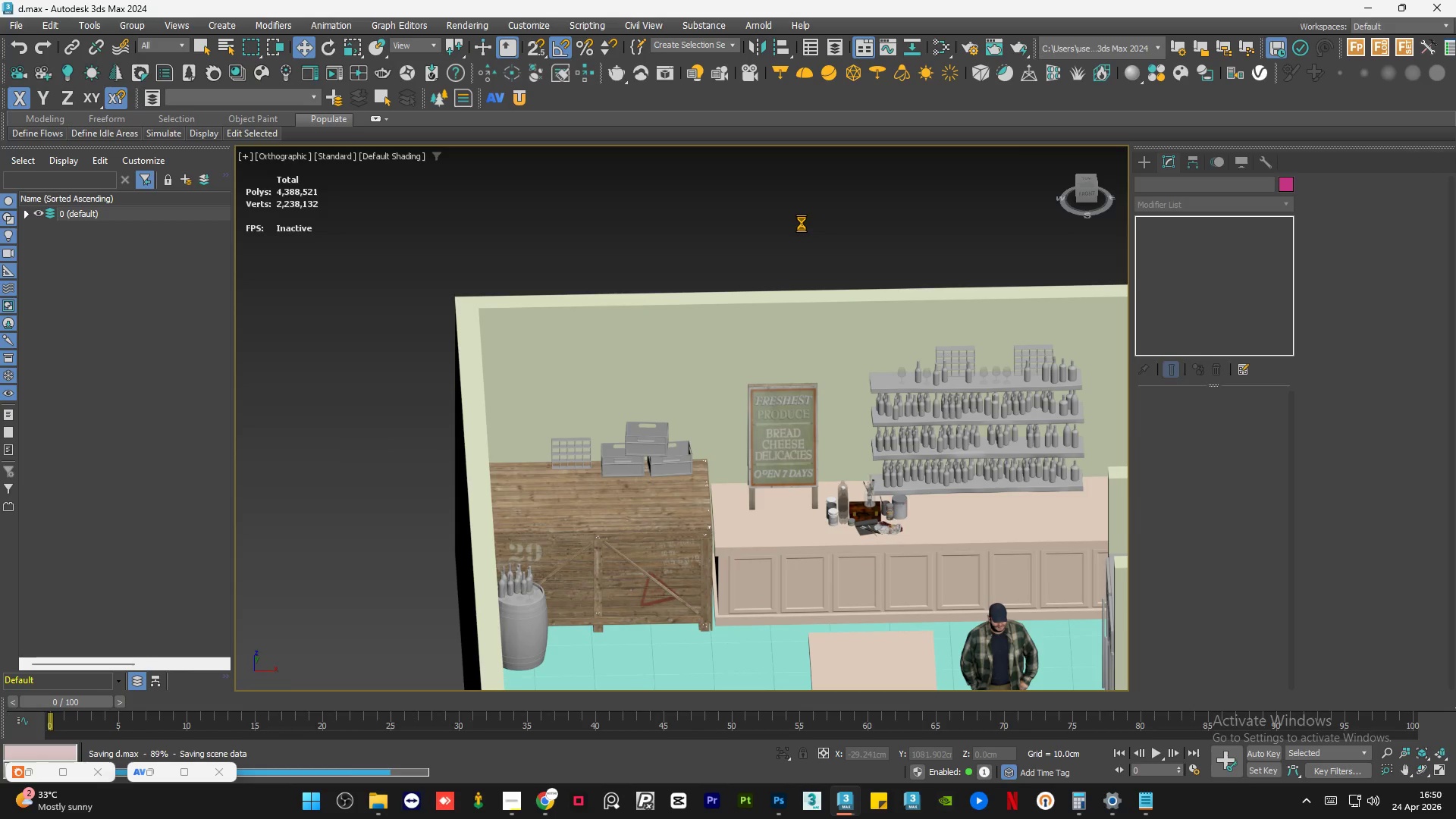 
left_click([802, 223])
 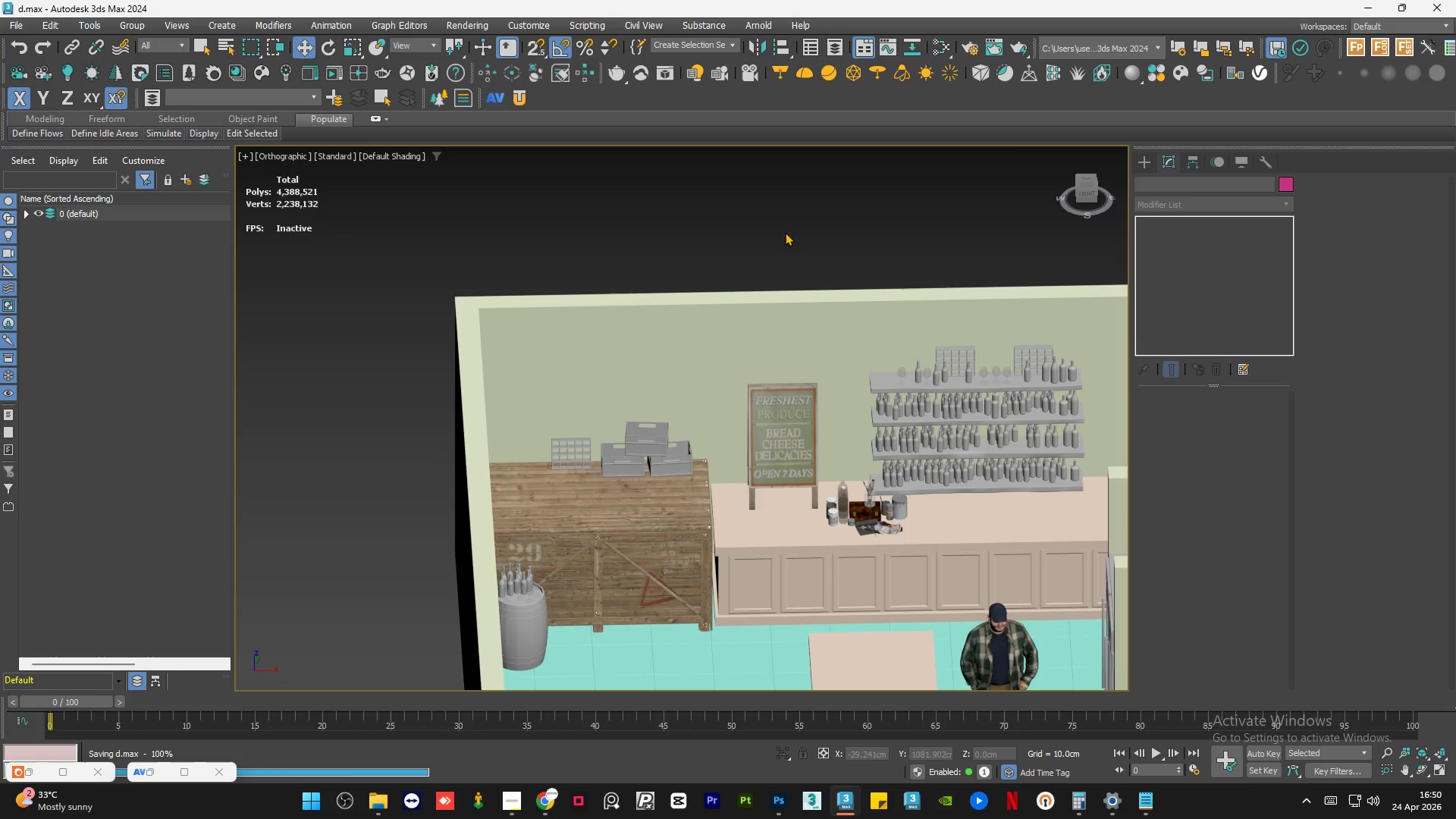 
hold_key(key=AltLeft, duration=0.75)
 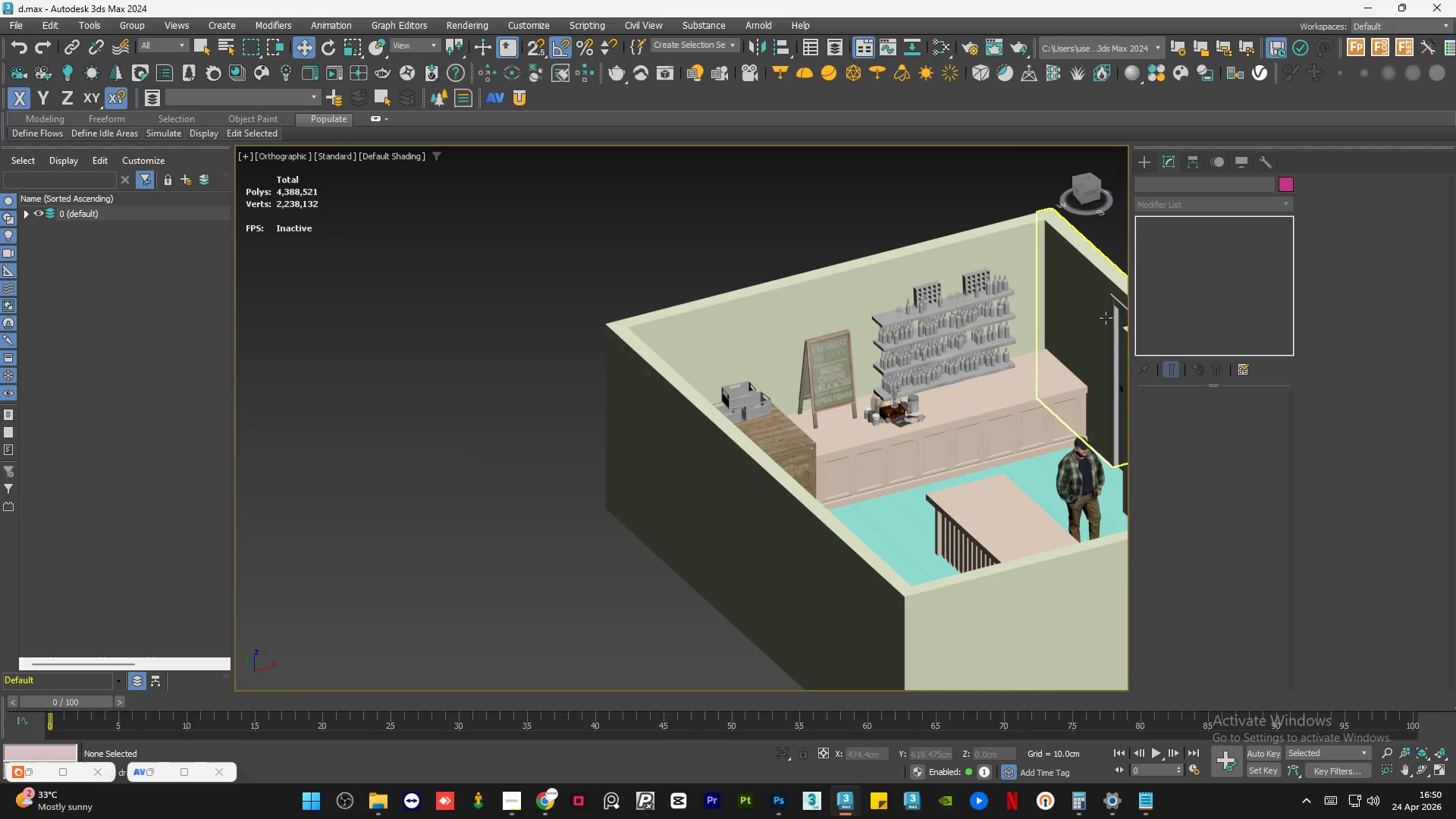 
scroll: coordinate [745, 260], scroll_direction: down, amount: 1.0
 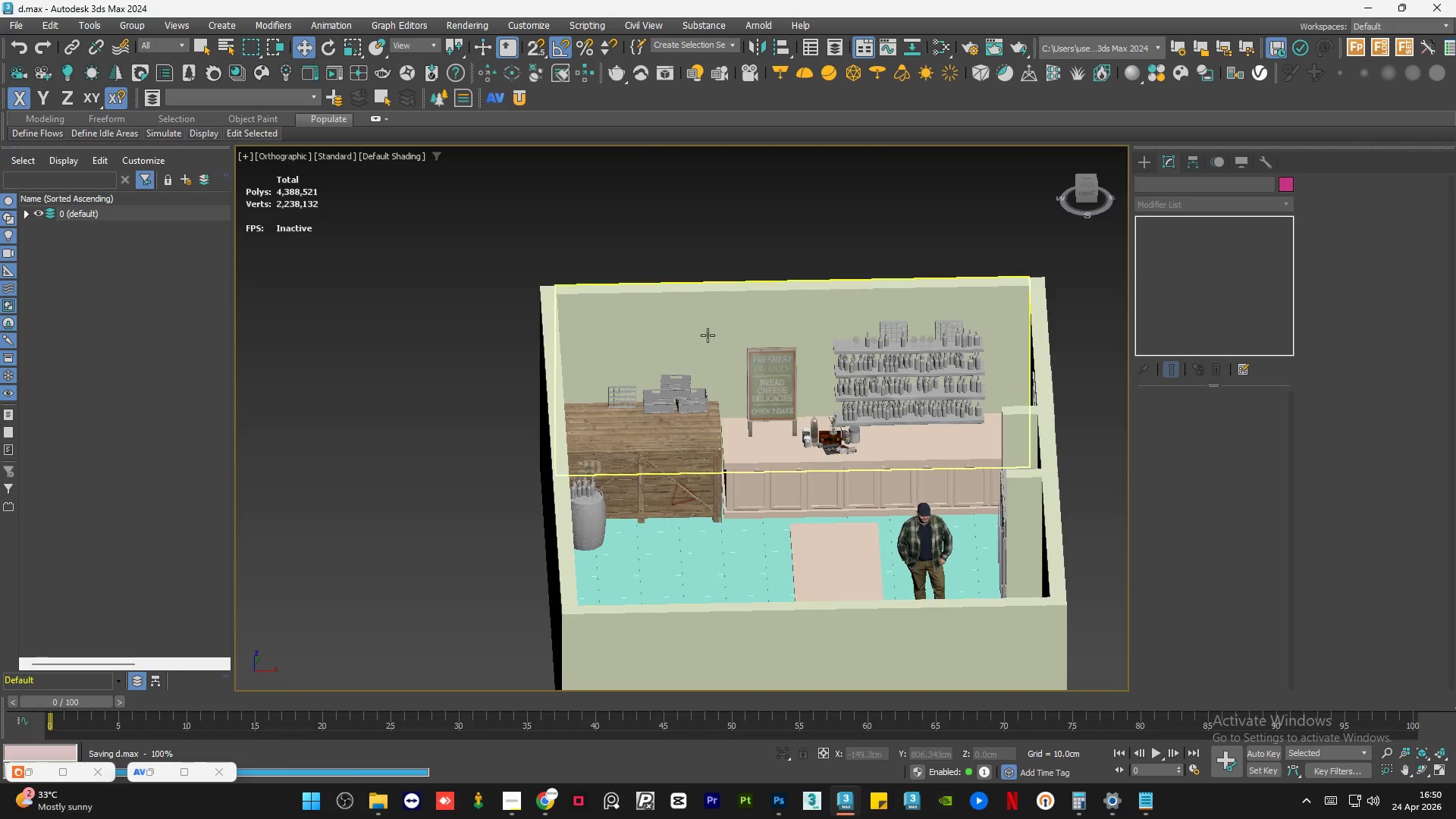 
scroll: coordinate [1065, 328], scroll_direction: up, amount: 2.0
 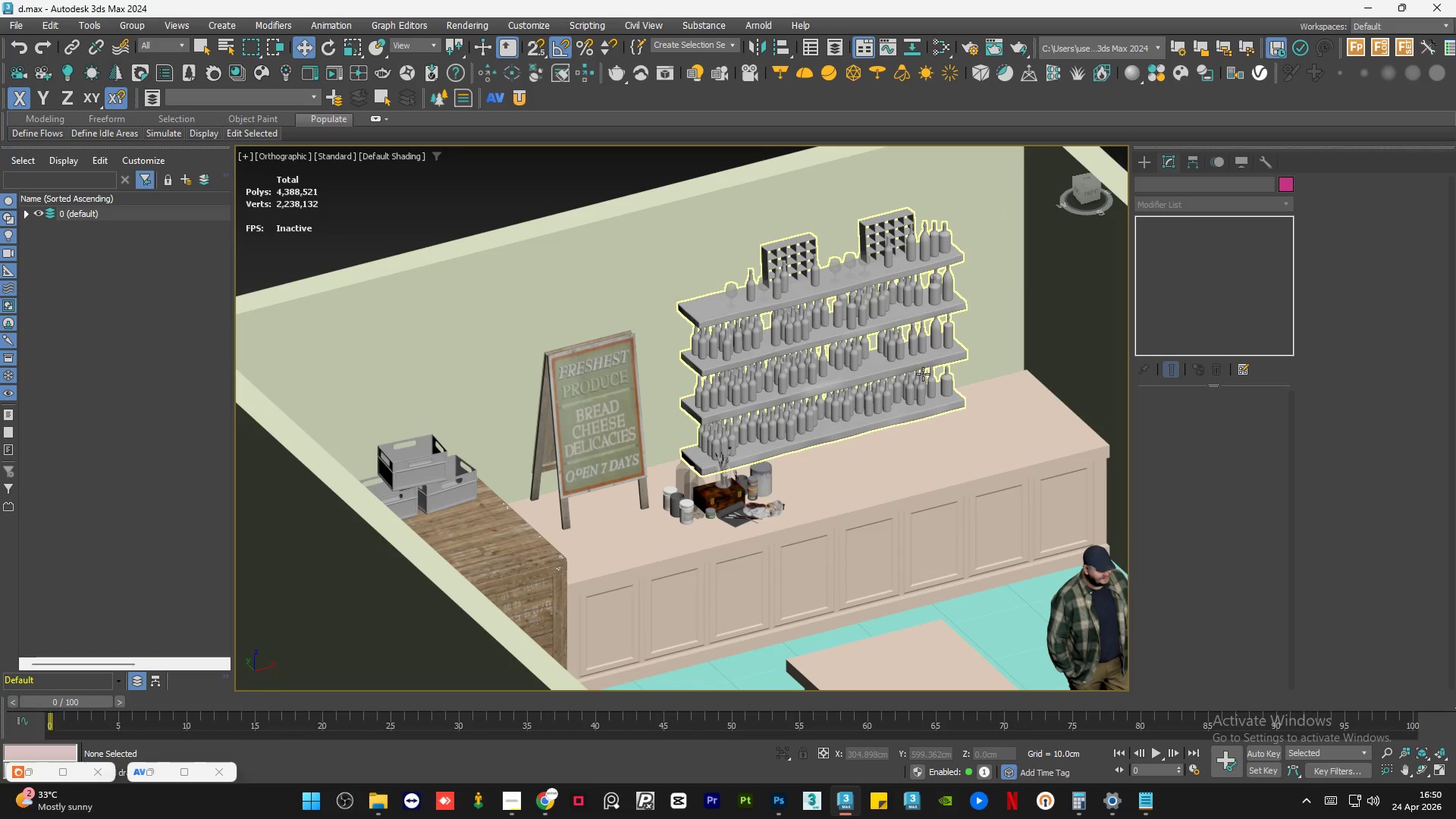 
left_click([909, 374])
 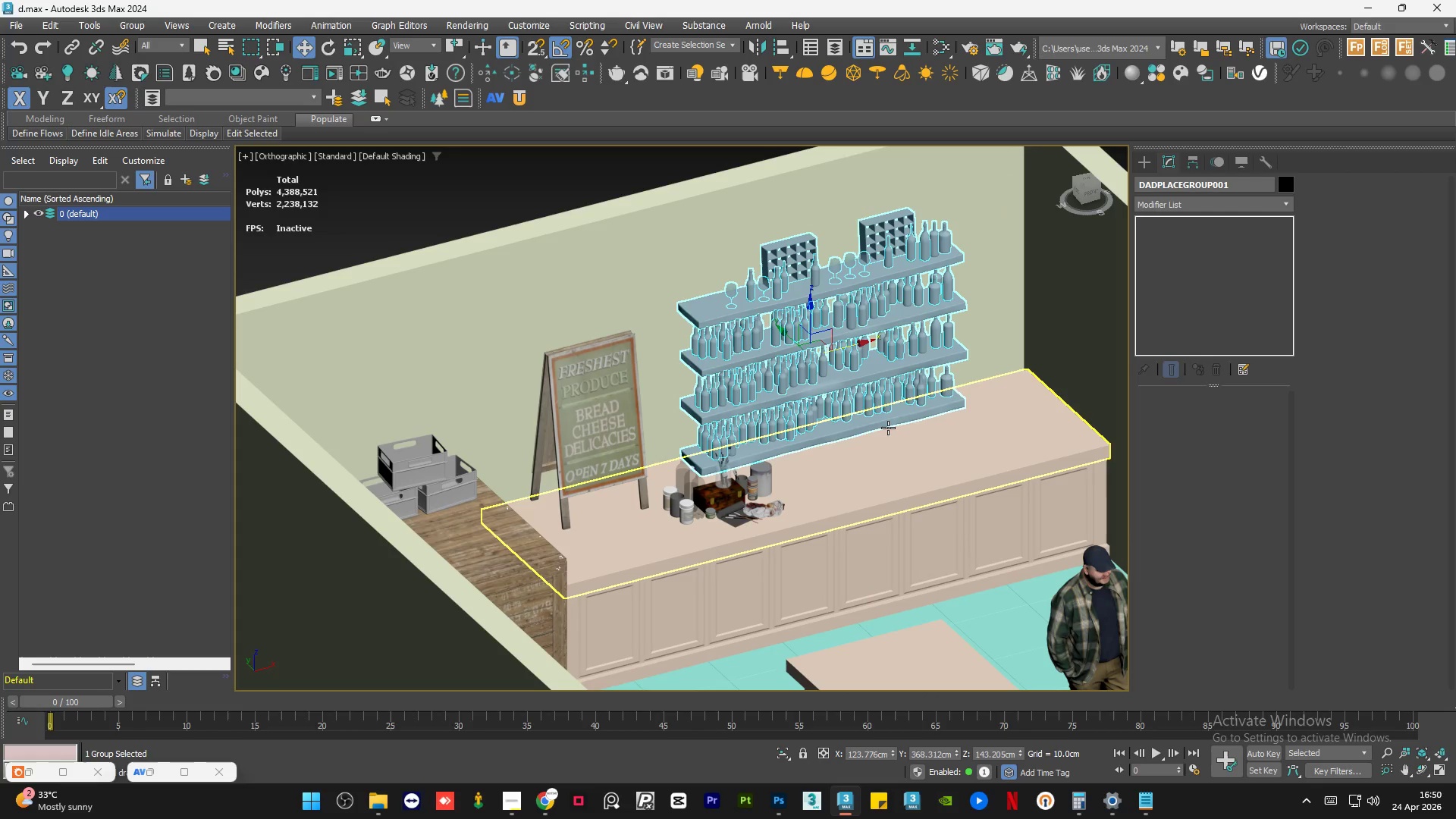 
hold_key(key=AltLeft, duration=0.48)
 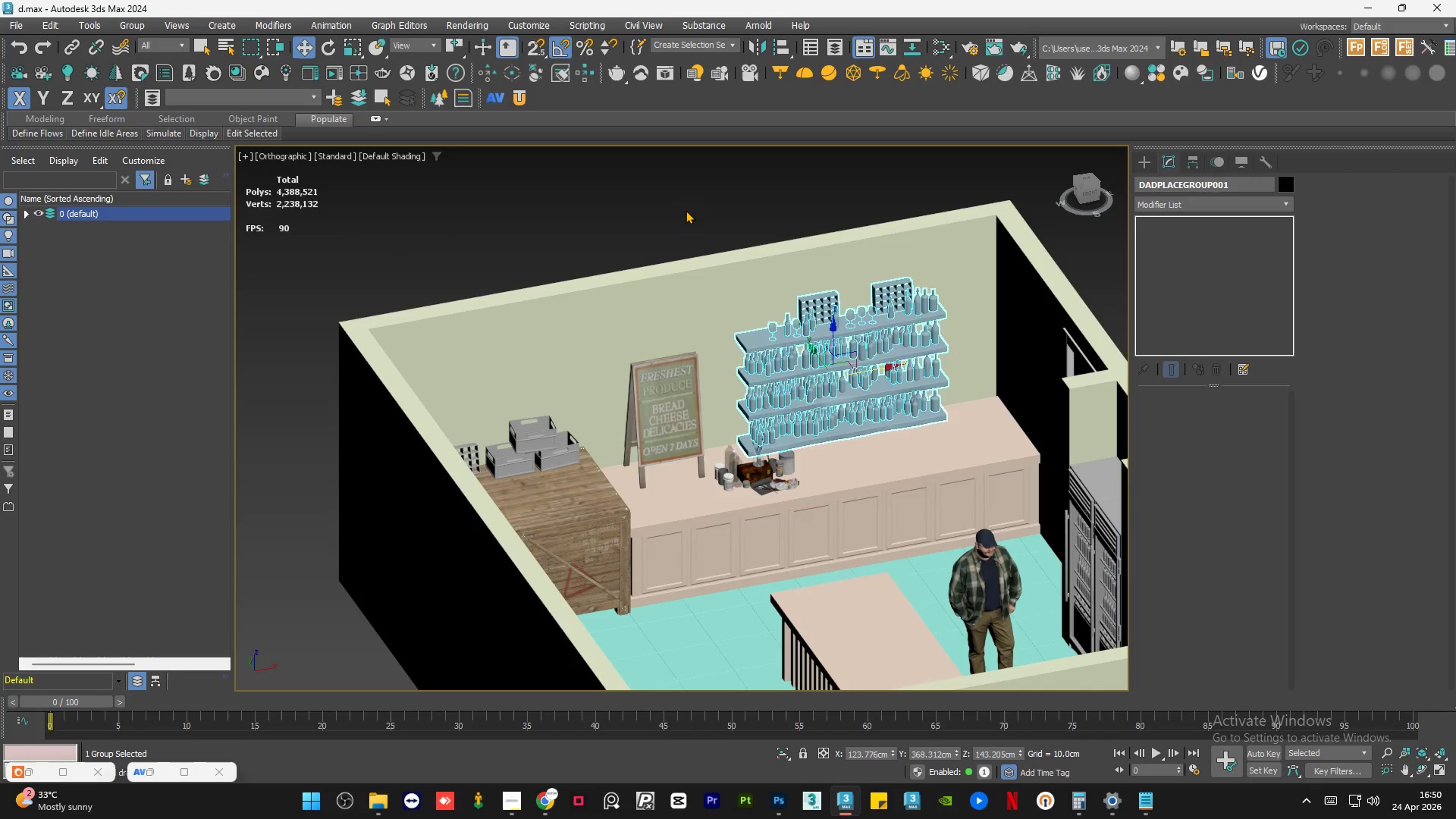 
scroll: coordinate [888, 428], scroll_direction: down, amount: 1.0
 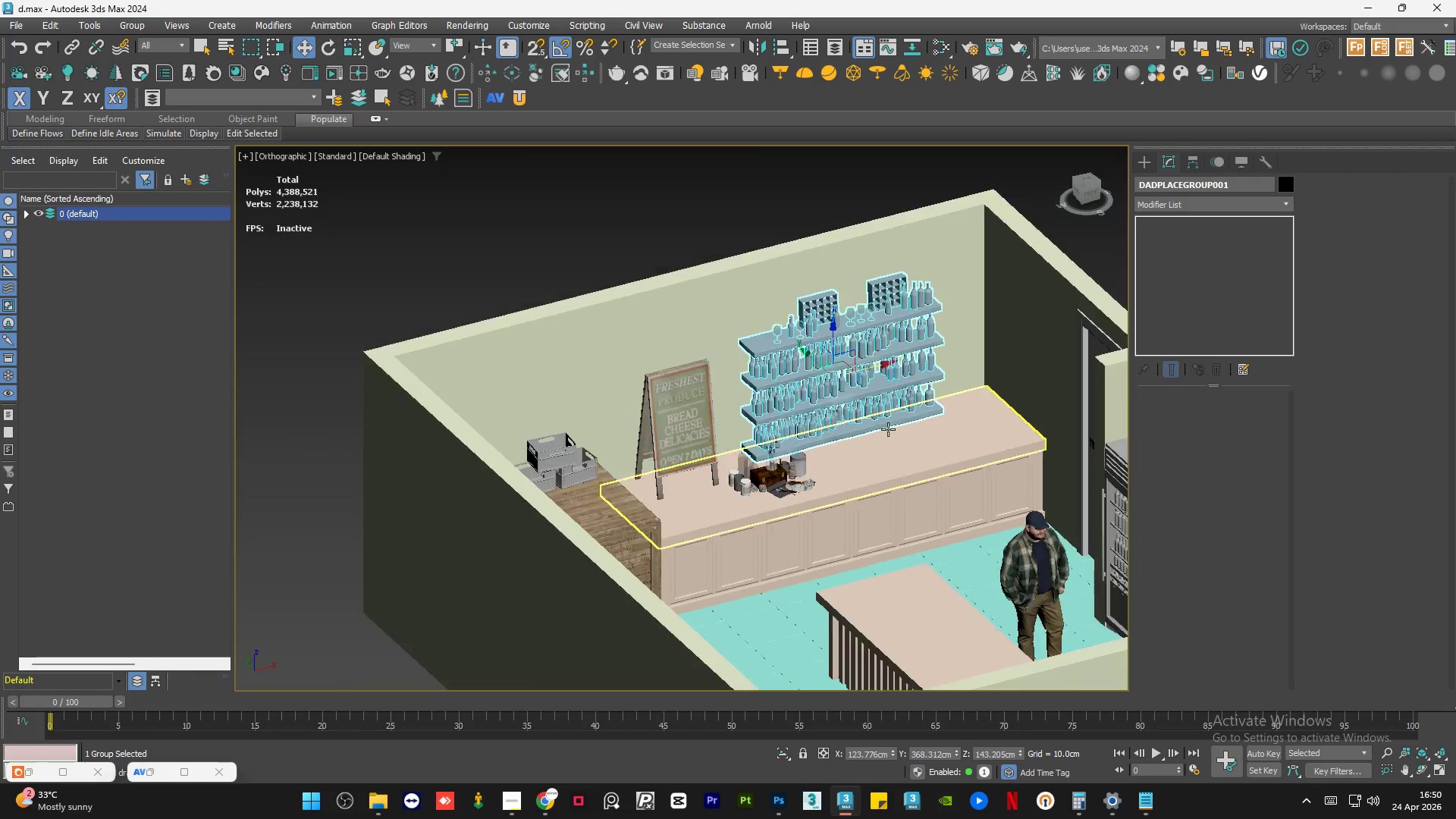 
double_click([686, 210])
 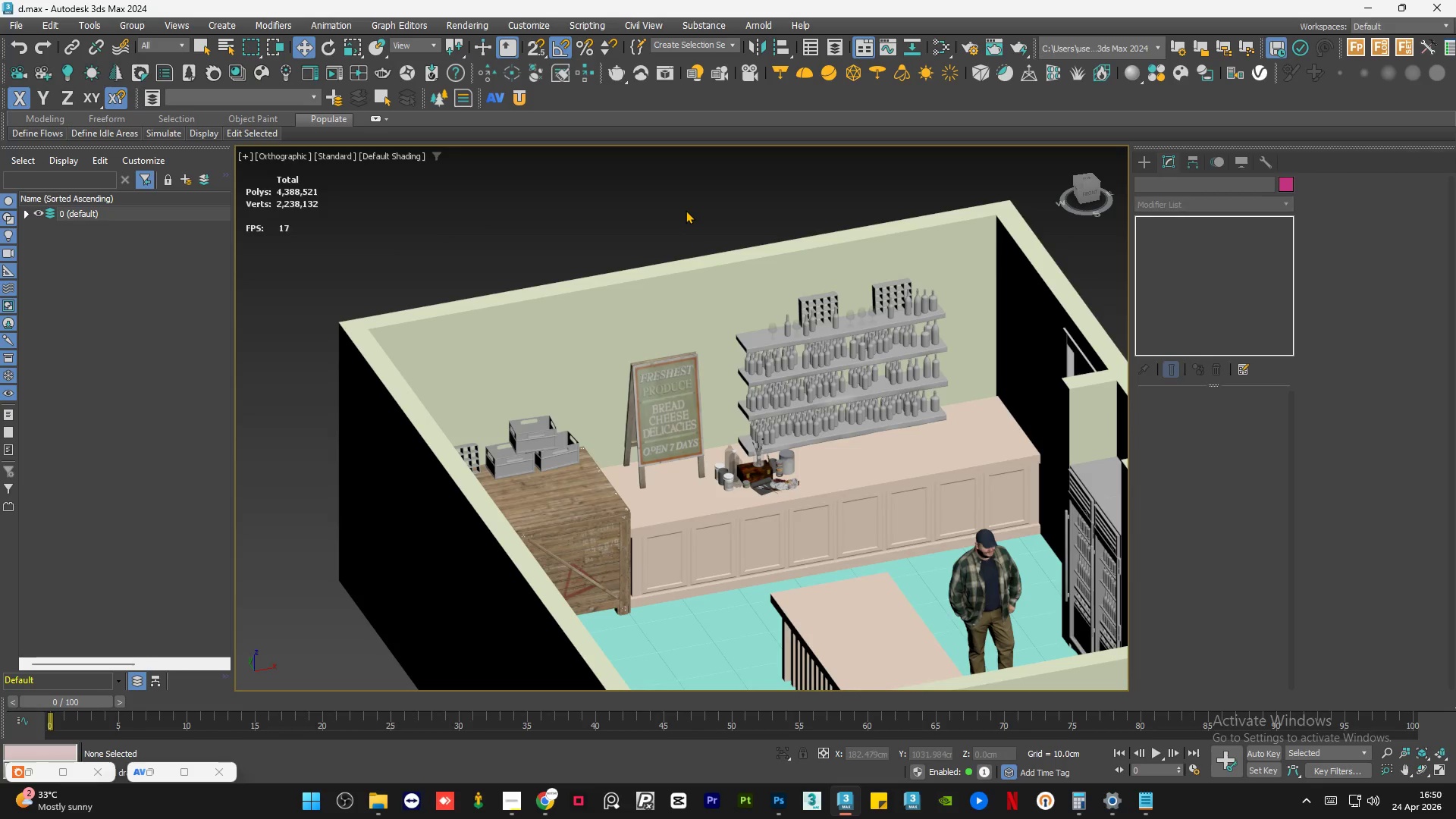 
key(Control+S)
 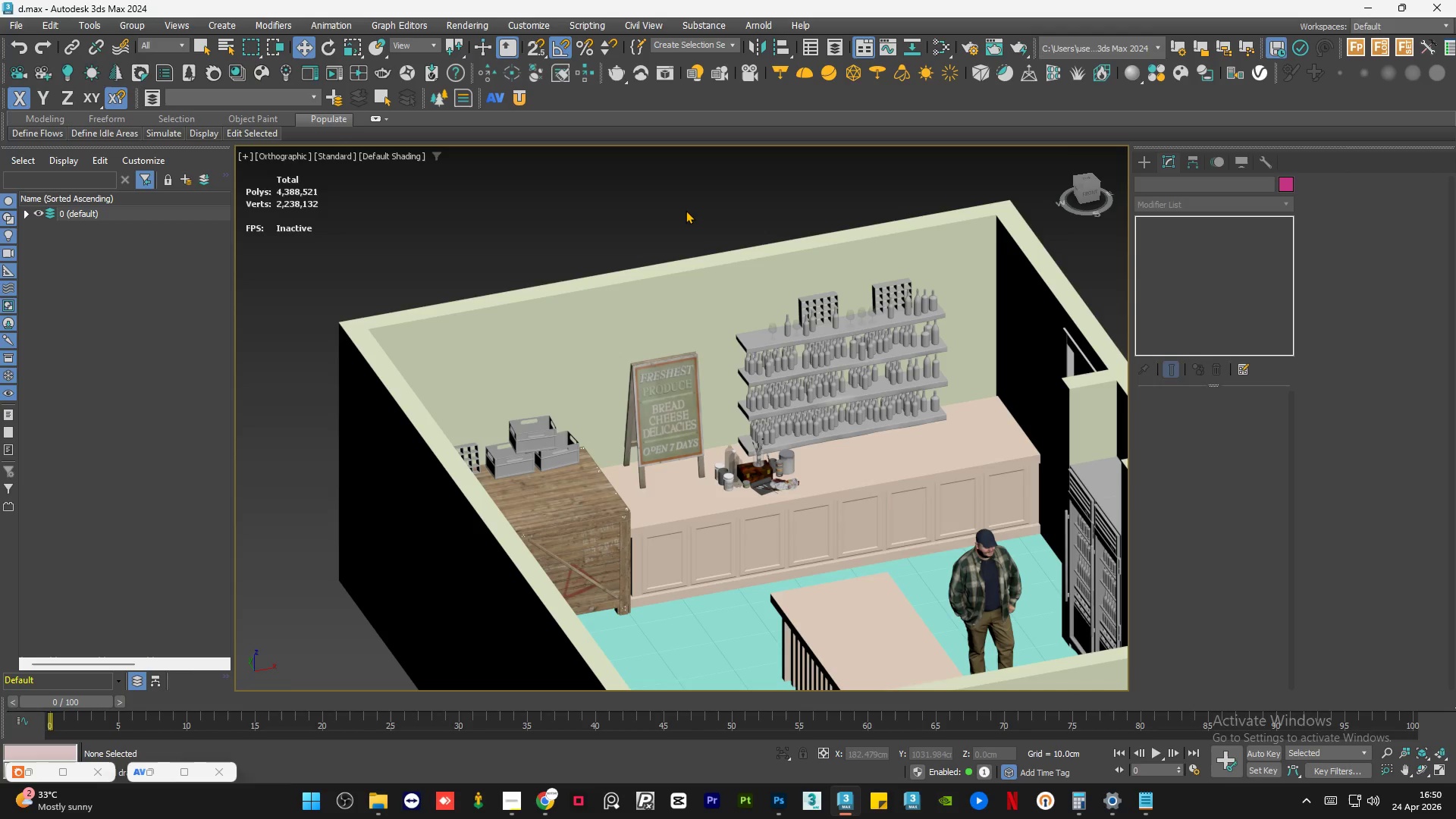 
left_click([686, 210])
 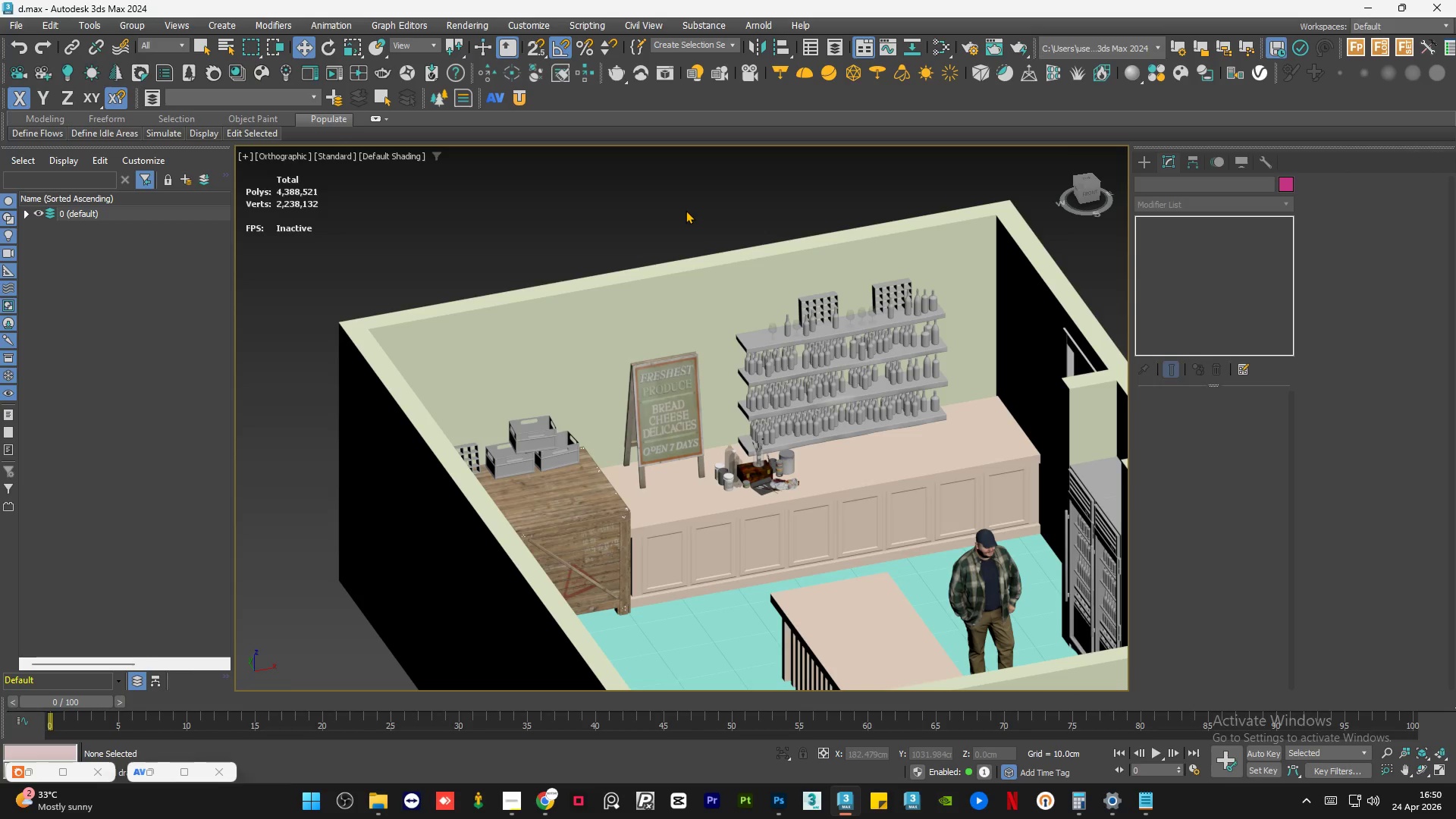 
key(Control+S)
 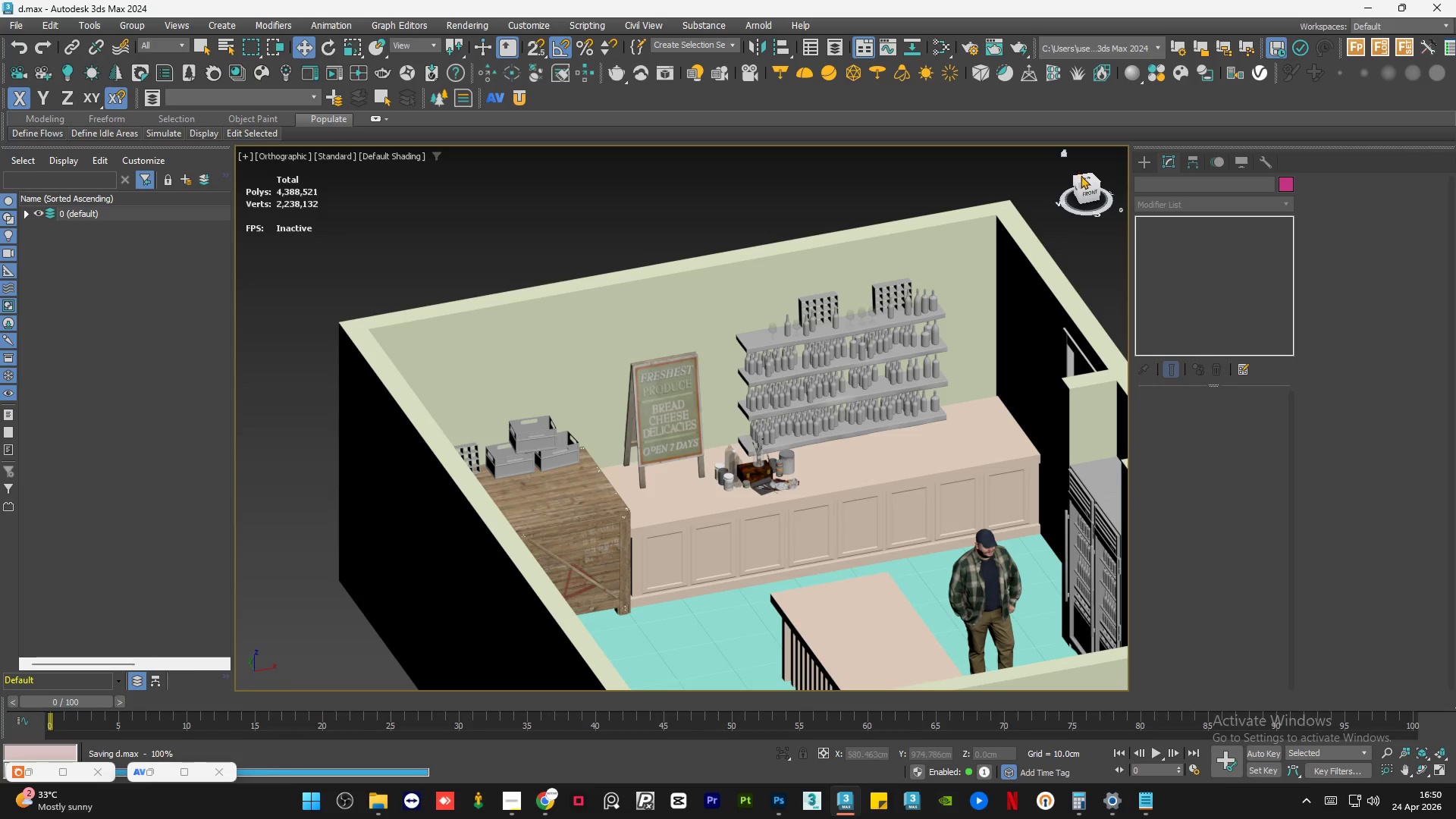 
left_click([1087, 179])
 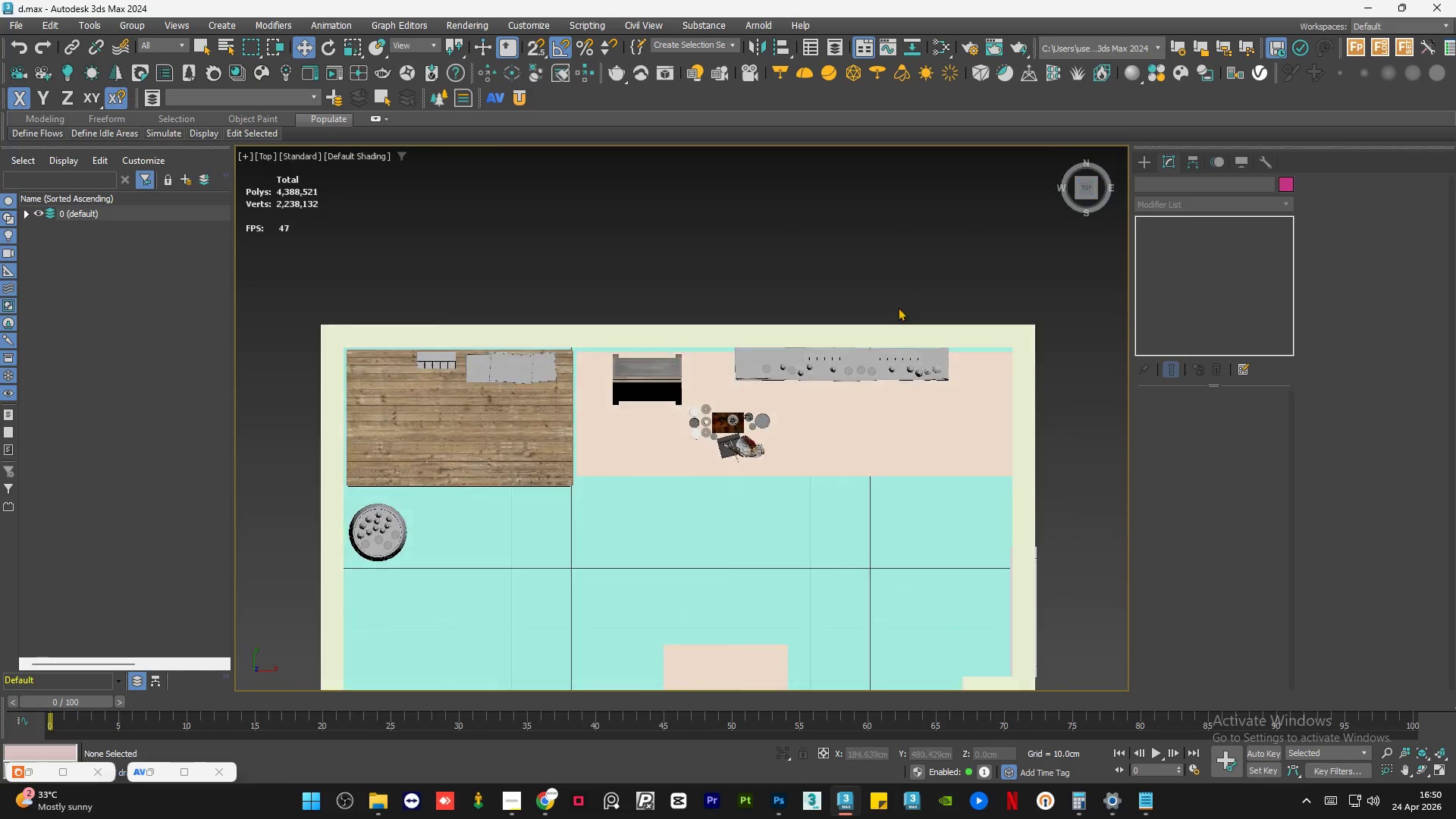 
scroll: coordinate [870, 343], scroll_direction: up, amount: 2.0
 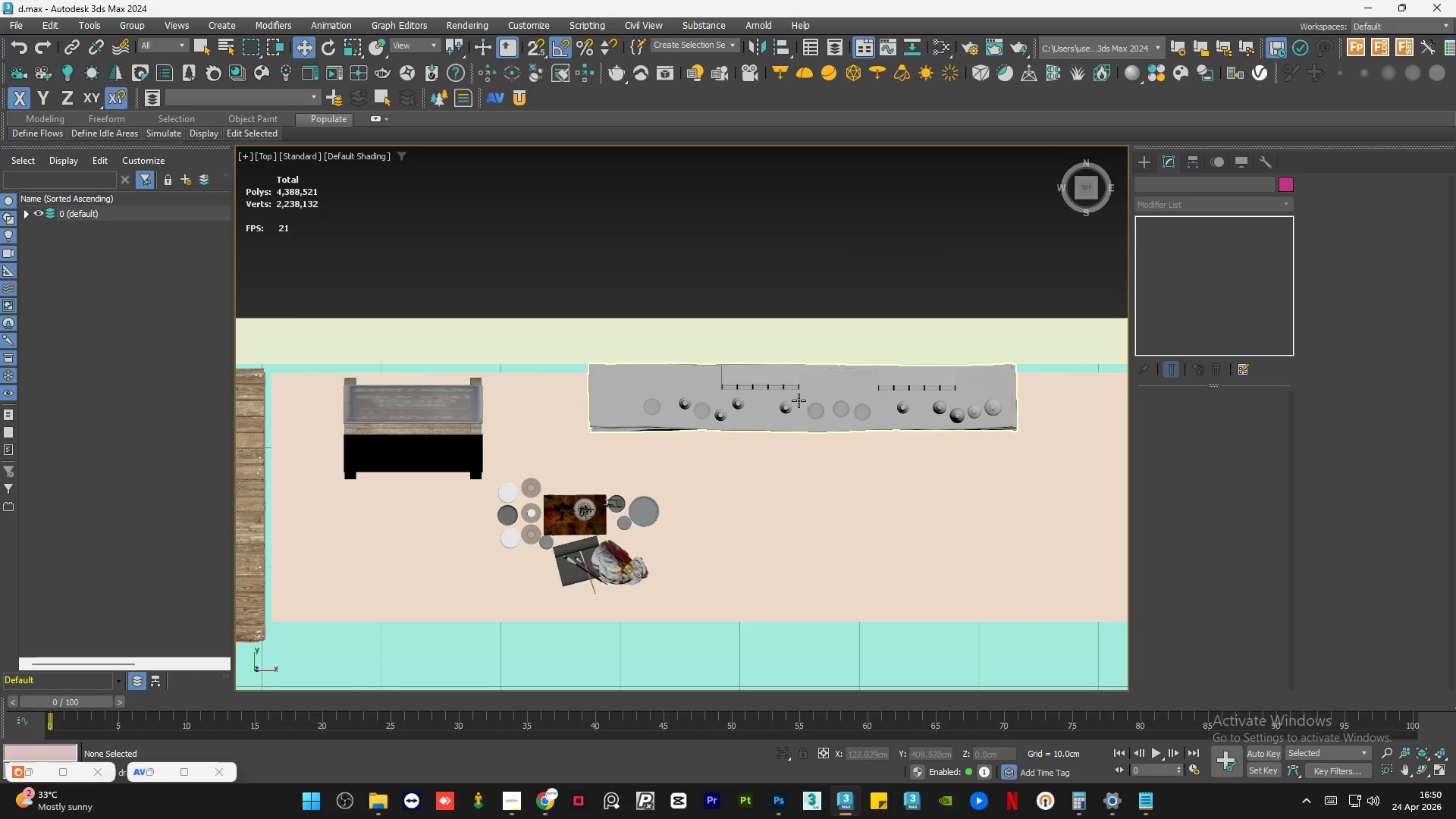 
left_click([799, 401])